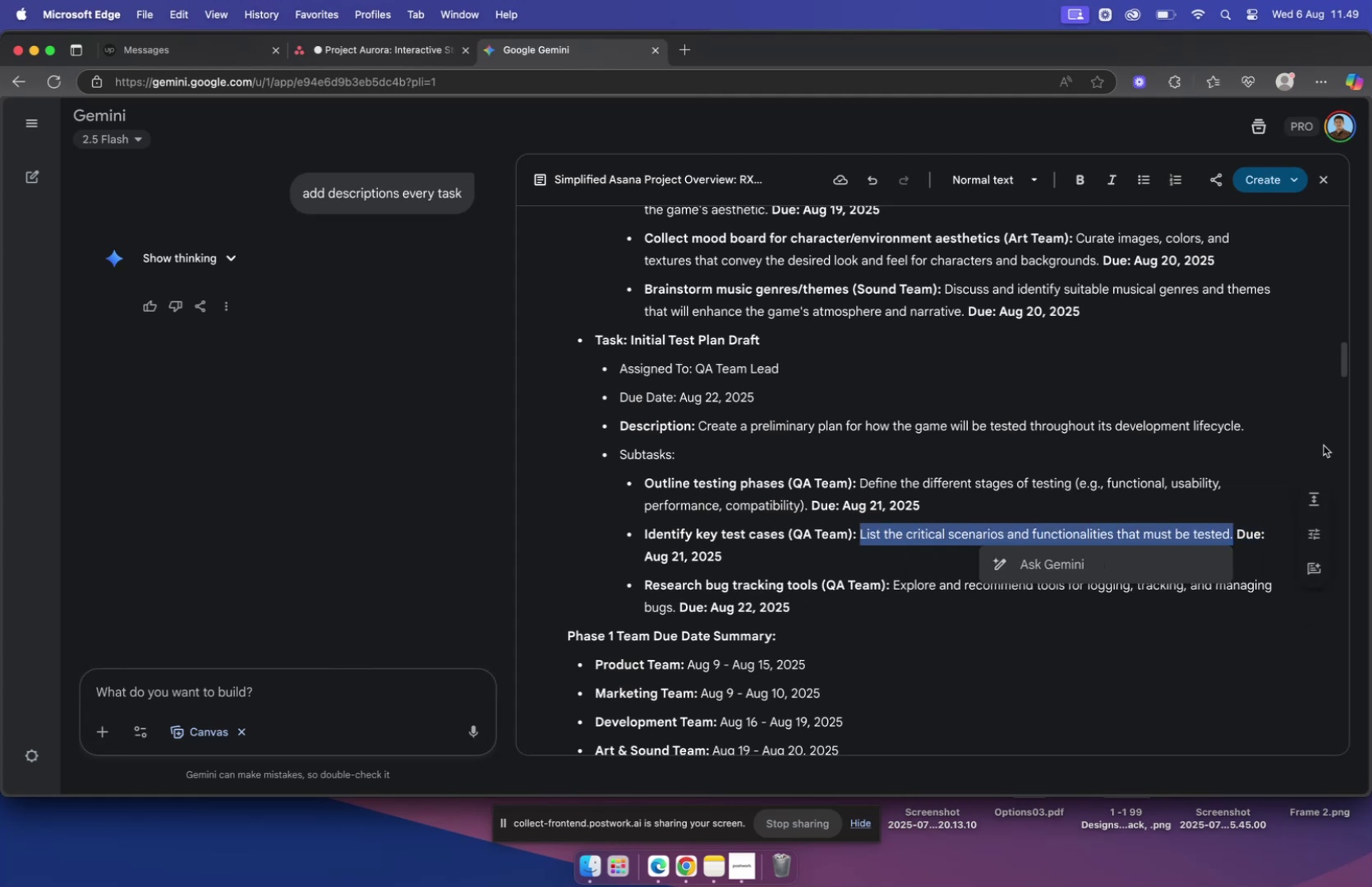 
key(Meta+C)
 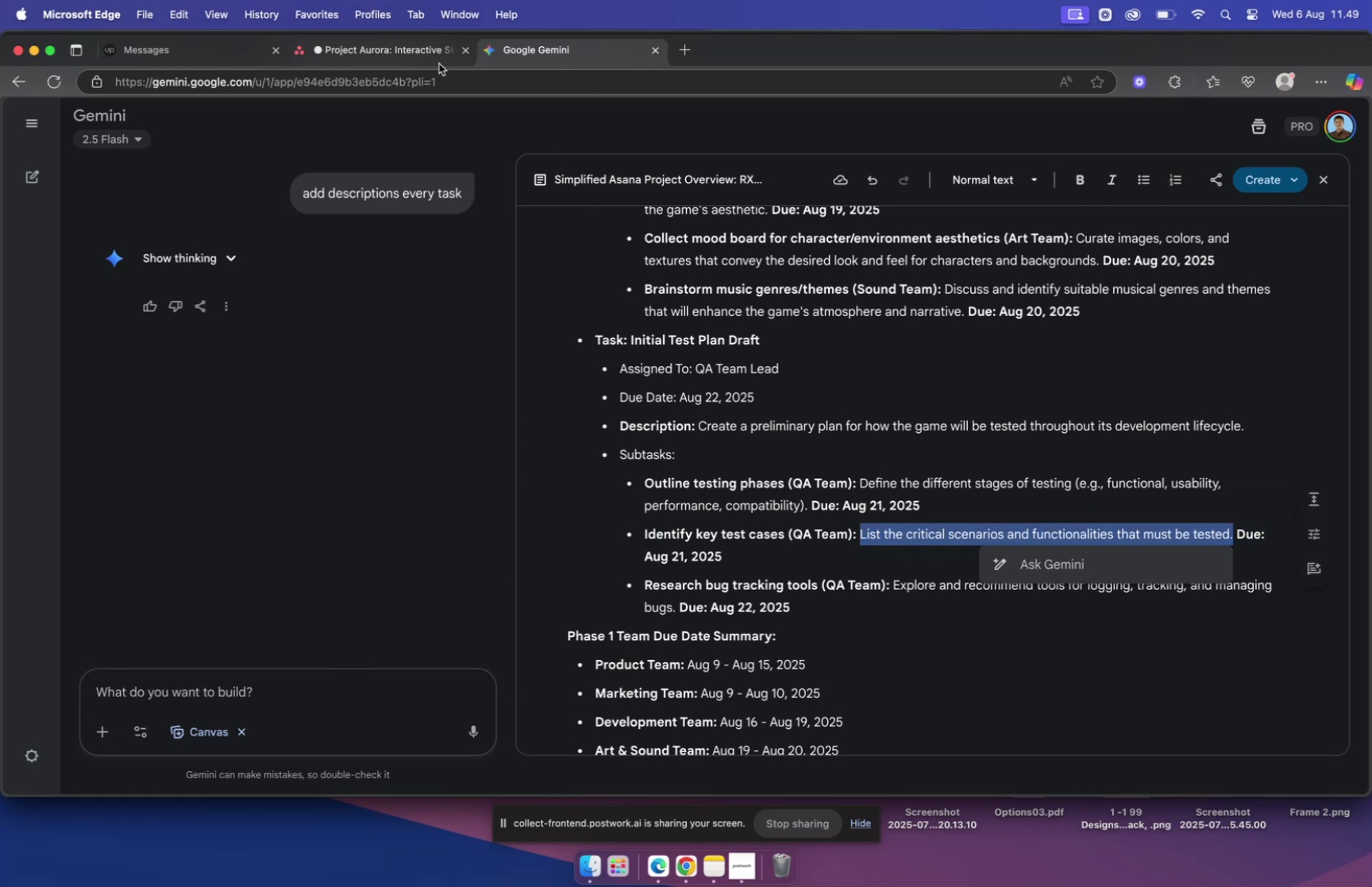 
left_click([414, 51])
 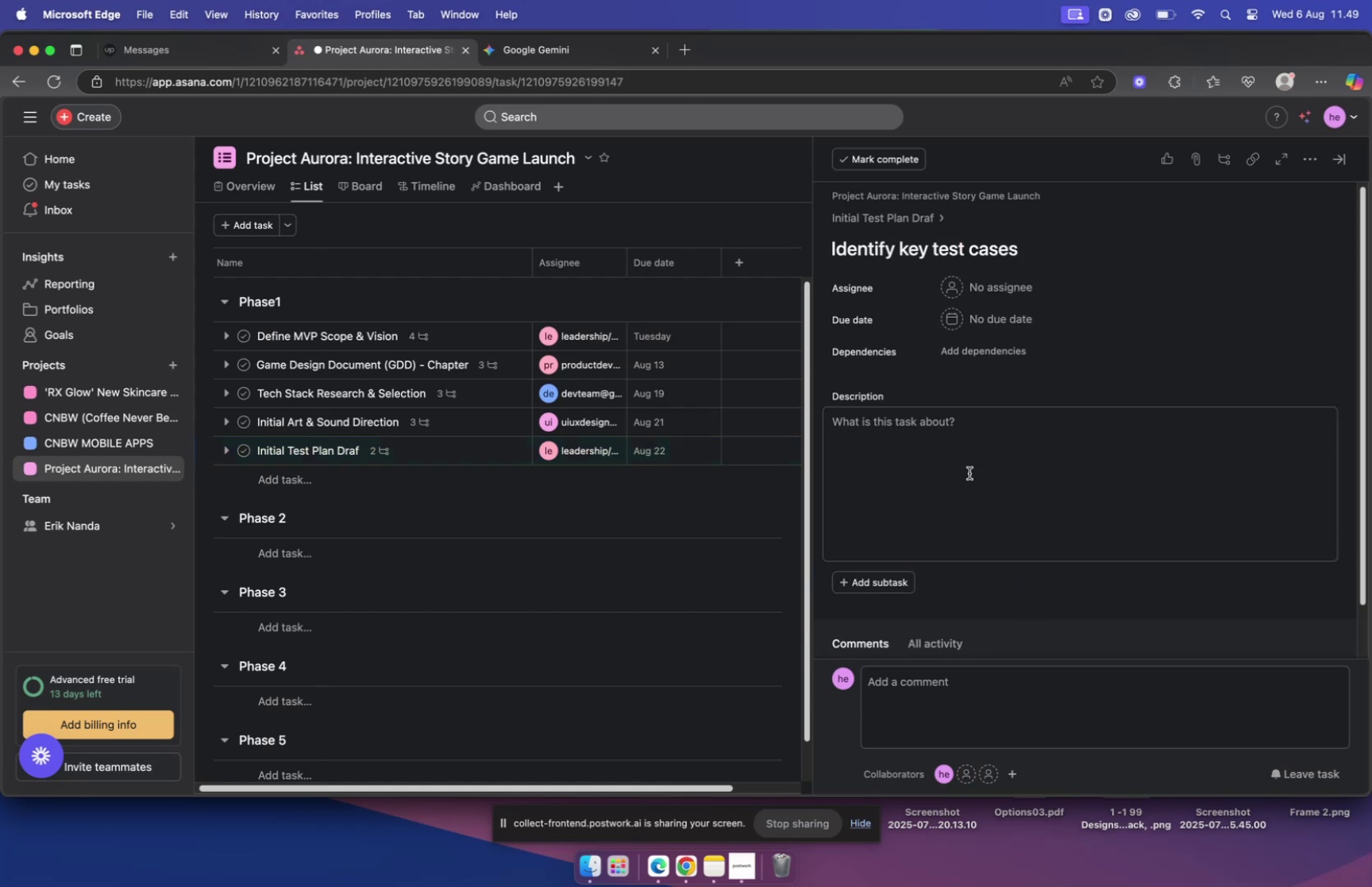 
key(Meta+V)
 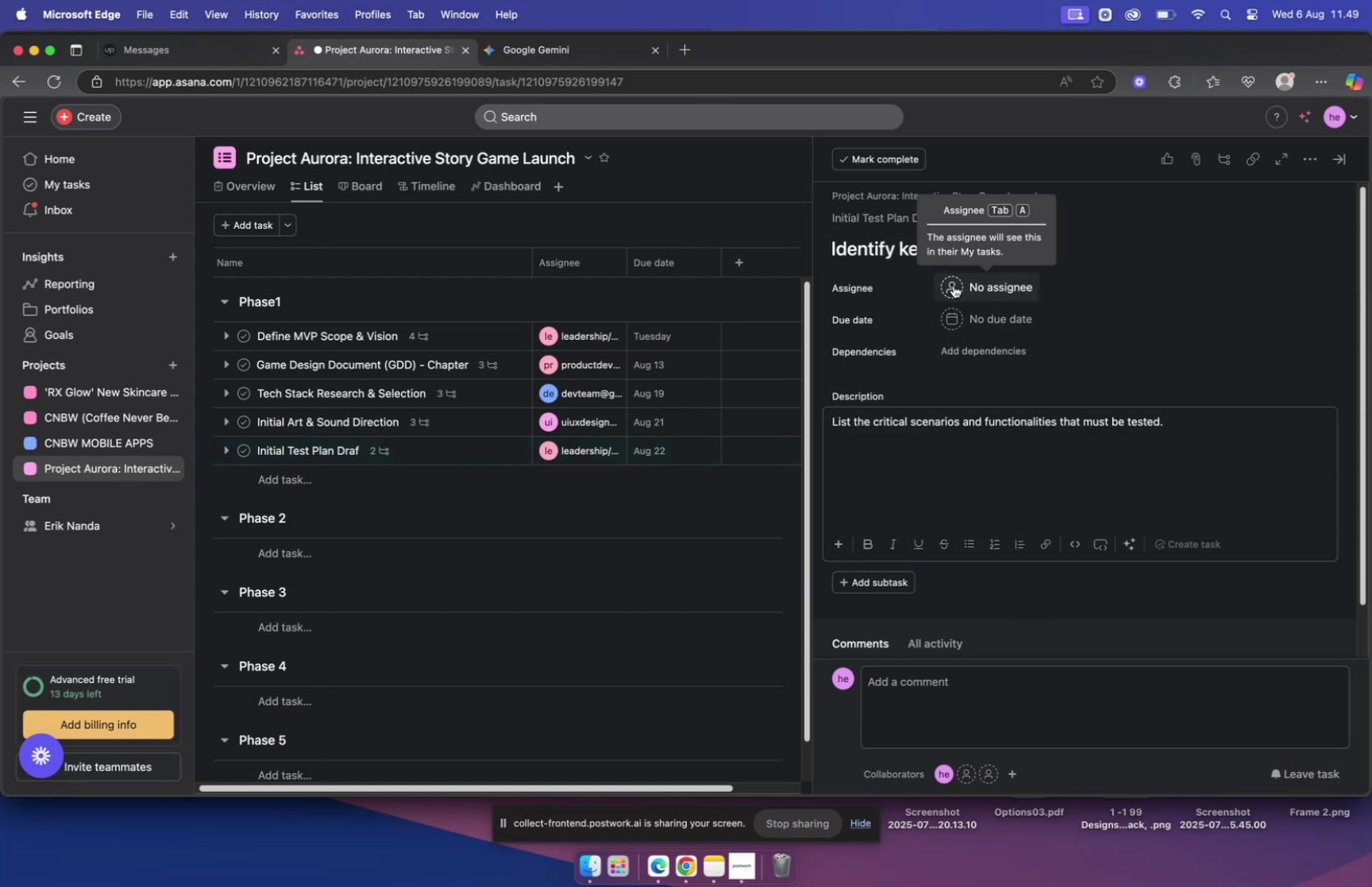 
left_click([952, 285])
 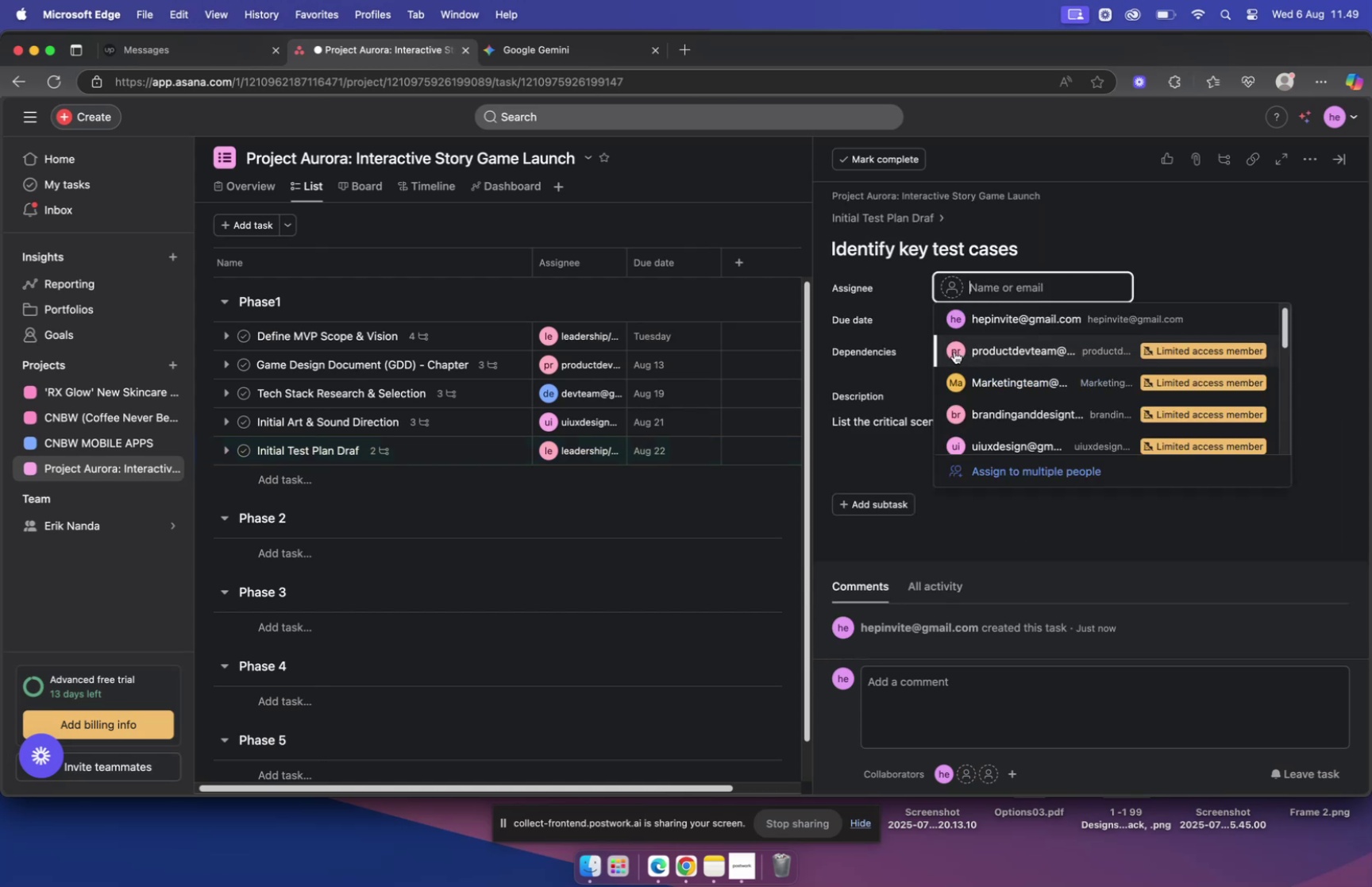 
wait(5.47)
 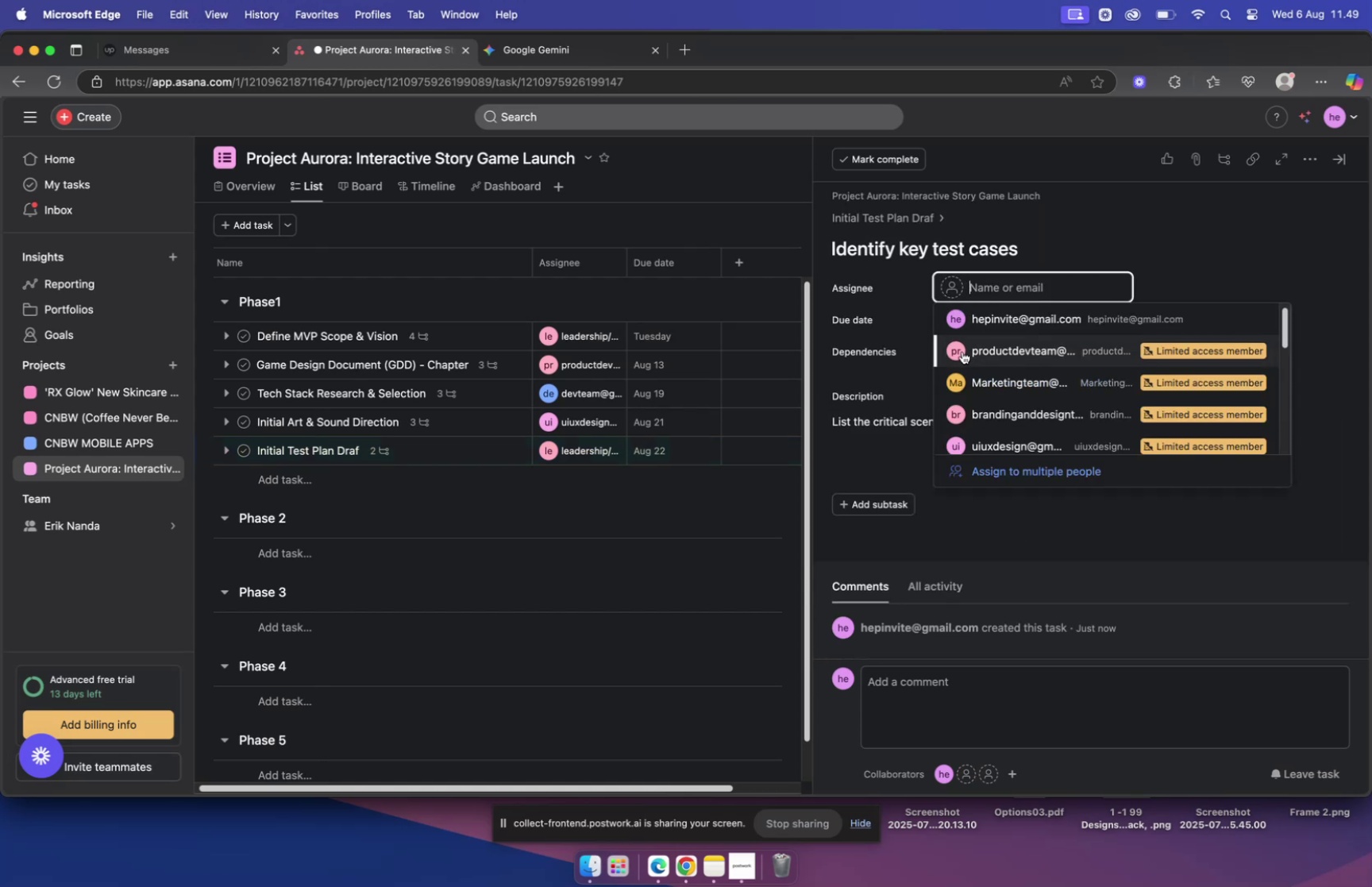 
scroll: coordinate [977, 384], scroll_direction: down, amount: 7.0
 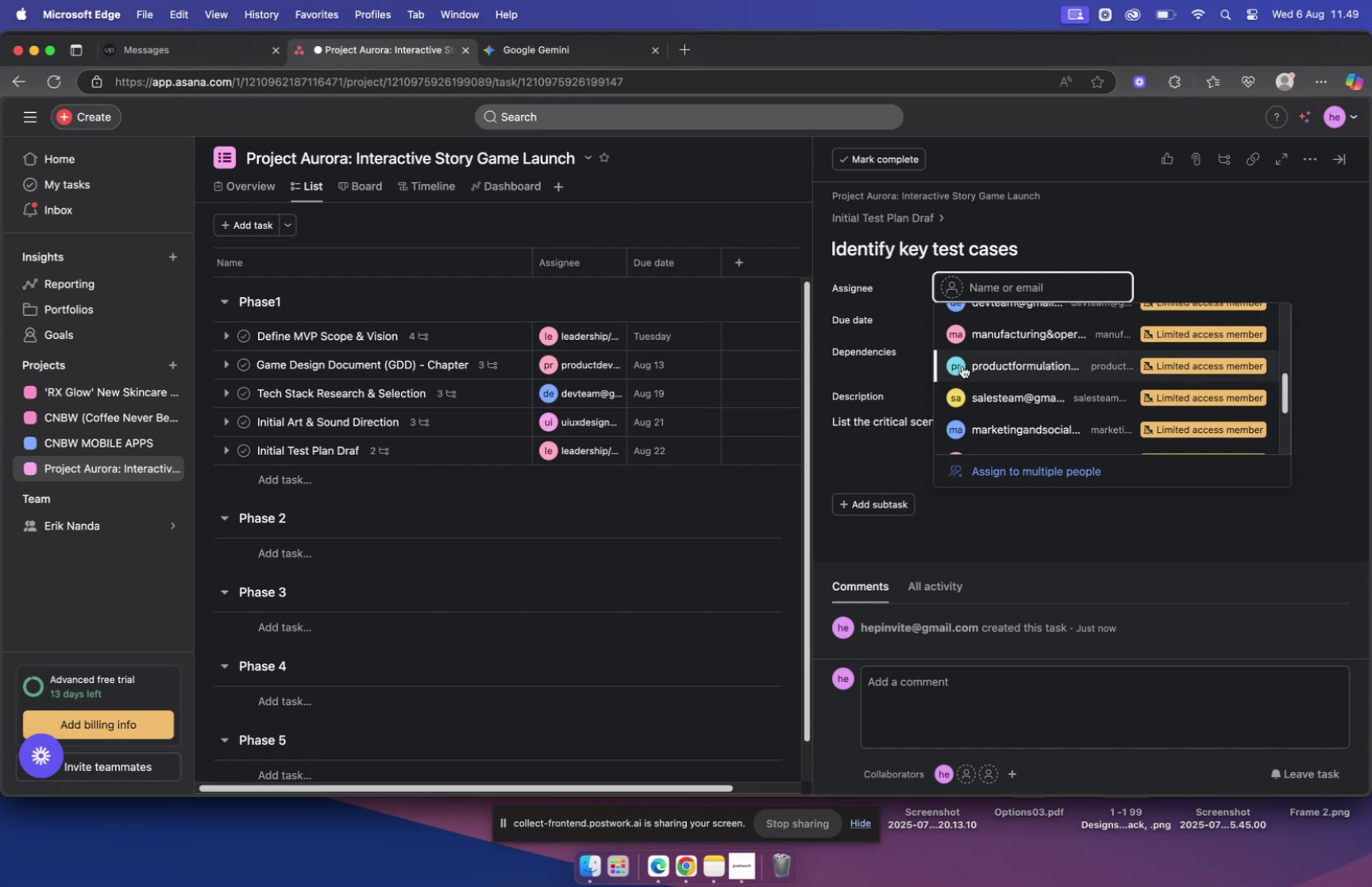 
left_click([962, 365])
 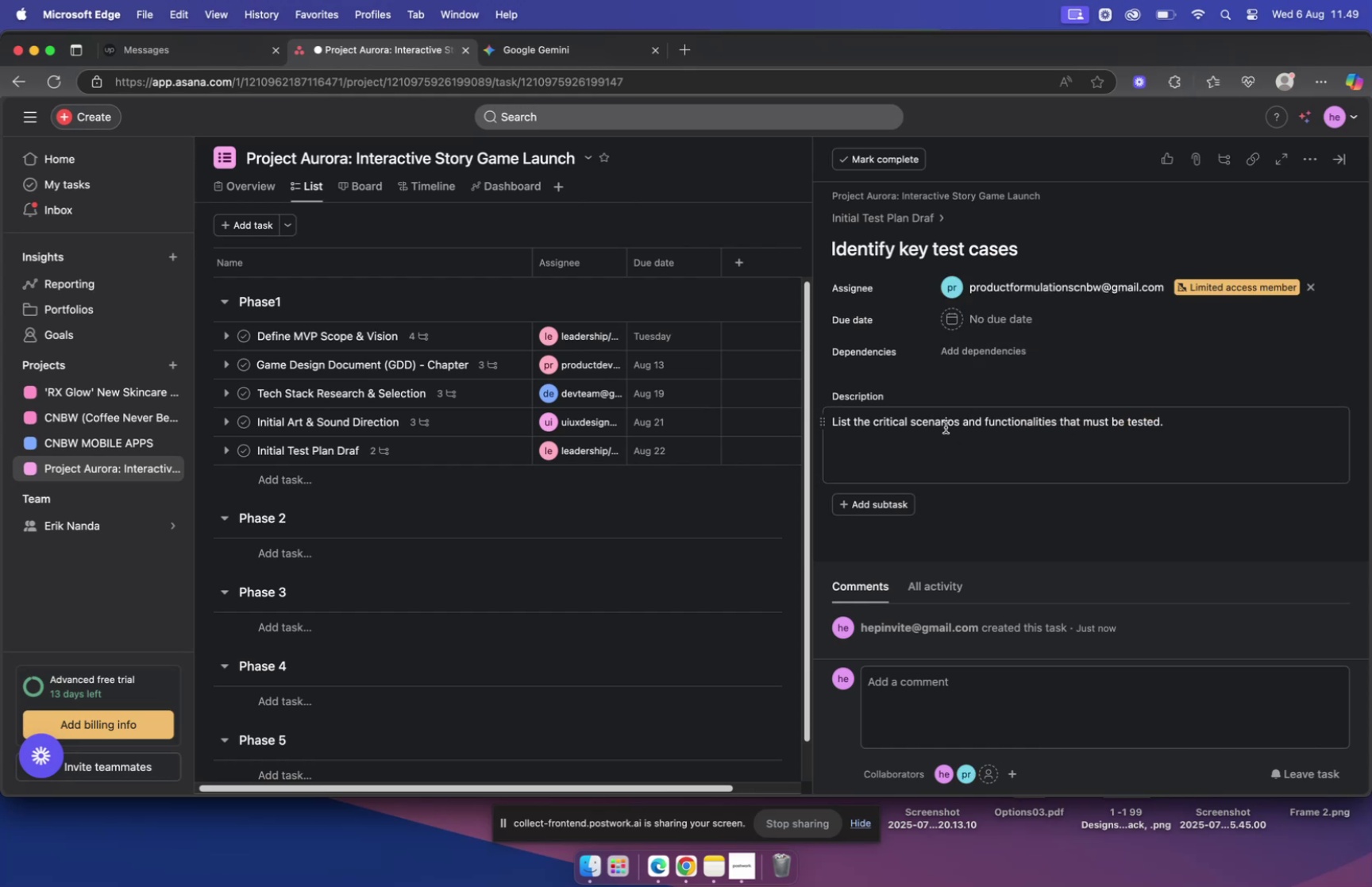 
left_click([950, 283])
 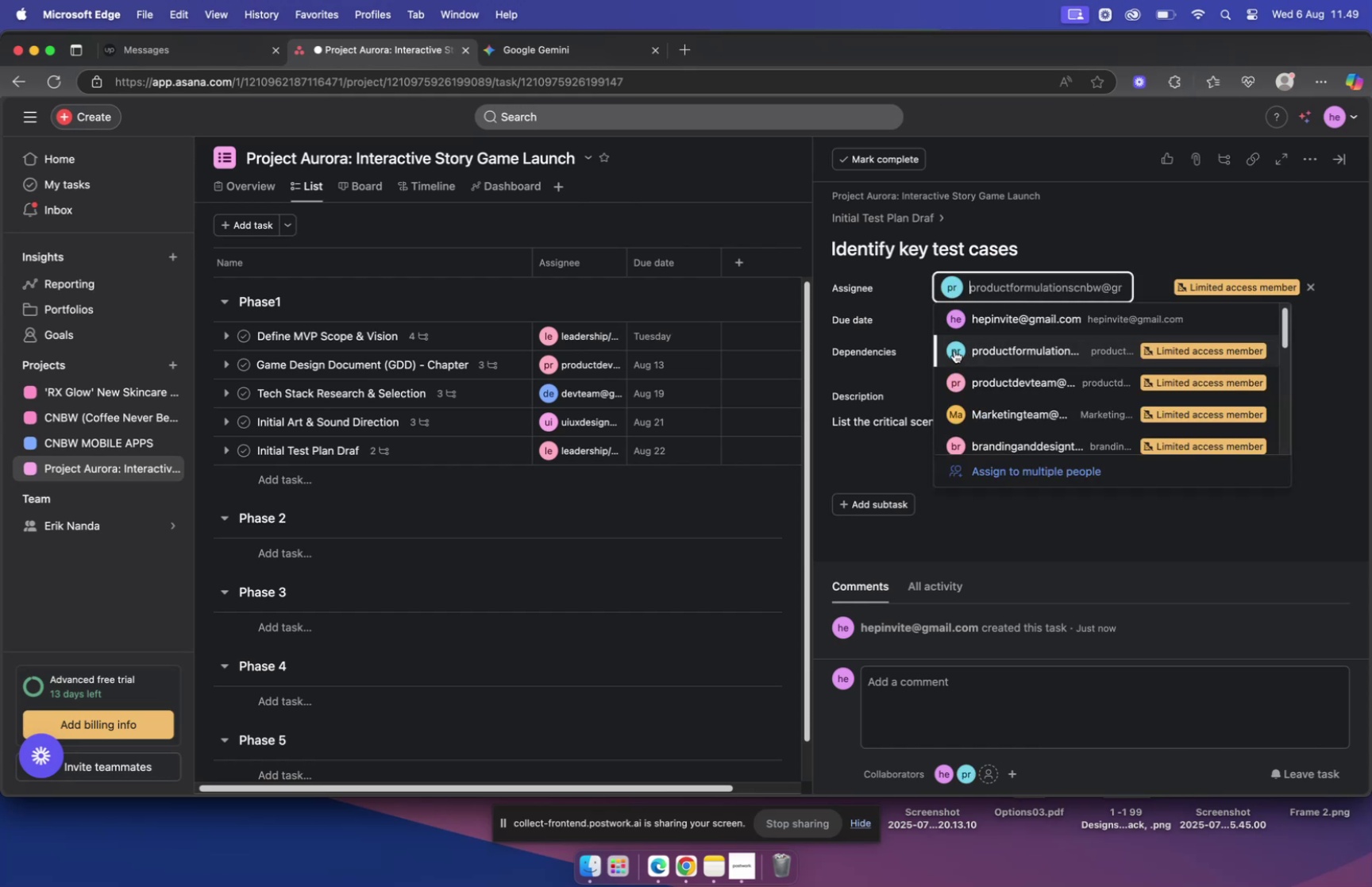 
scroll: coordinate [973, 360], scroll_direction: up, amount: 20.0
 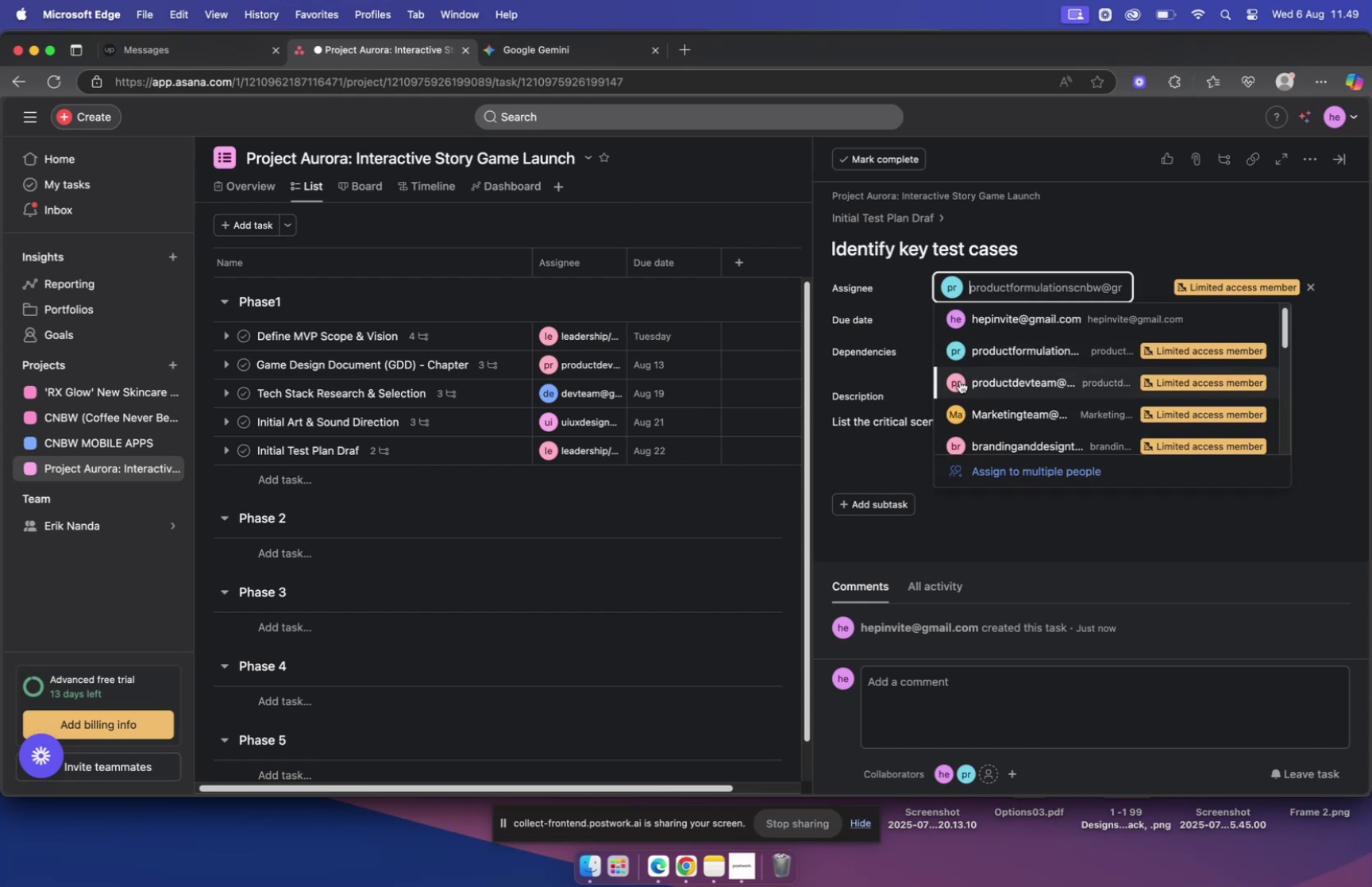 
left_click([959, 380])
 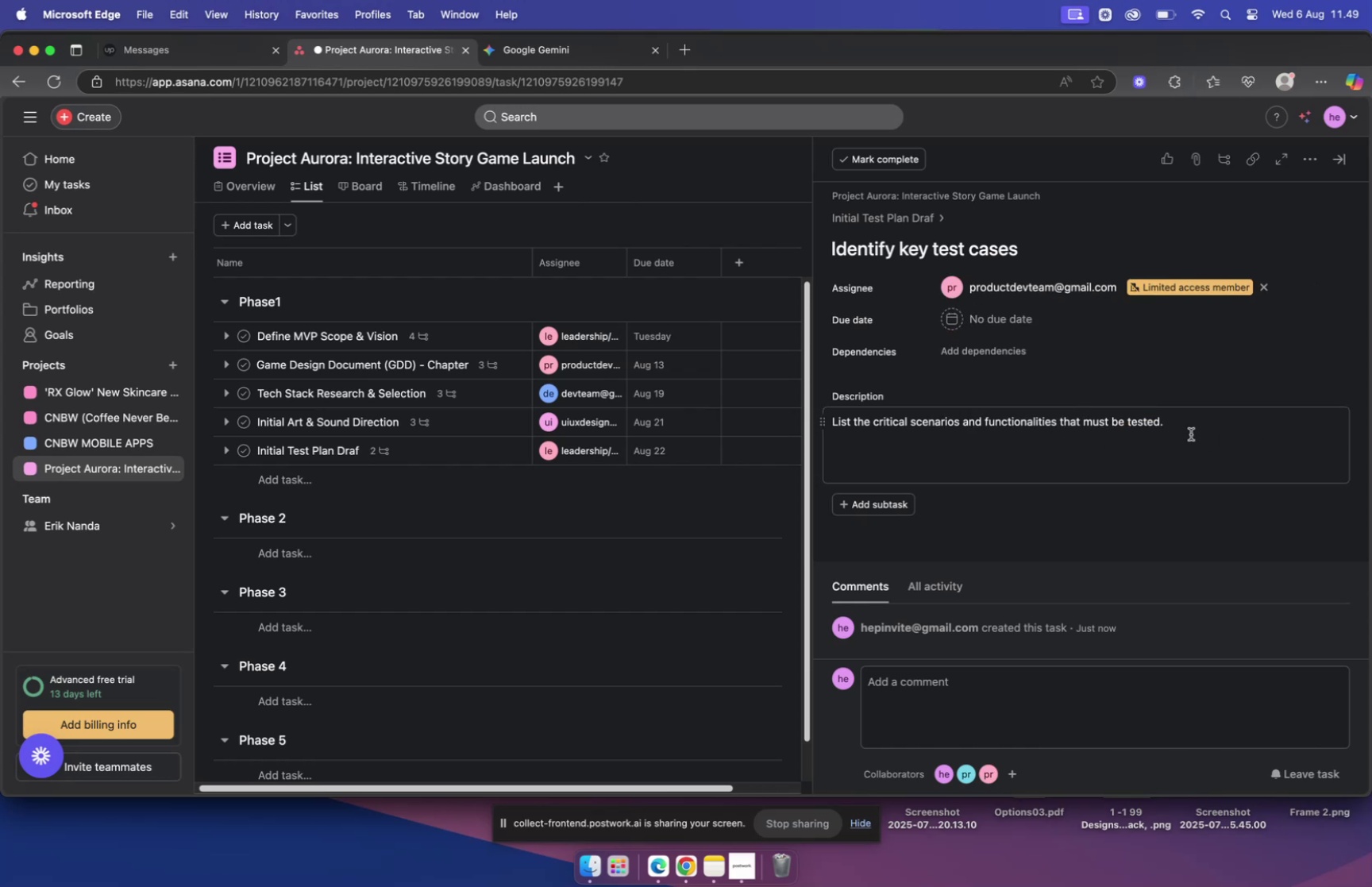 
wait(5.74)
 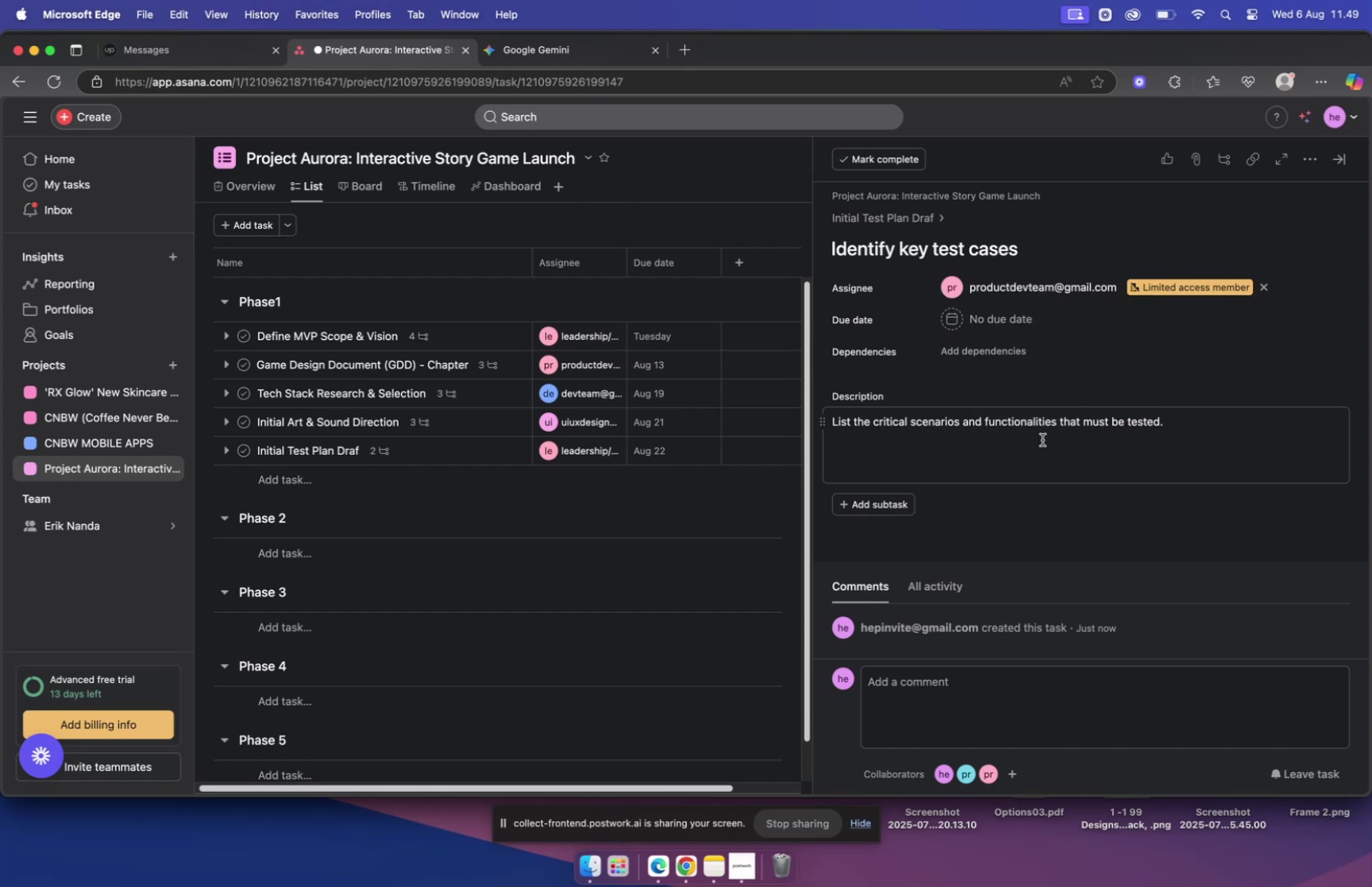 
left_click([954, 322])
 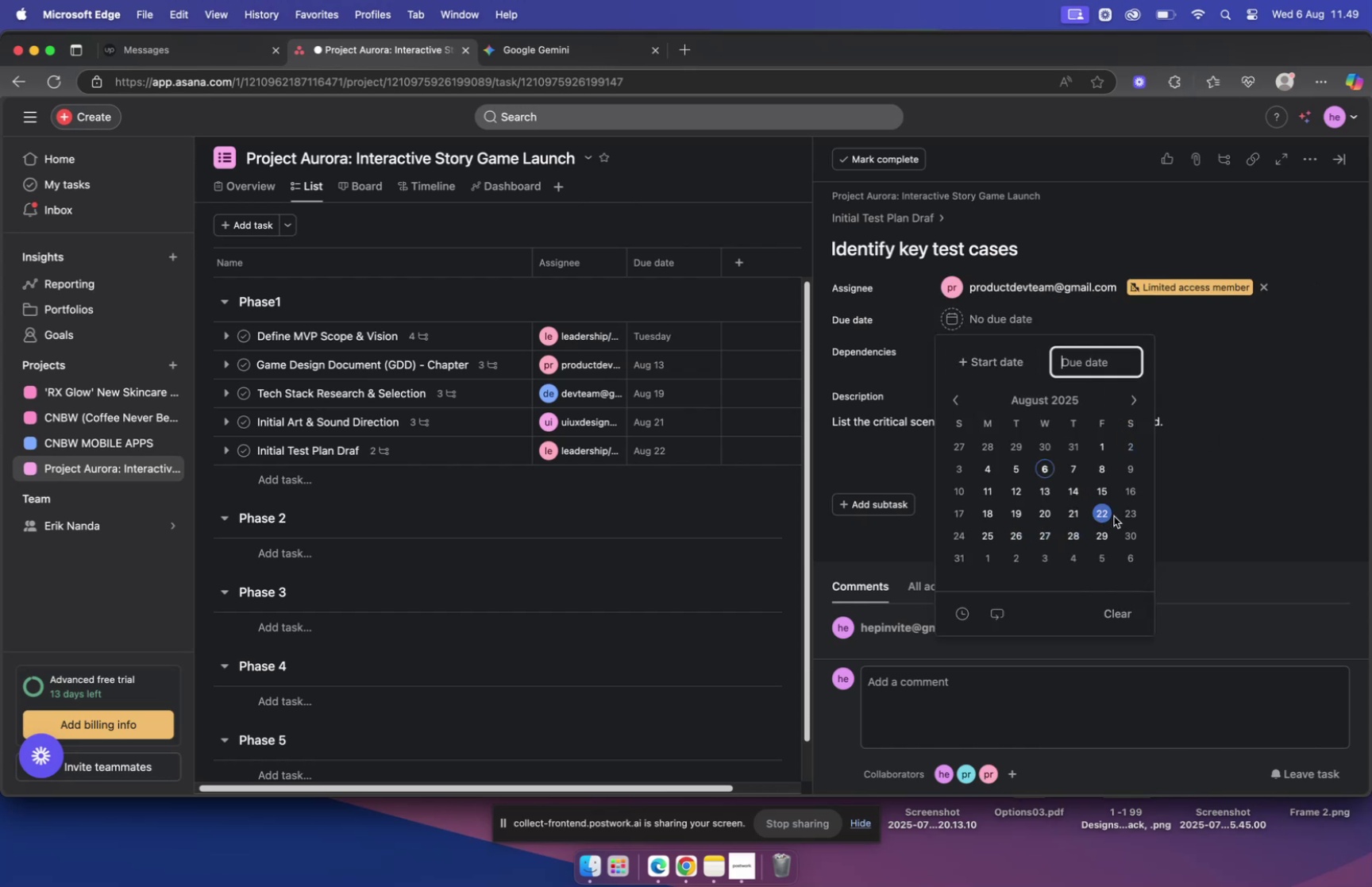 
left_click([1080, 514])
 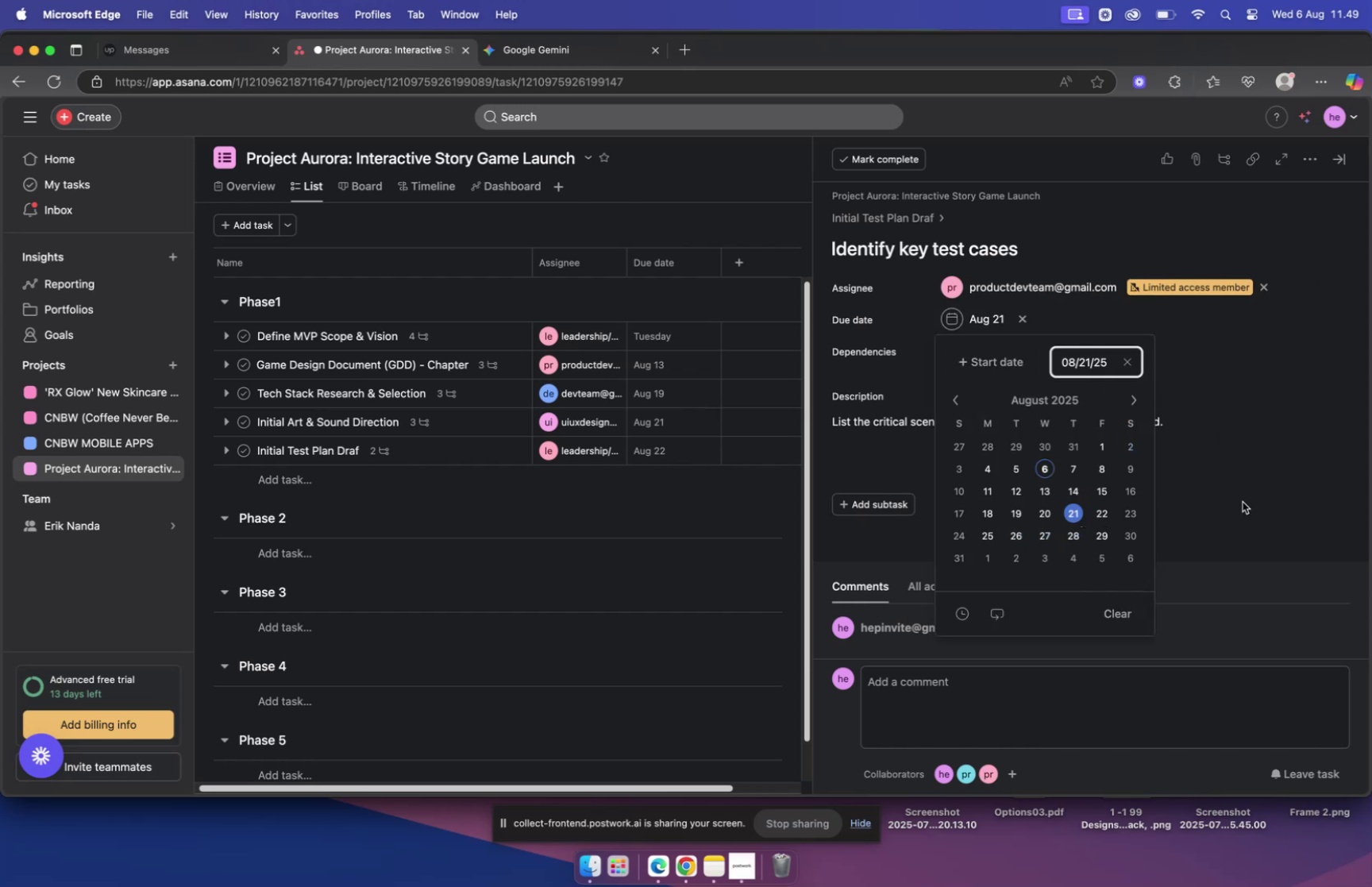 
left_click([1243, 501])
 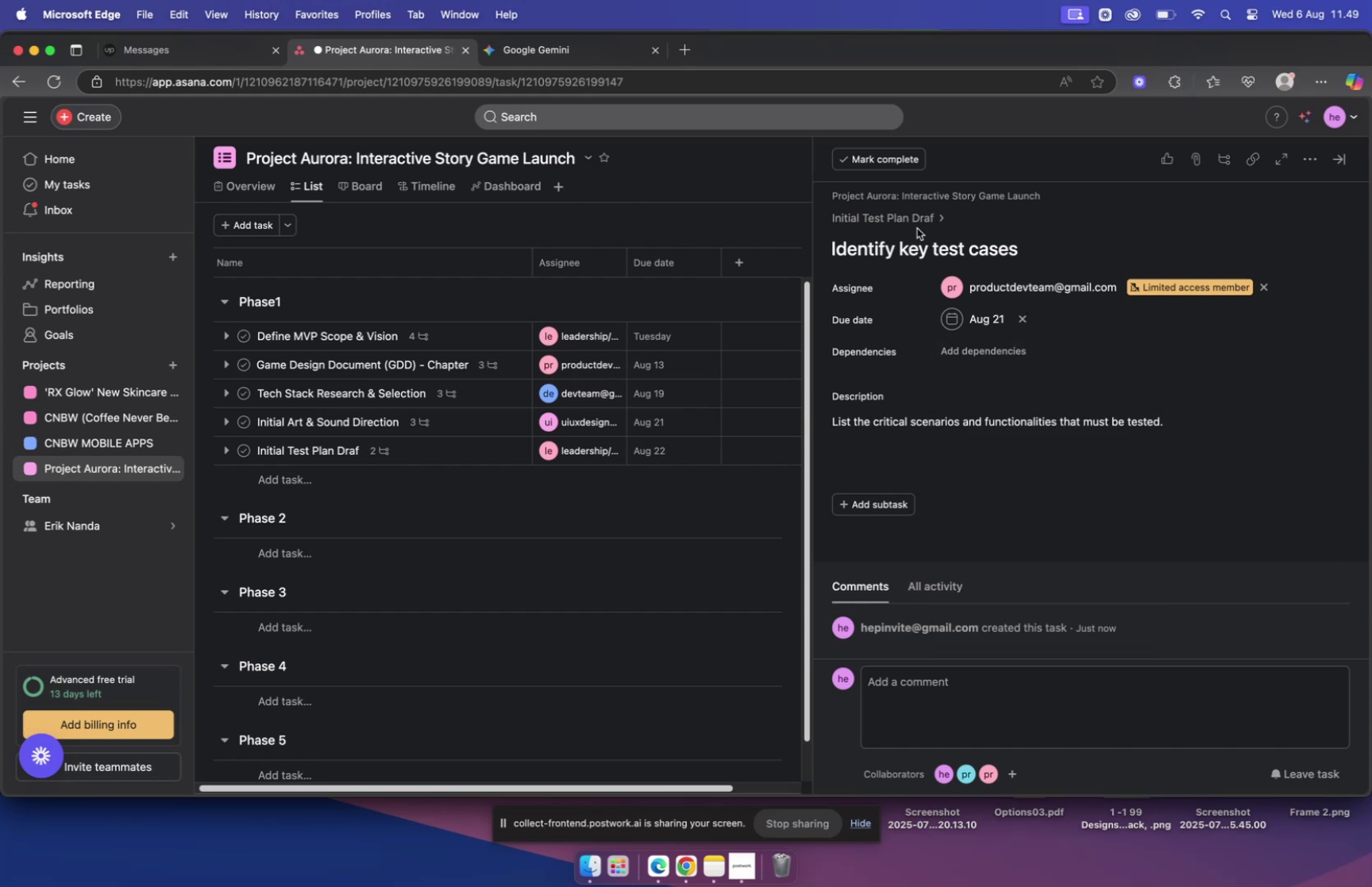 
left_click([913, 220])
 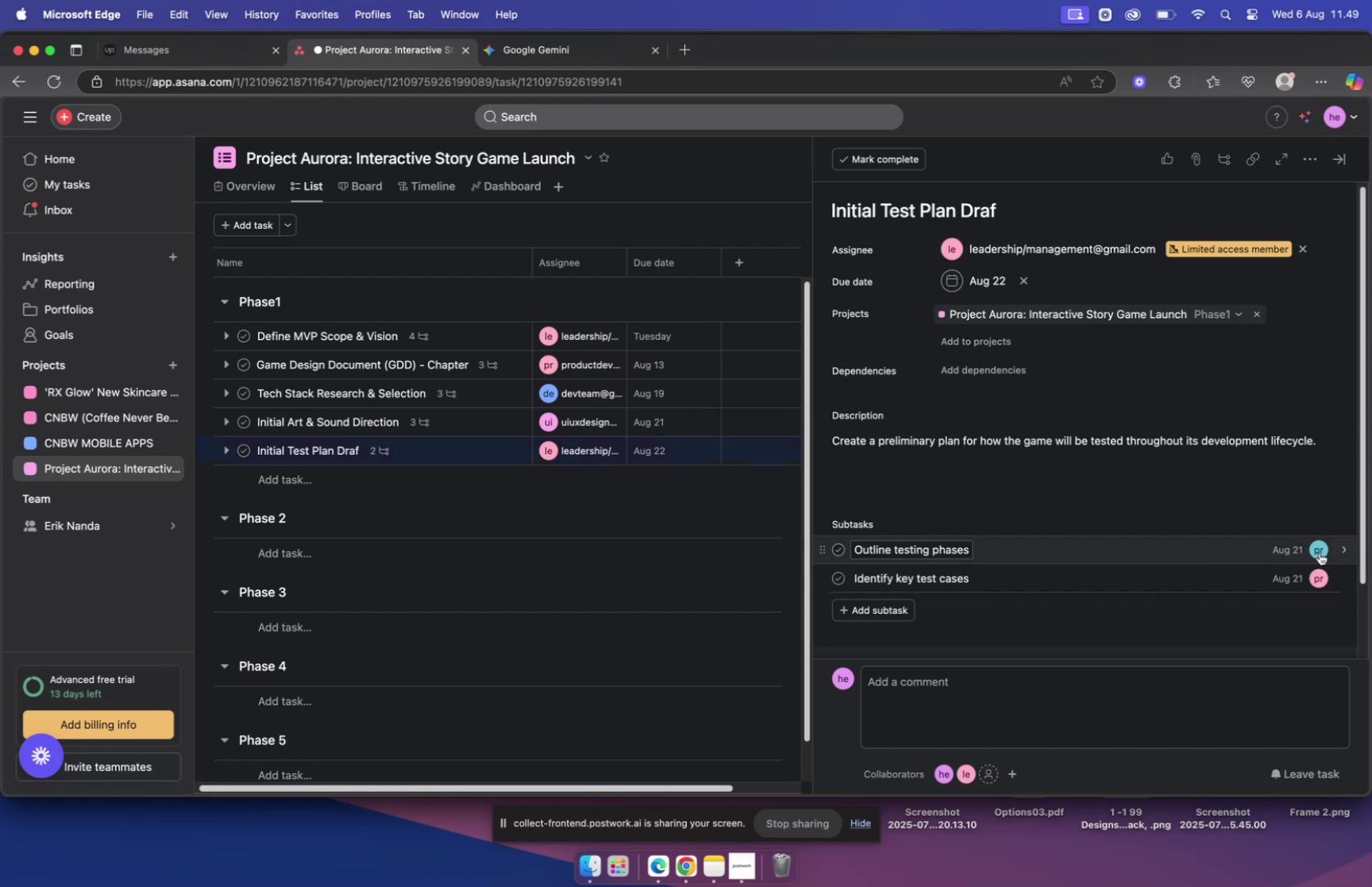 
left_click([1316, 549])
 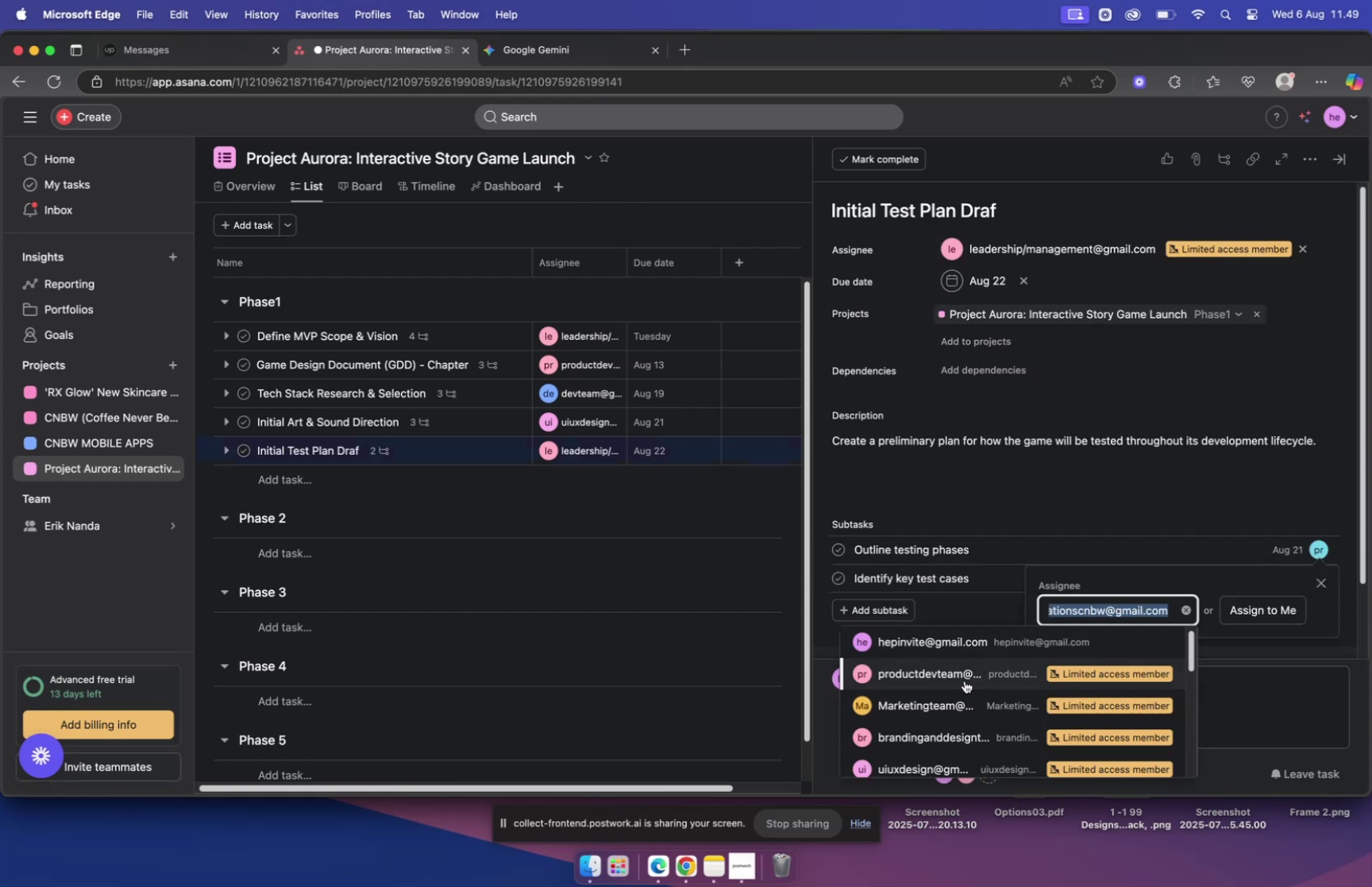 
left_click([935, 679])
 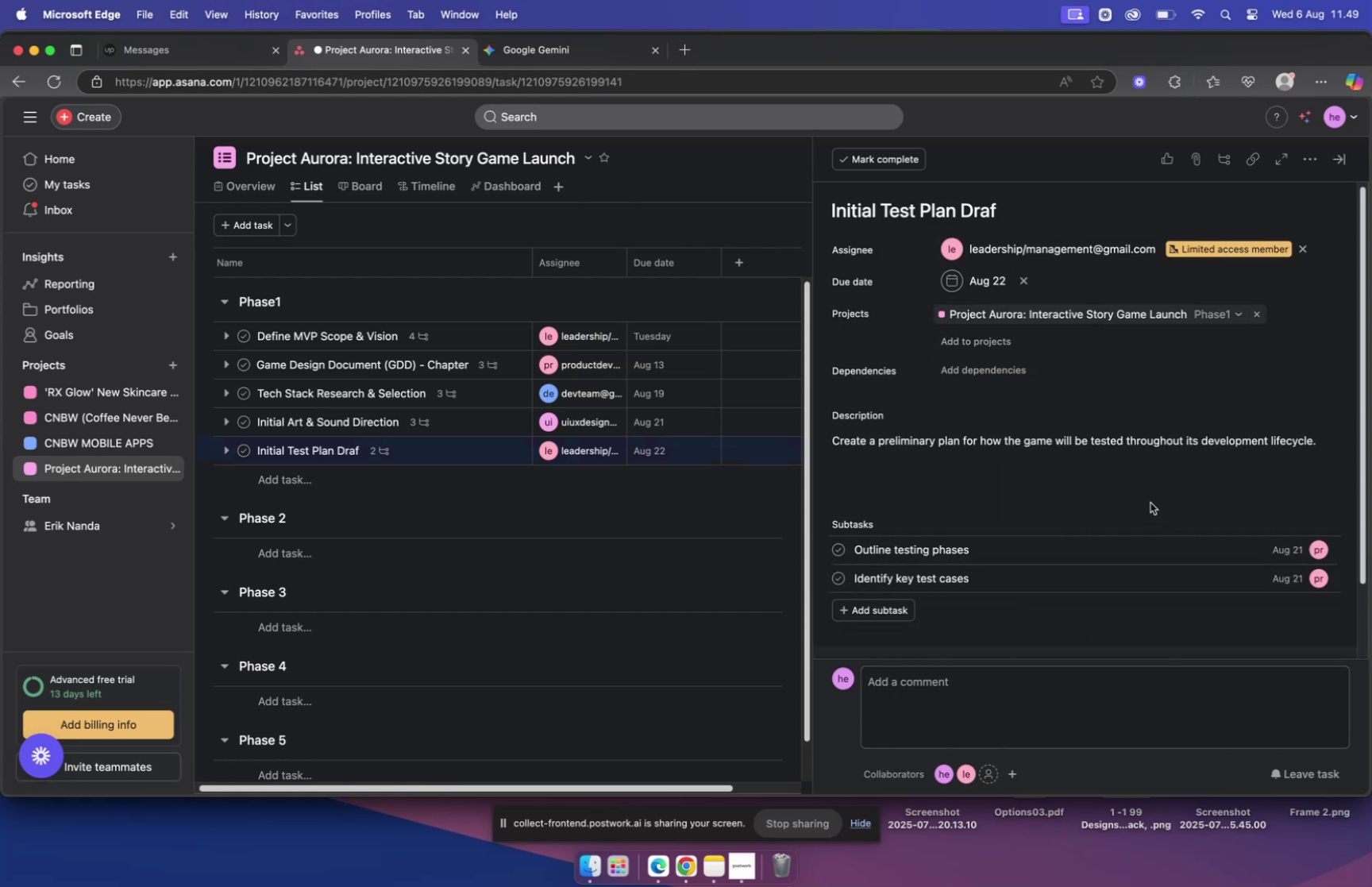 
left_click([1149, 496])
 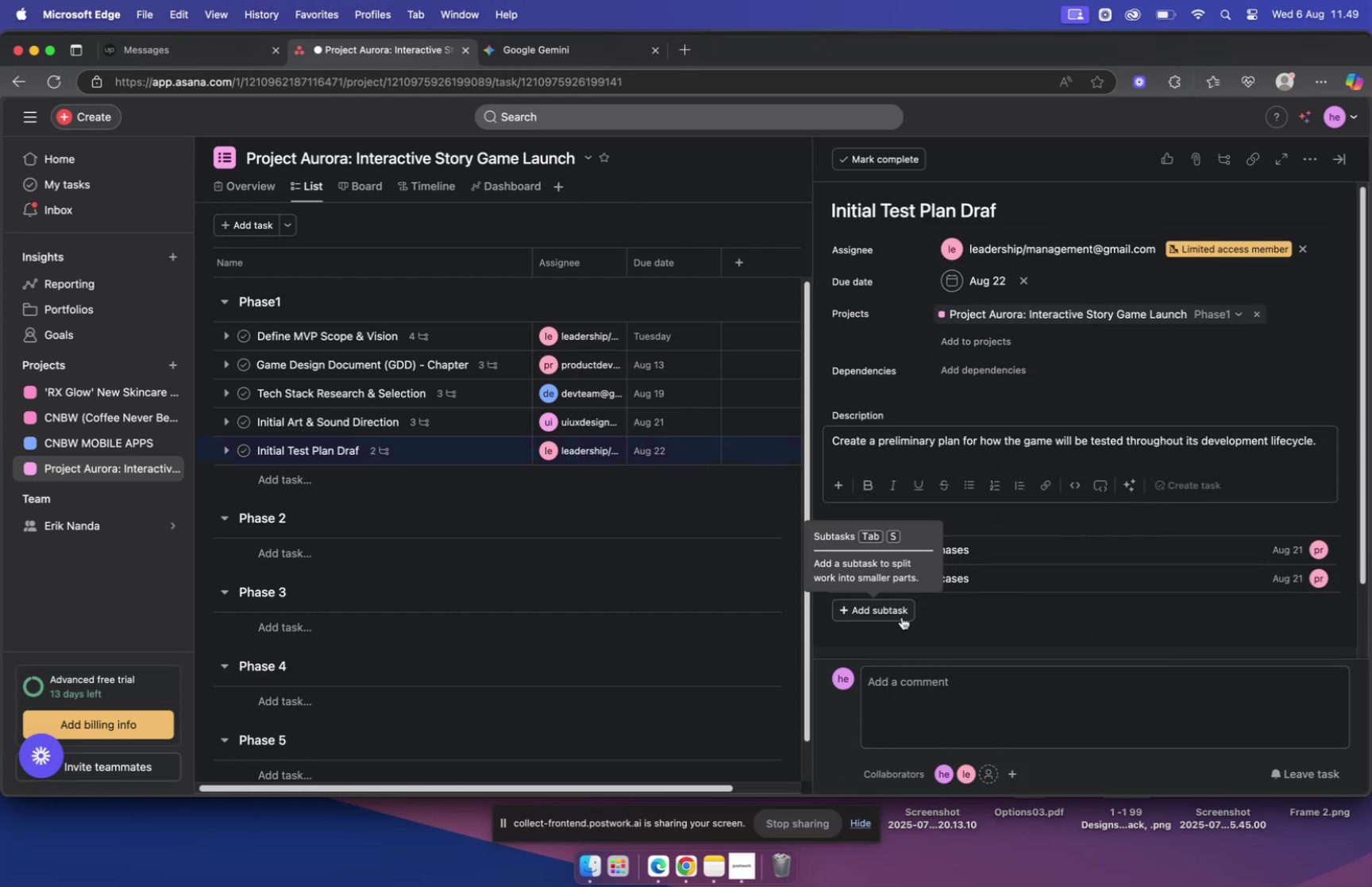 
left_click([900, 615])
 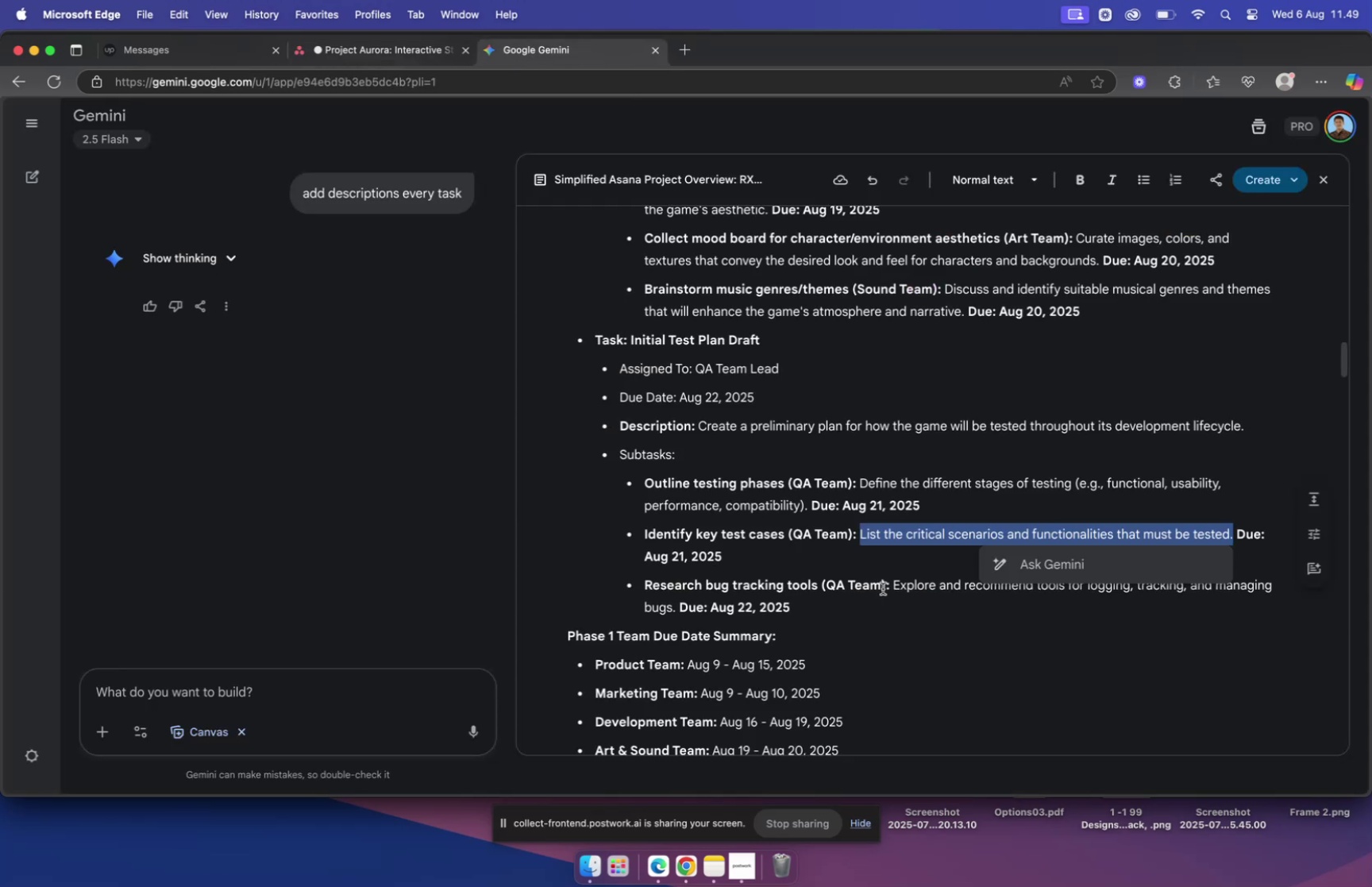 
left_click_drag(start_coordinate=[889, 582], to_coordinate=[645, 577])
 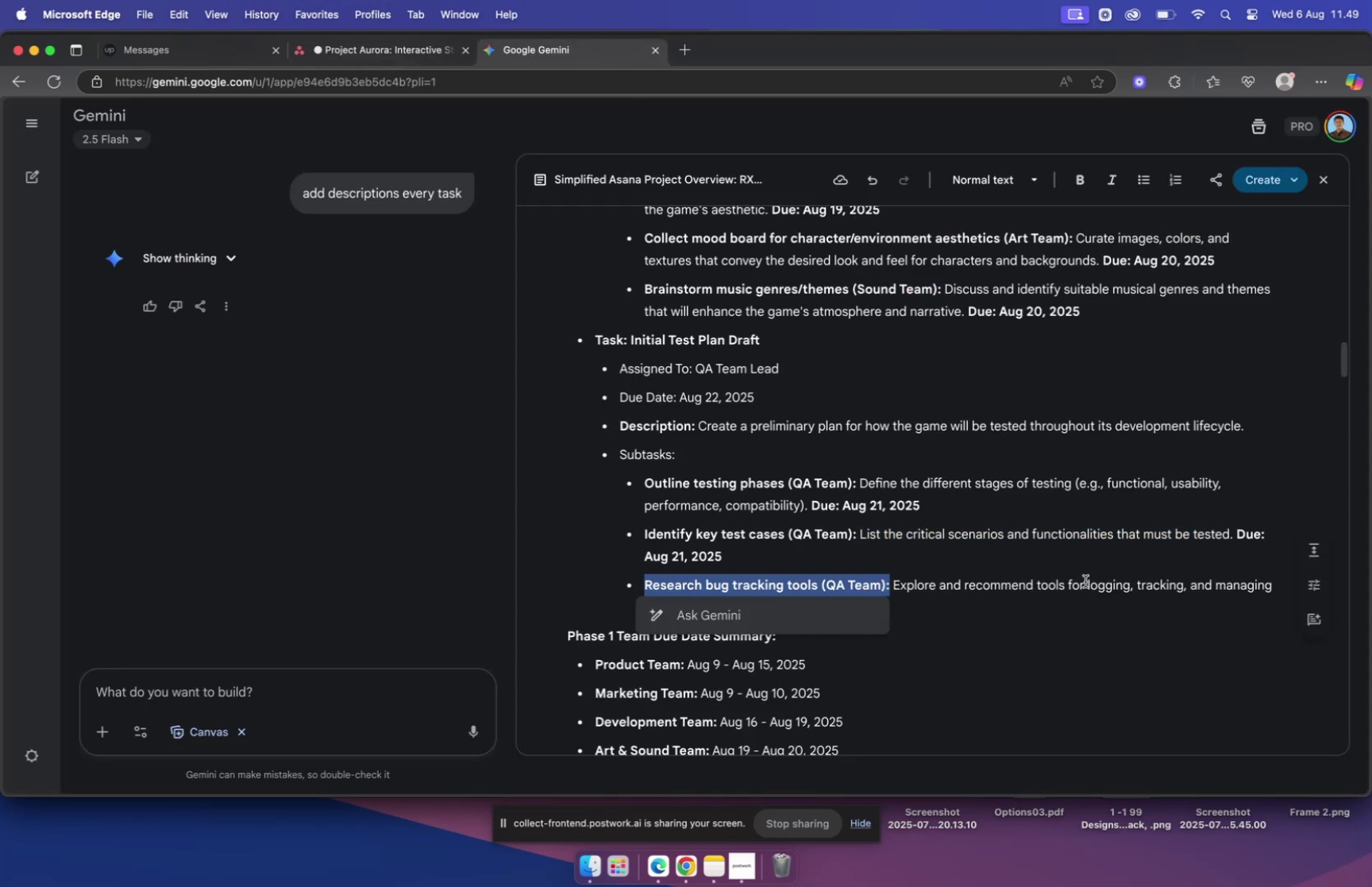 
key(Meta+C)
 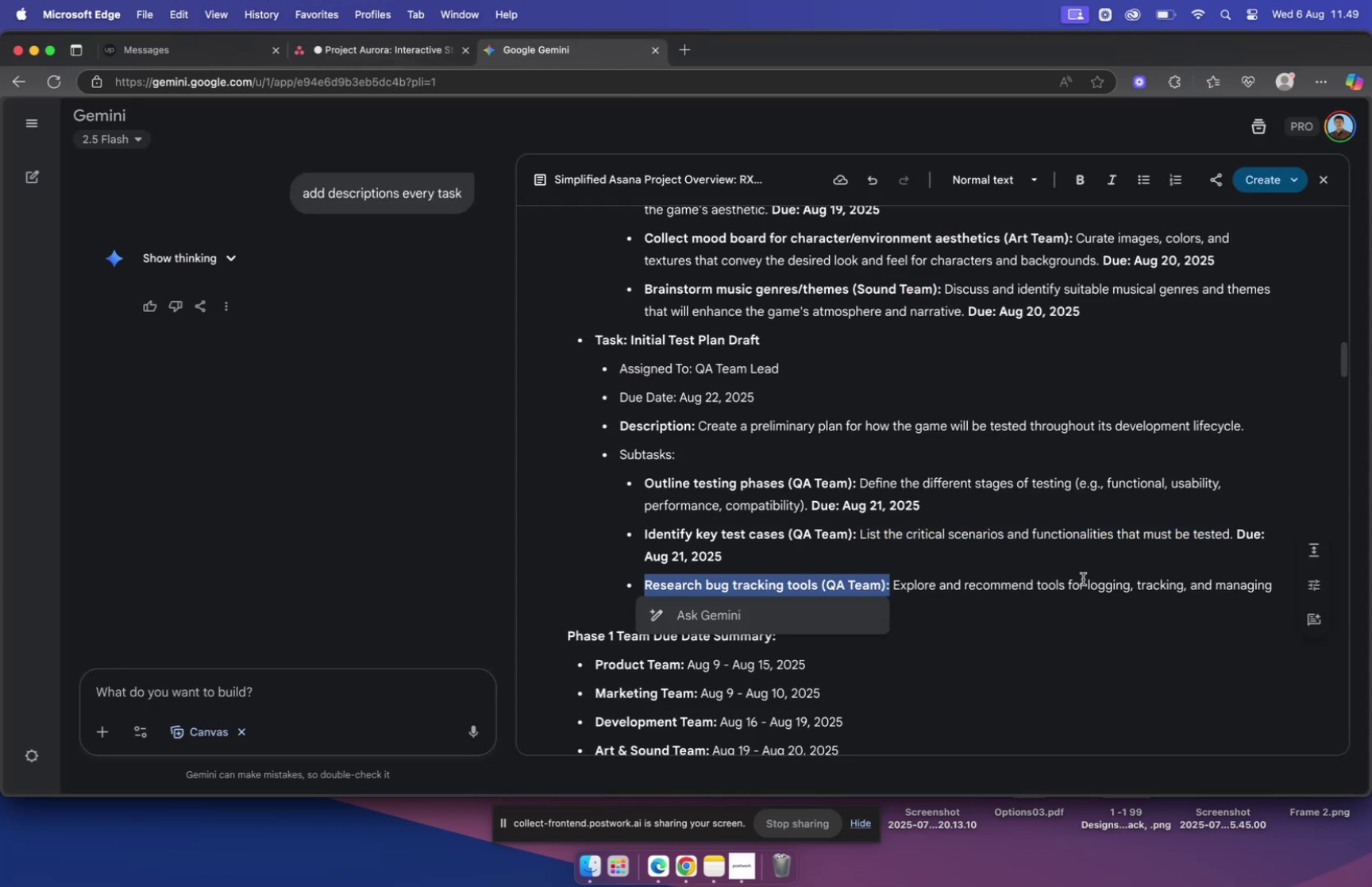 
key(Meta+CommandLeft)
 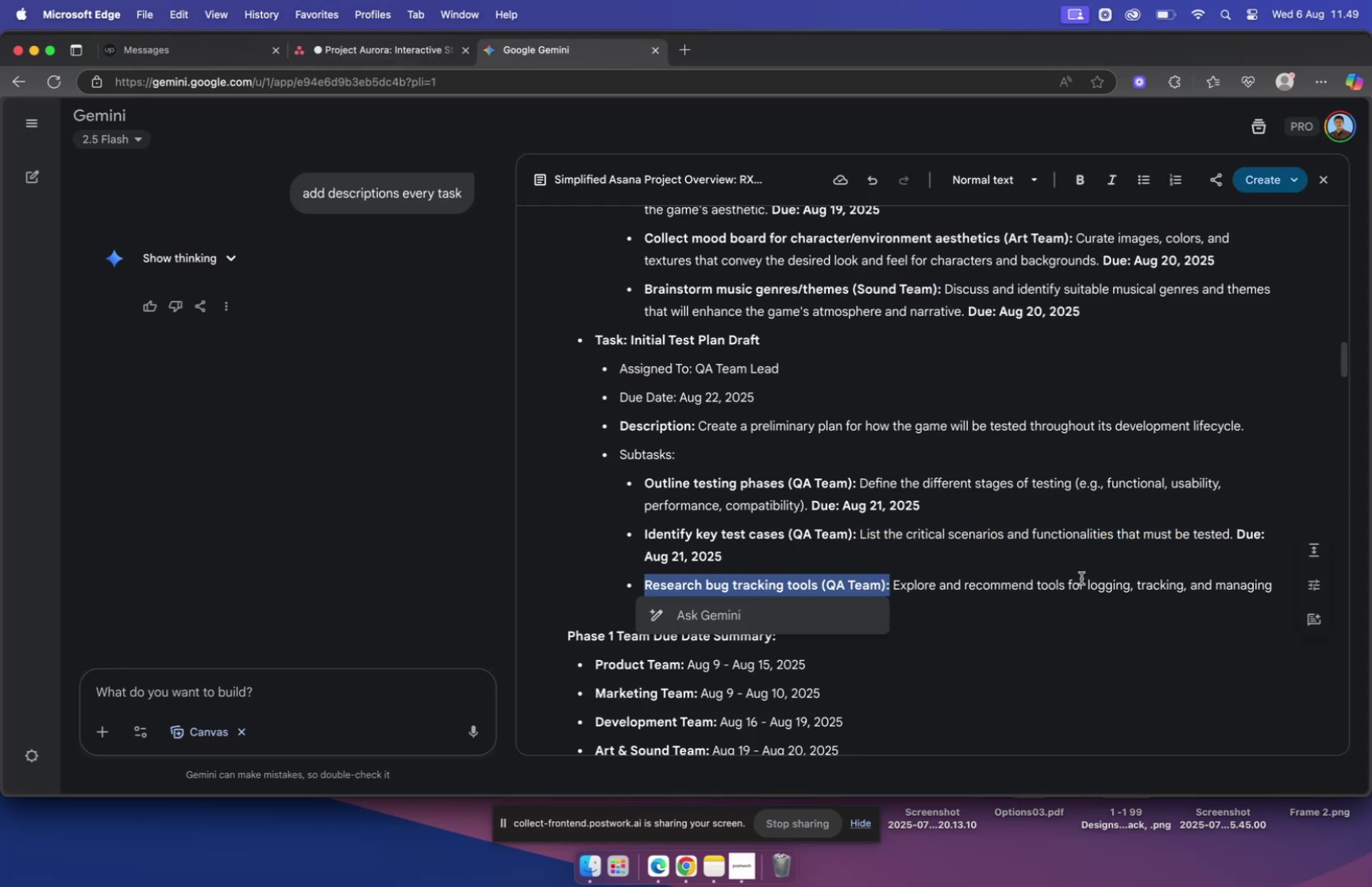 
key(Meta+C)
 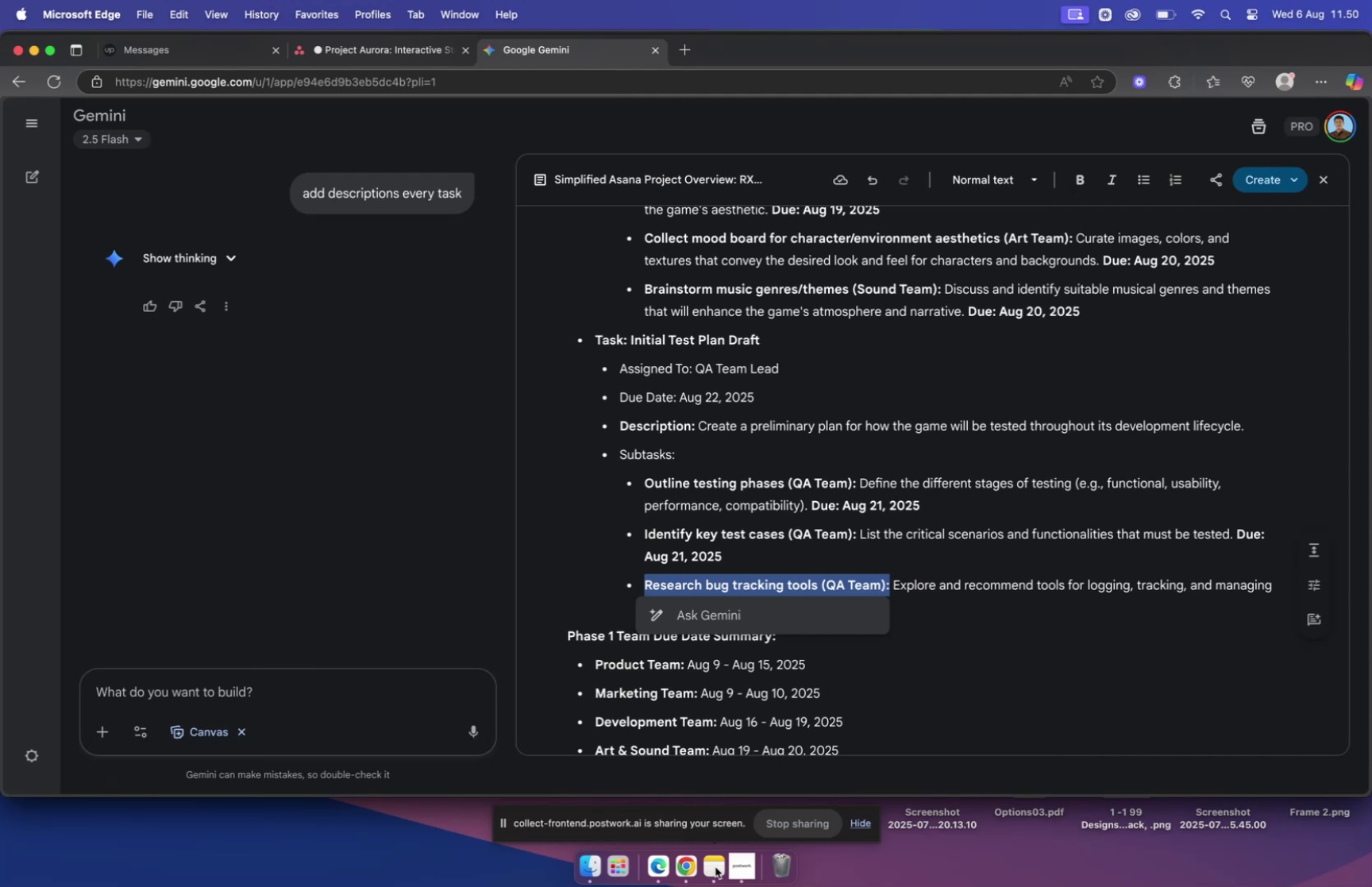 
wait(6.93)
 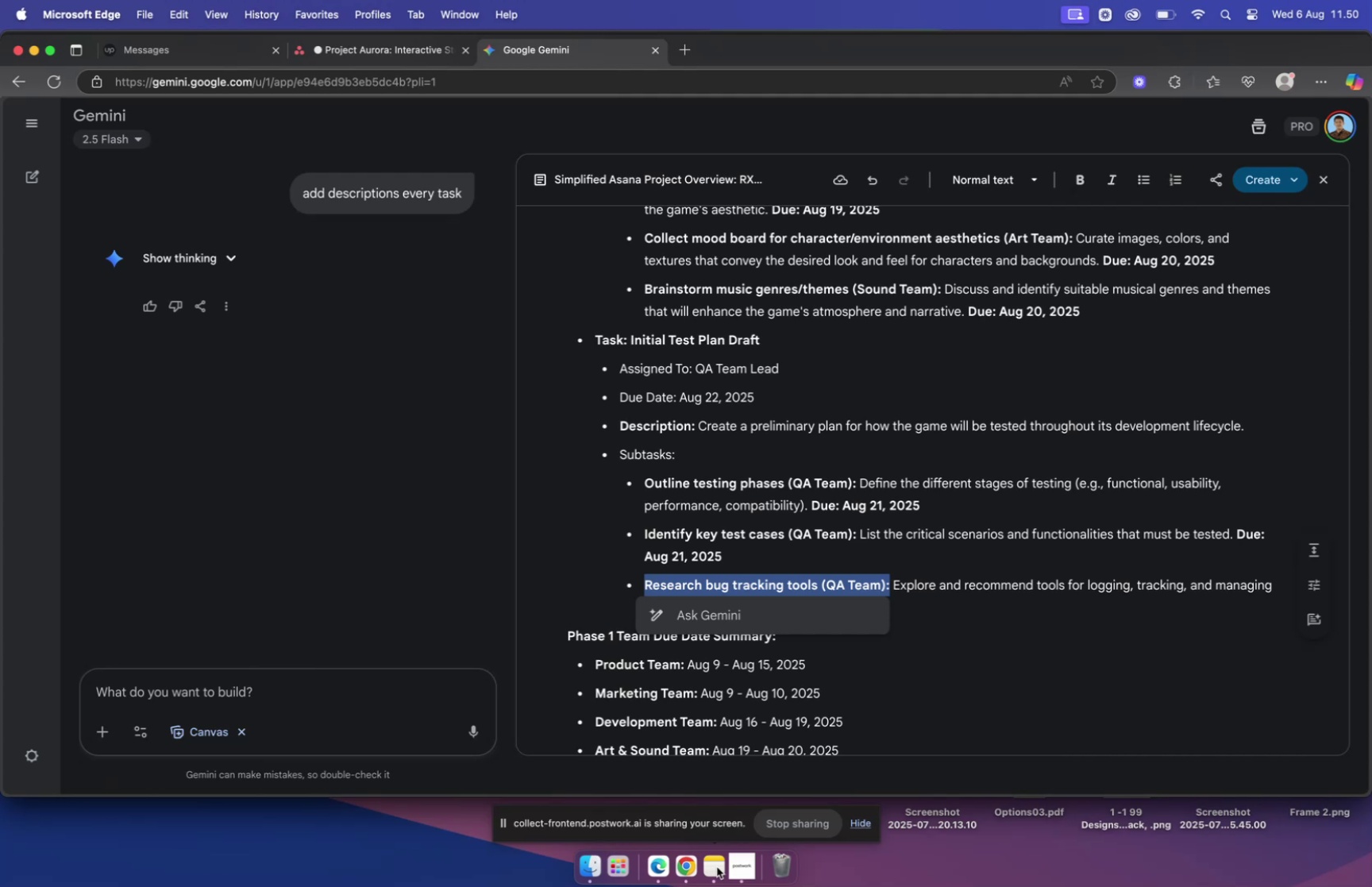 
left_click([715, 866])
 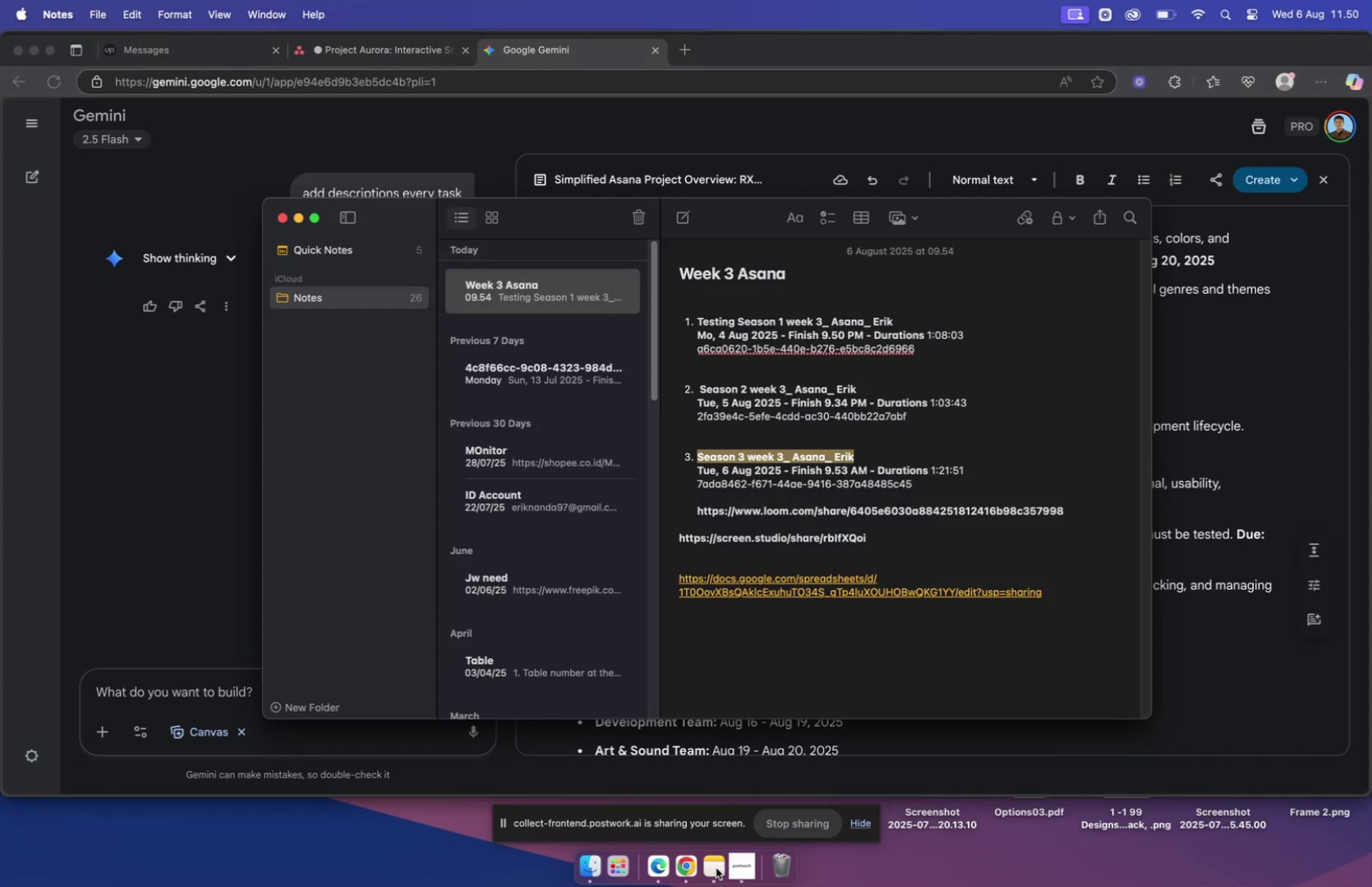 
left_click([716, 866])
 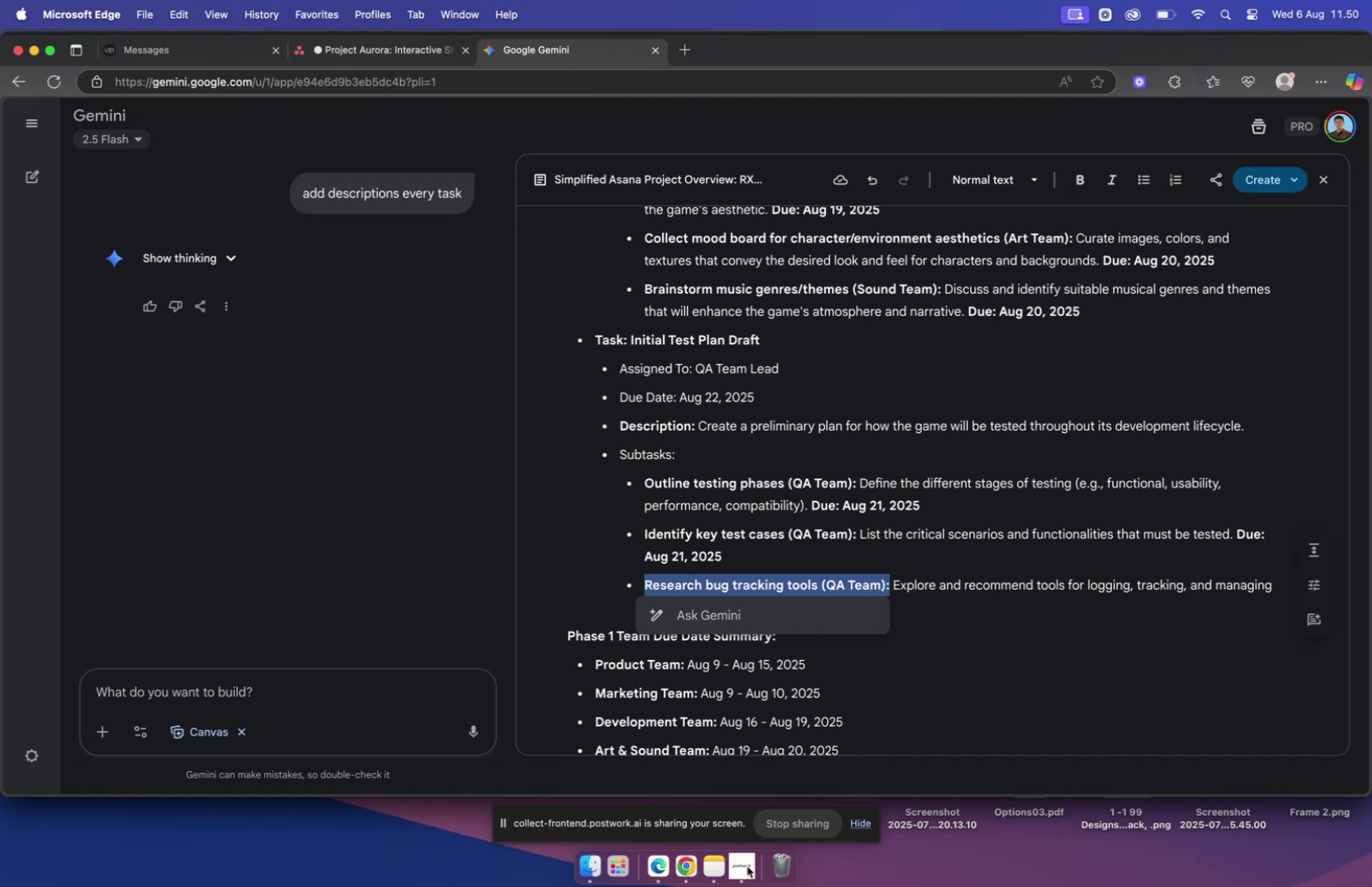 
wait(8.33)
 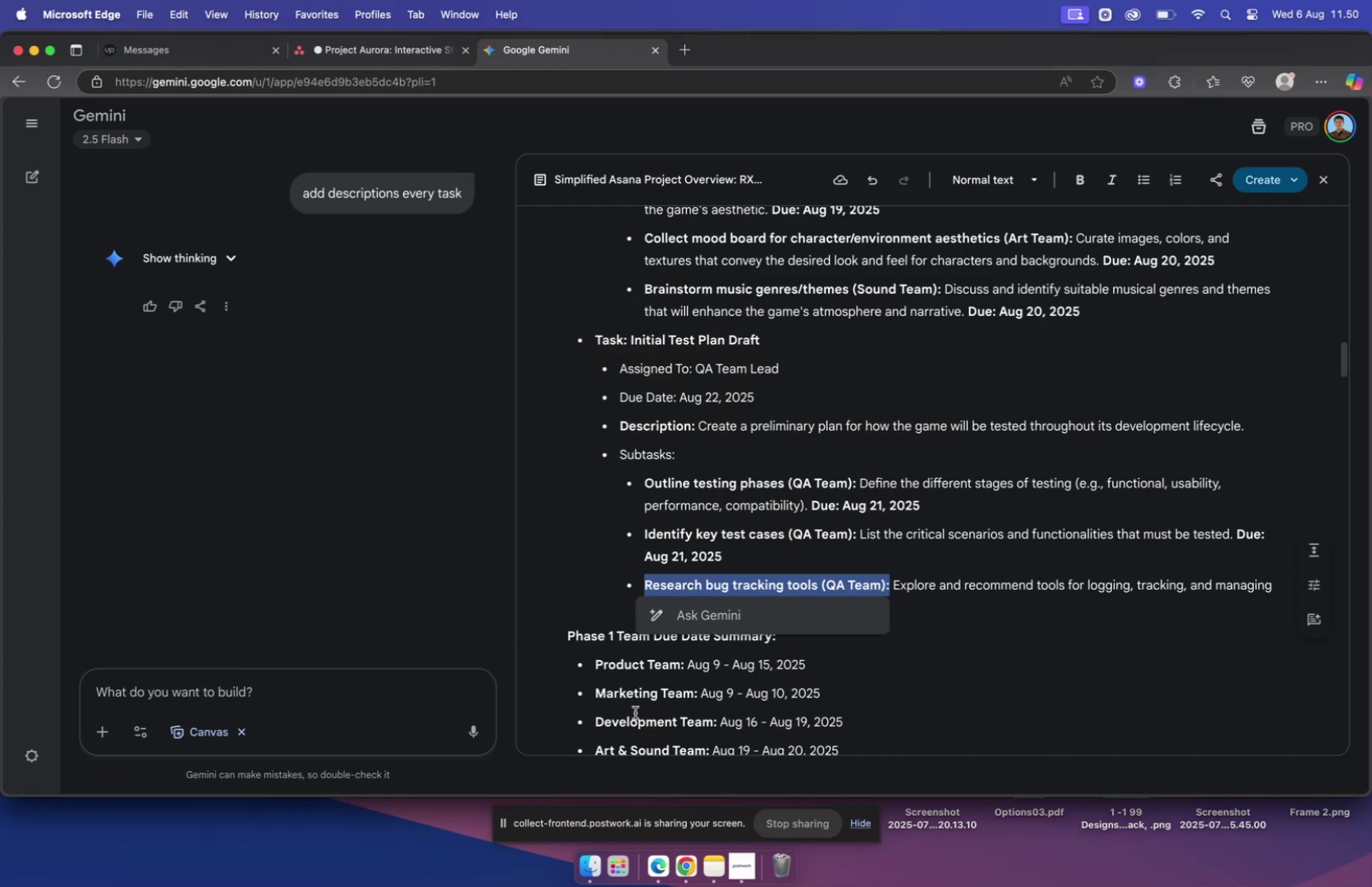 
key(Meta+C)
 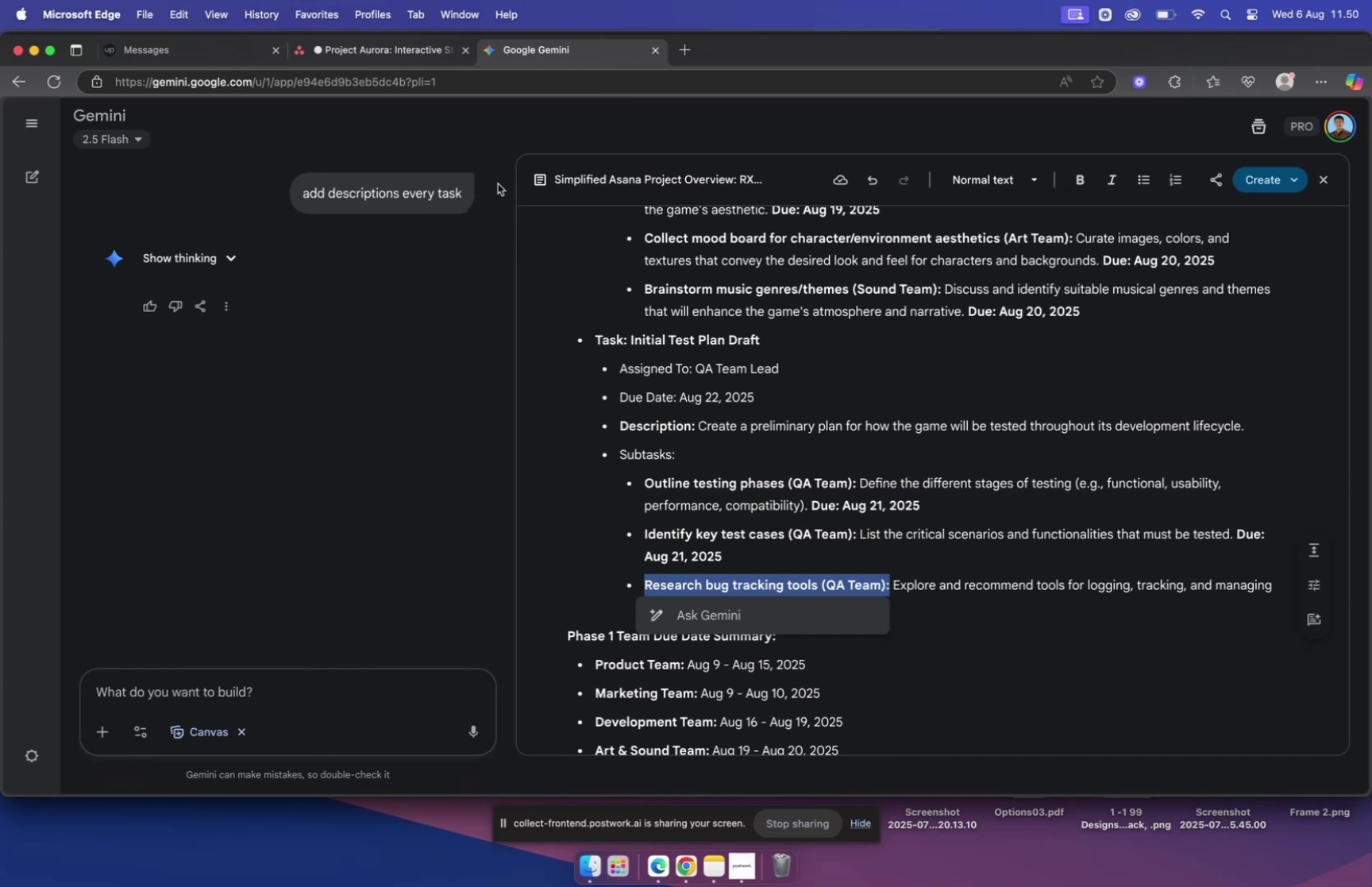 
left_click([399, 56])
 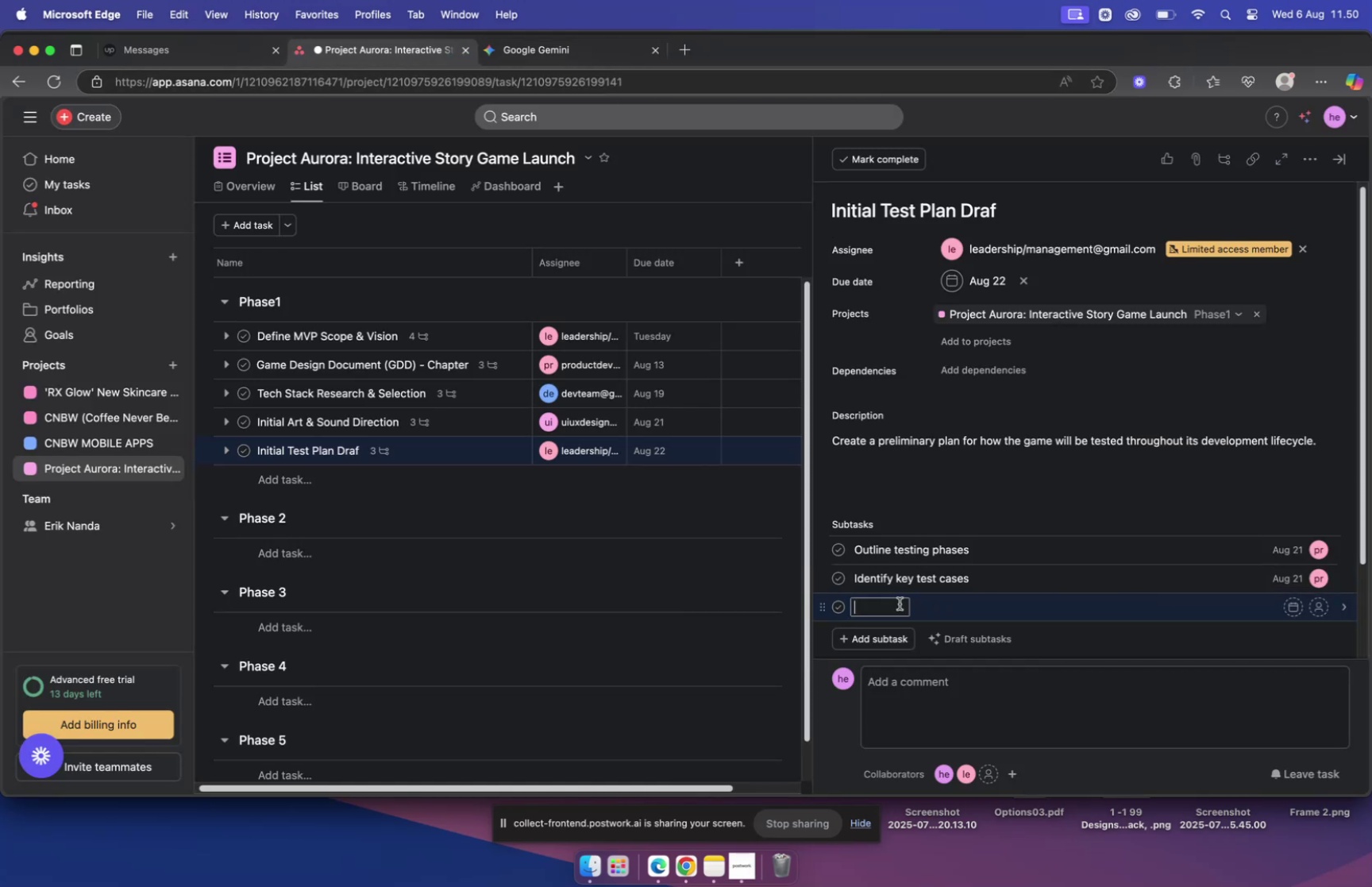 
left_click([868, 601])
 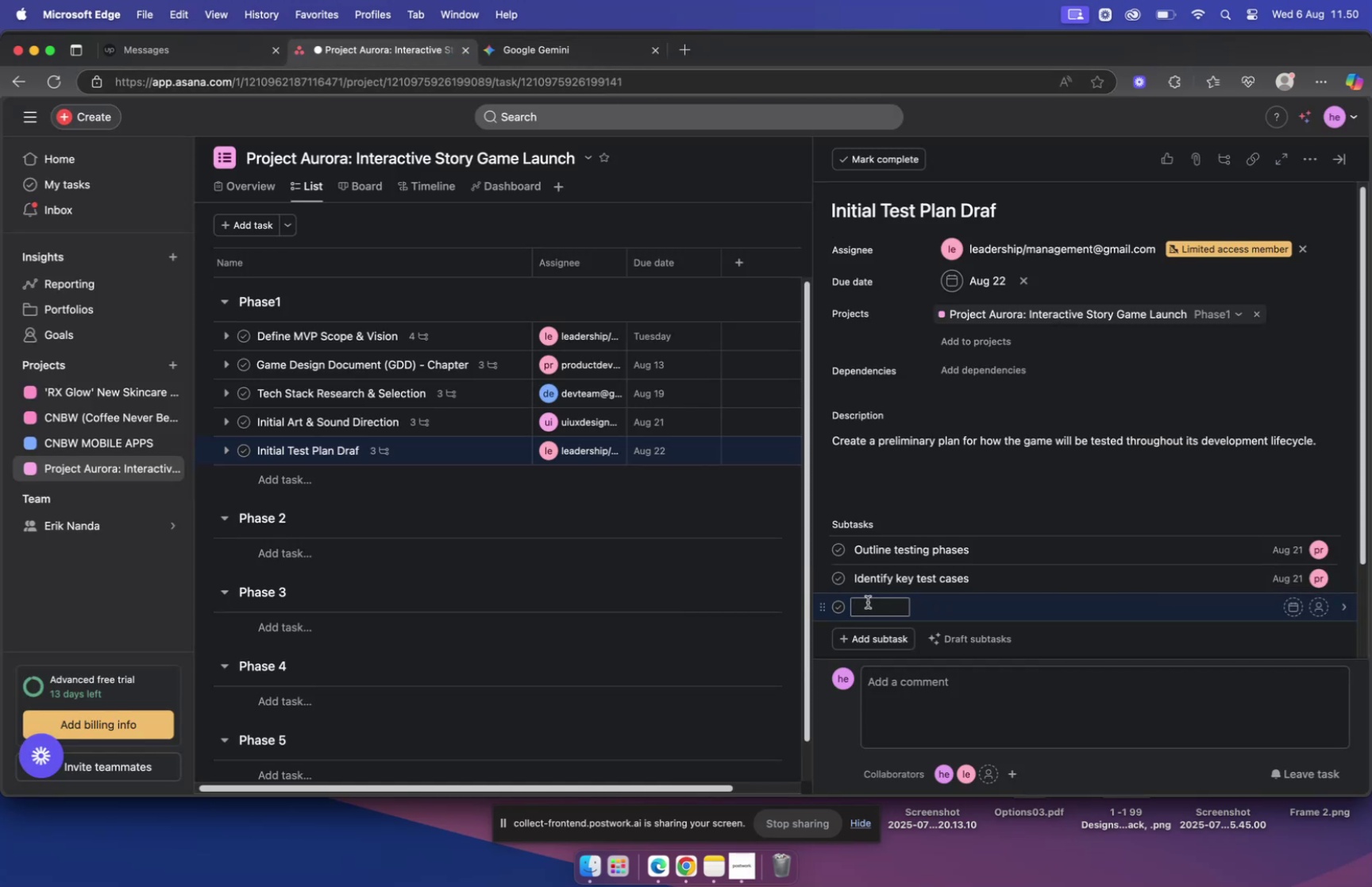 
key(Meta+V)
 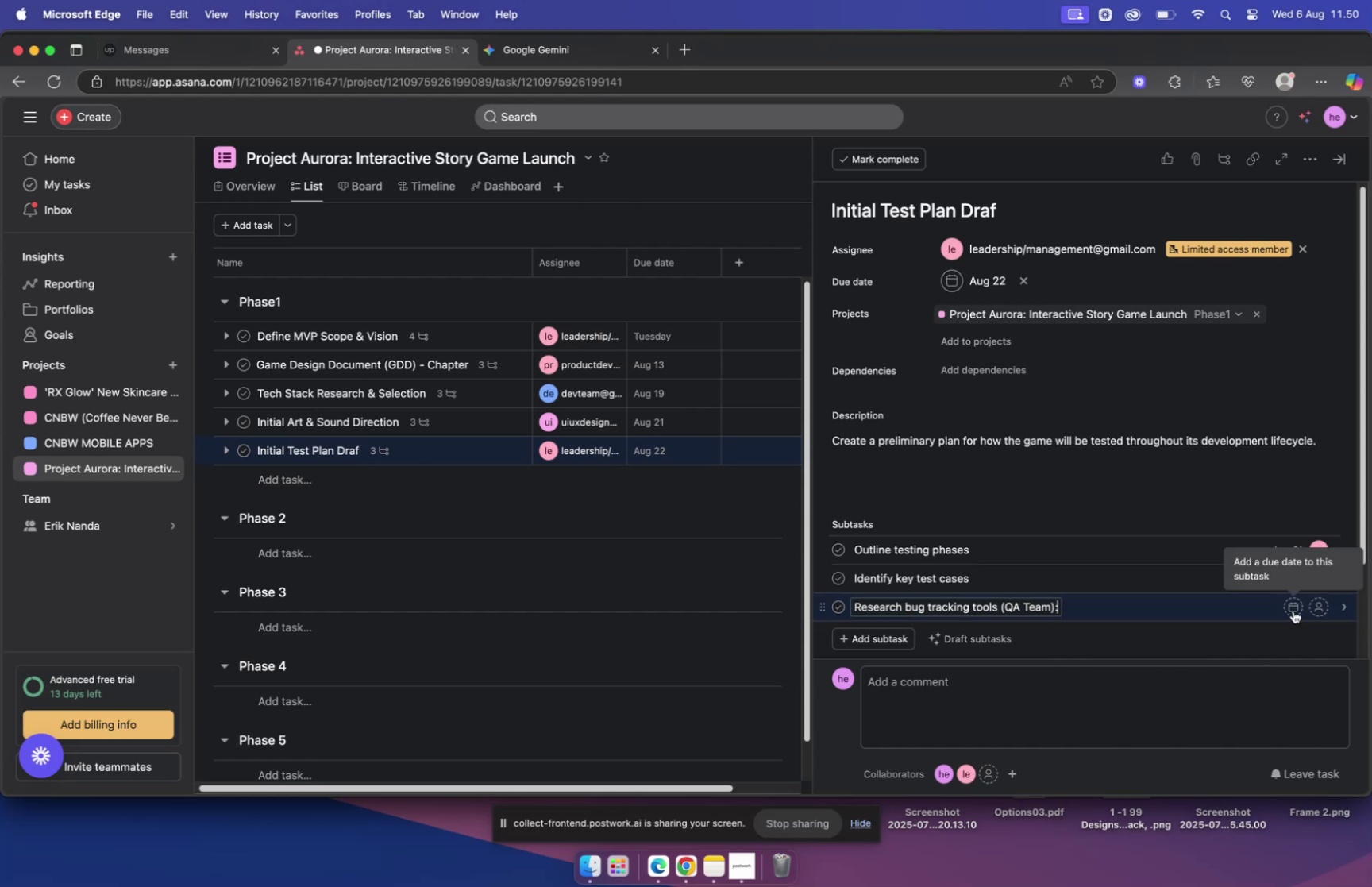 
left_click([1293, 608])
 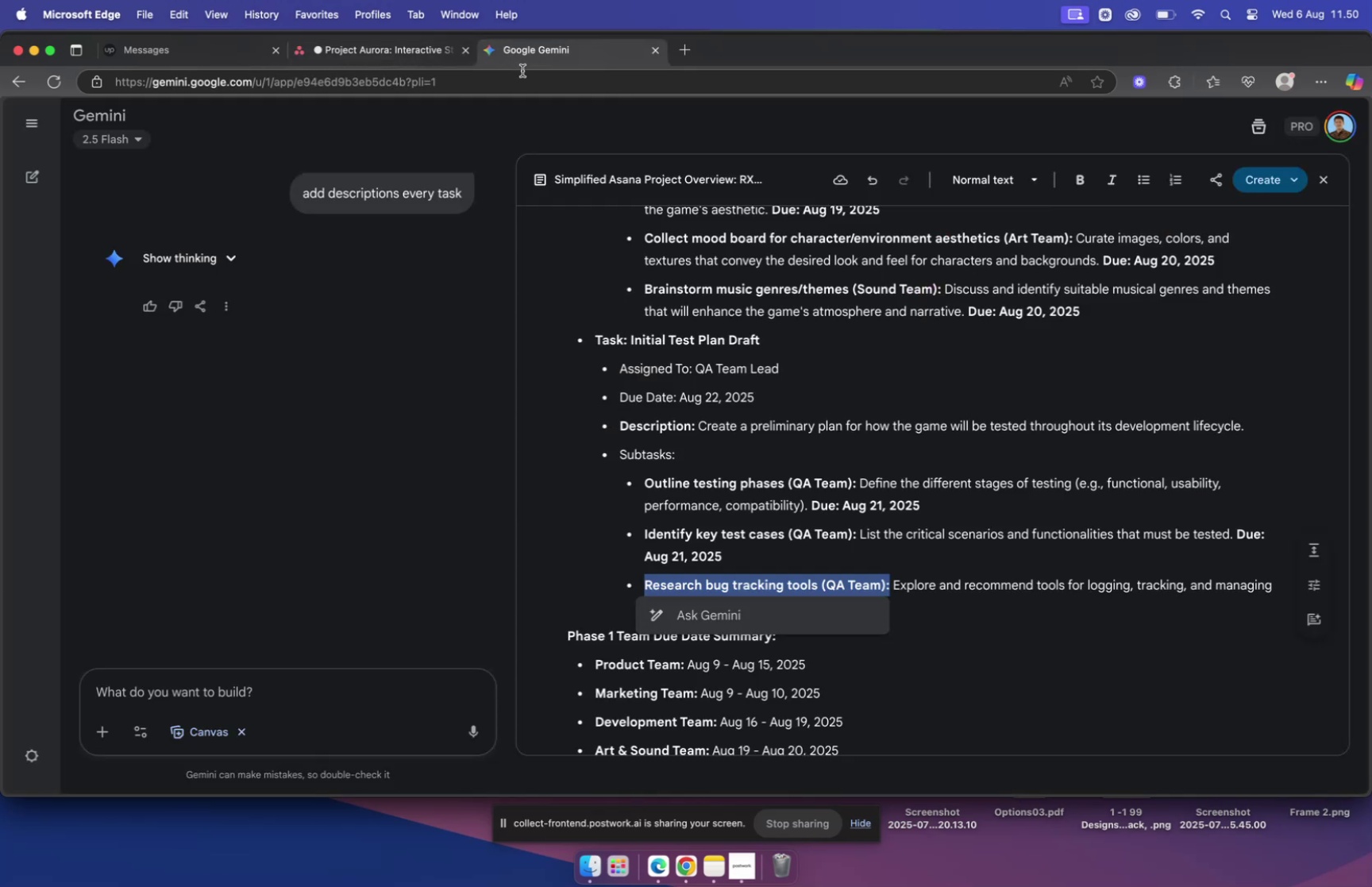 
left_click([946, 578])
 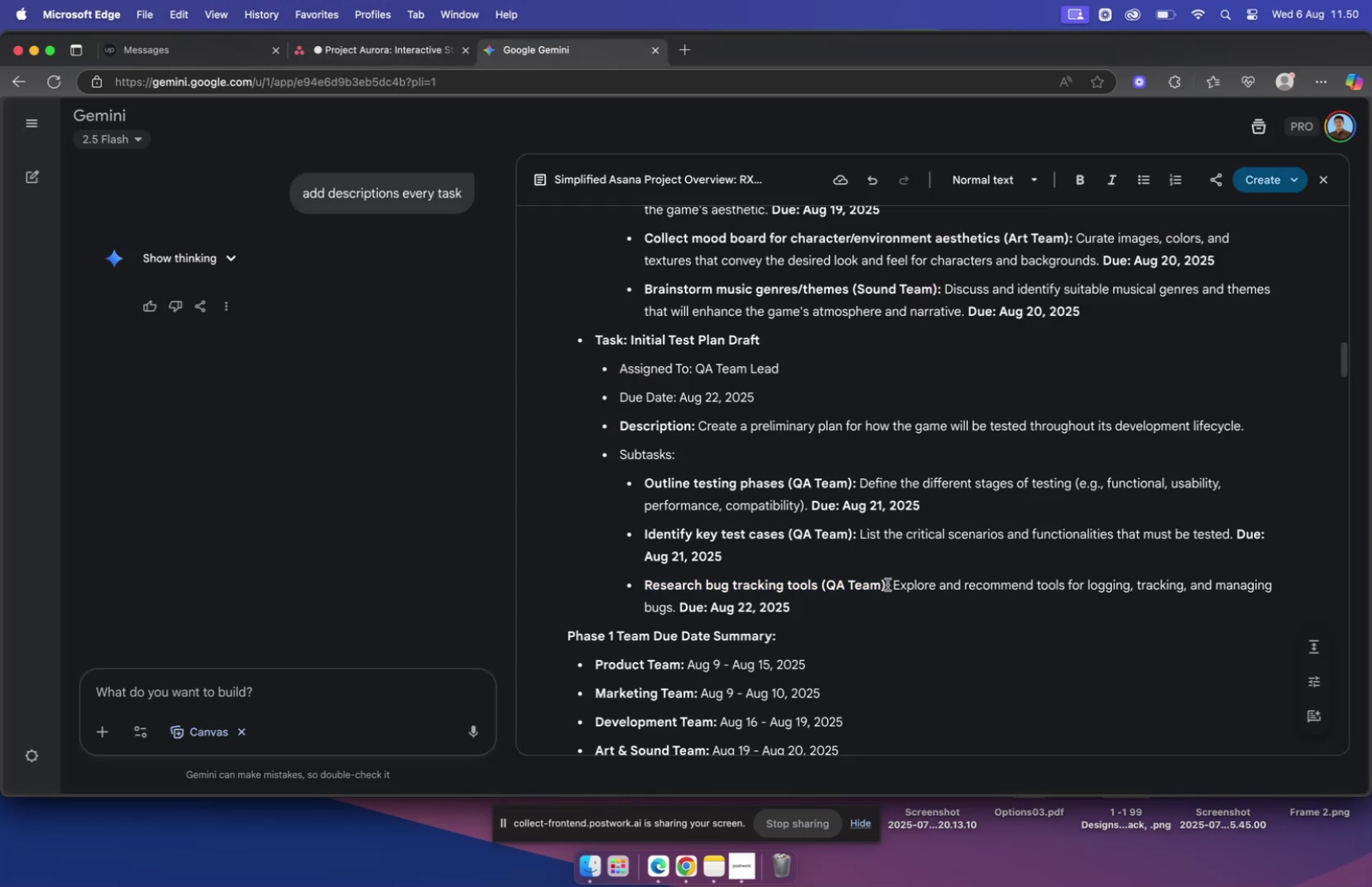 
left_click_drag(start_coordinate=[888, 584], to_coordinate=[1276, 592])
 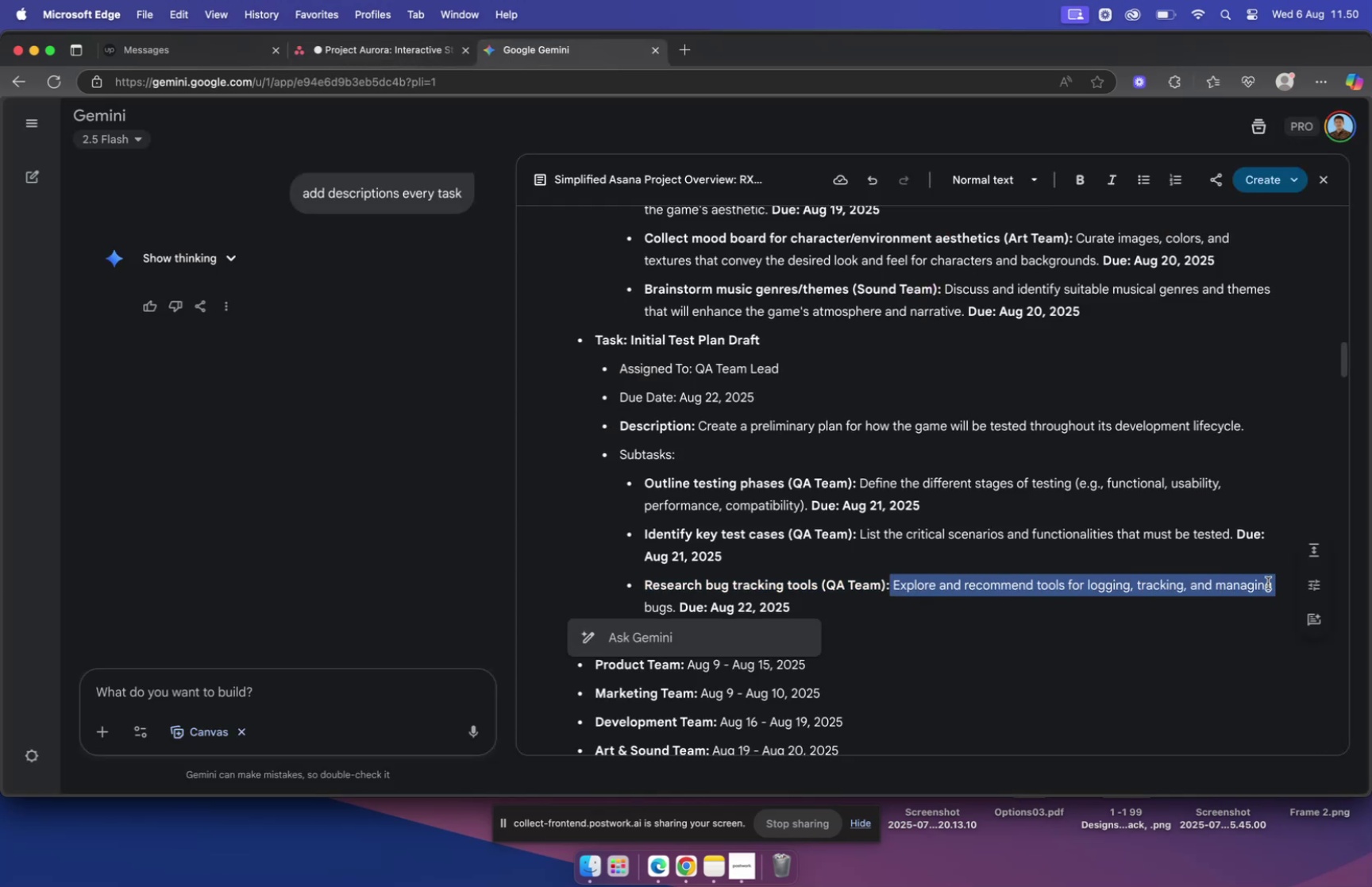 
hold_key(key=CommandLeft, duration=0.45)
 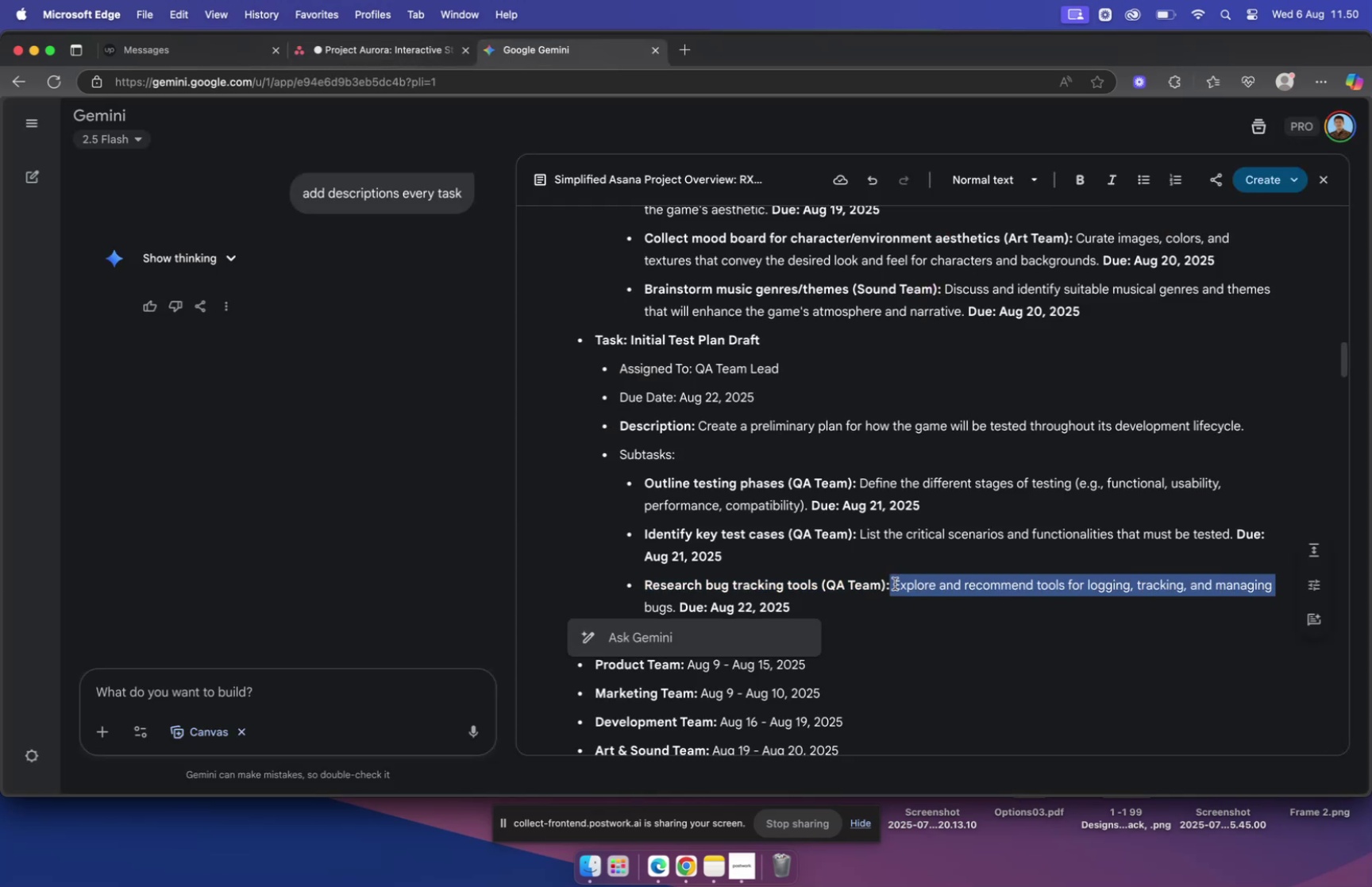 
left_click_drag(start_coordinate=[895, 582], to_coordinate=[674, 601])
 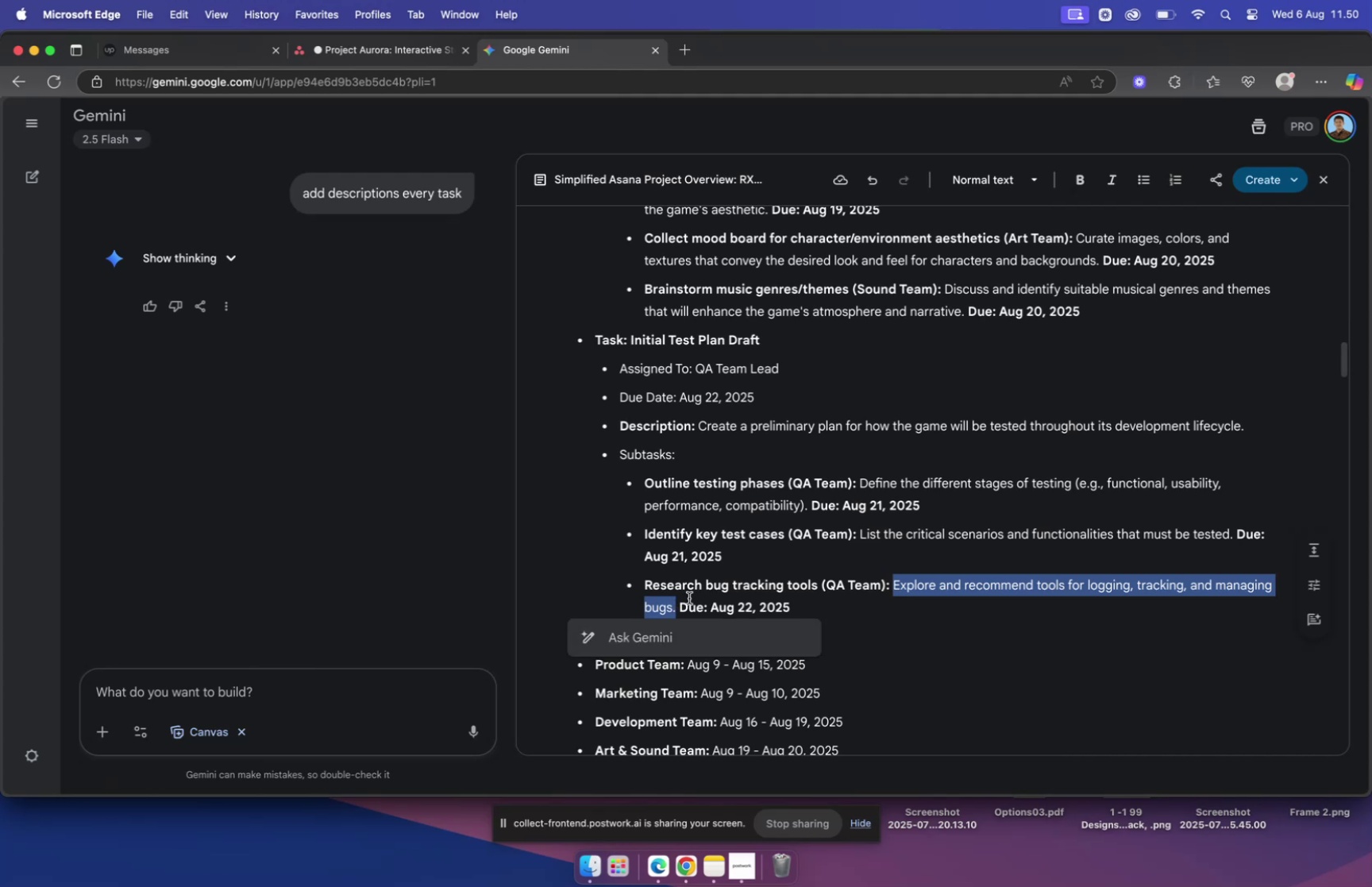 
key(Meta+C)
 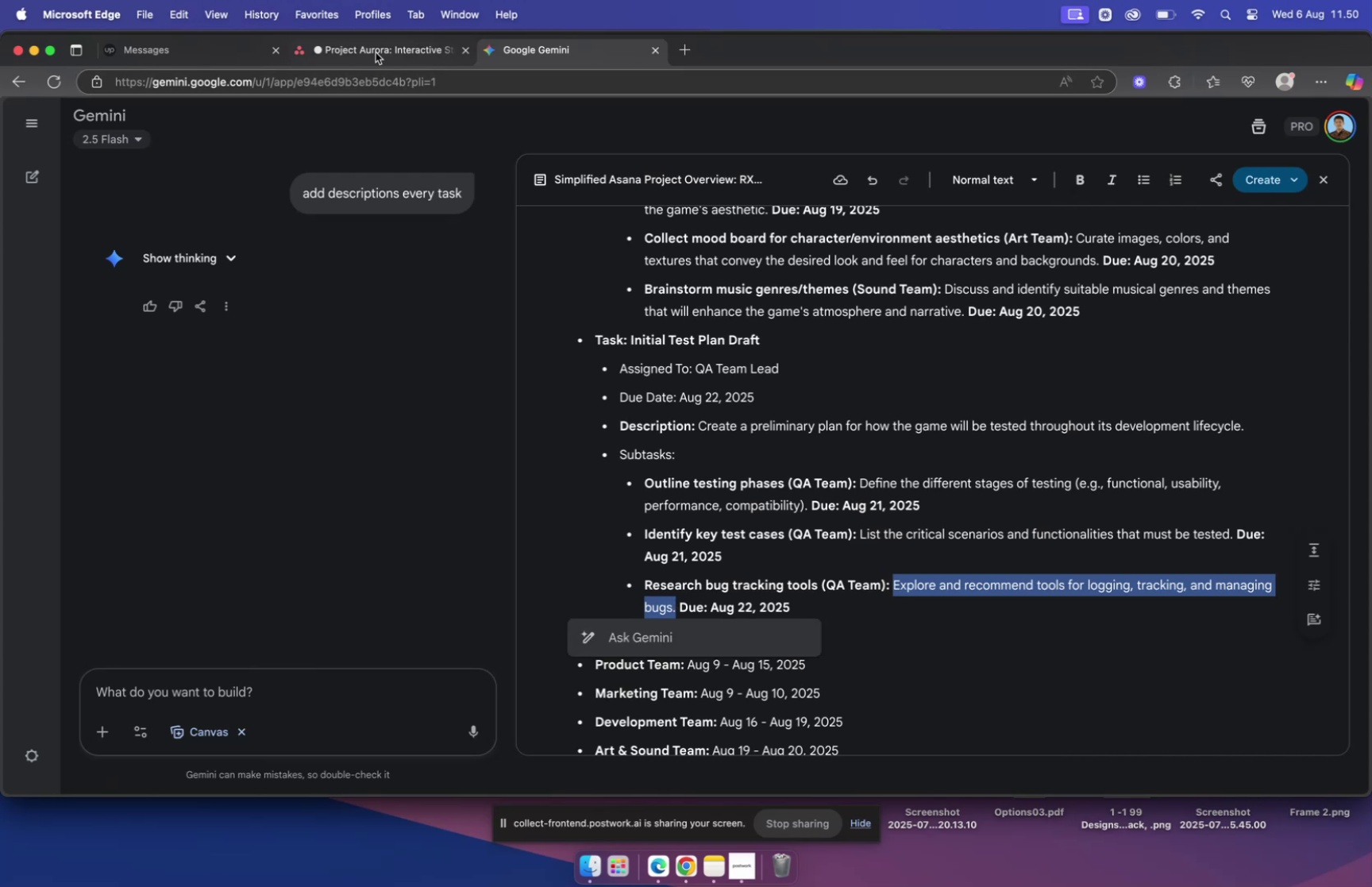 
left_click([375, 52])
 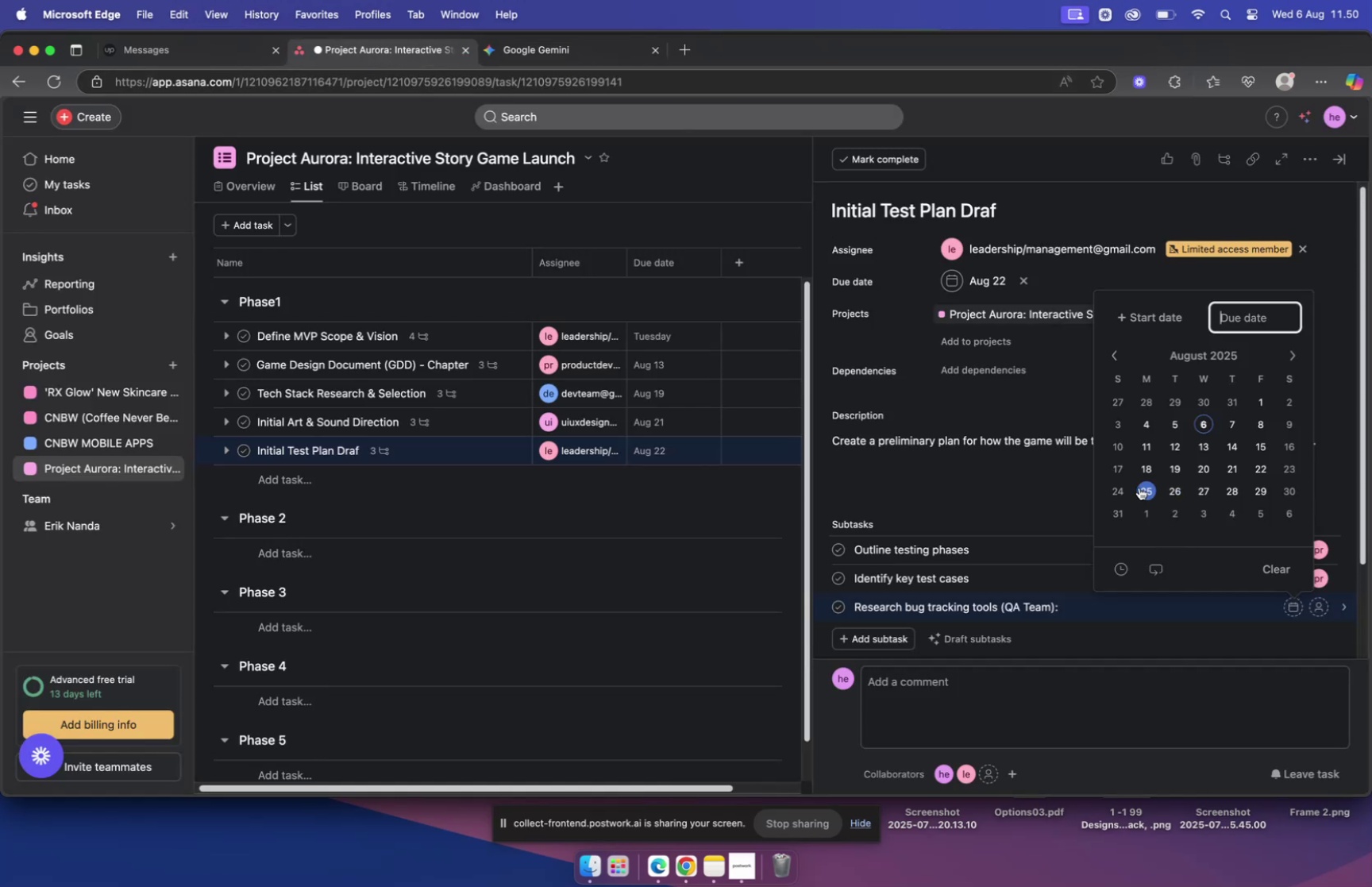 
left_click([1260, 471])
 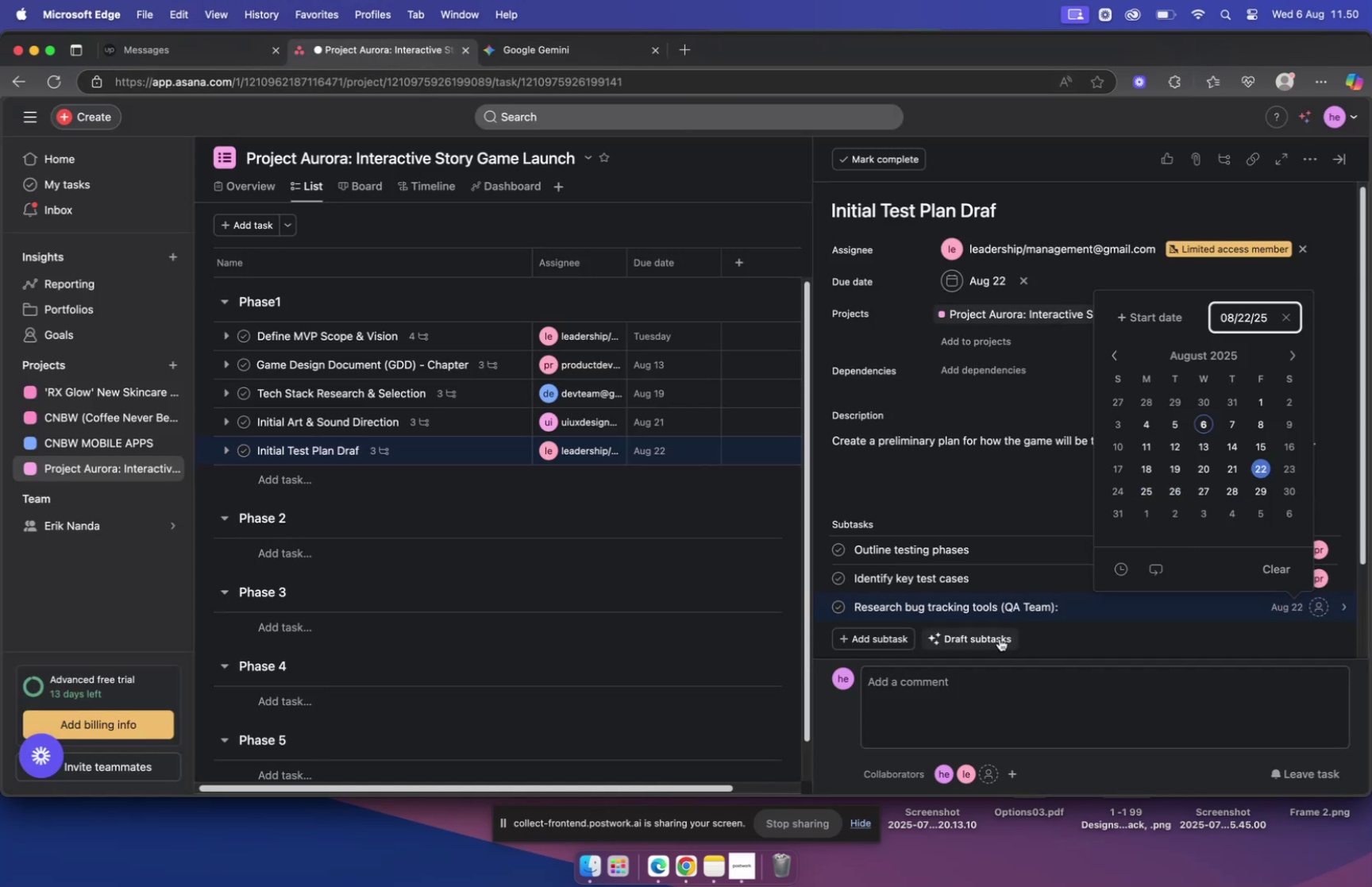 
mouse_move([951, 641])
 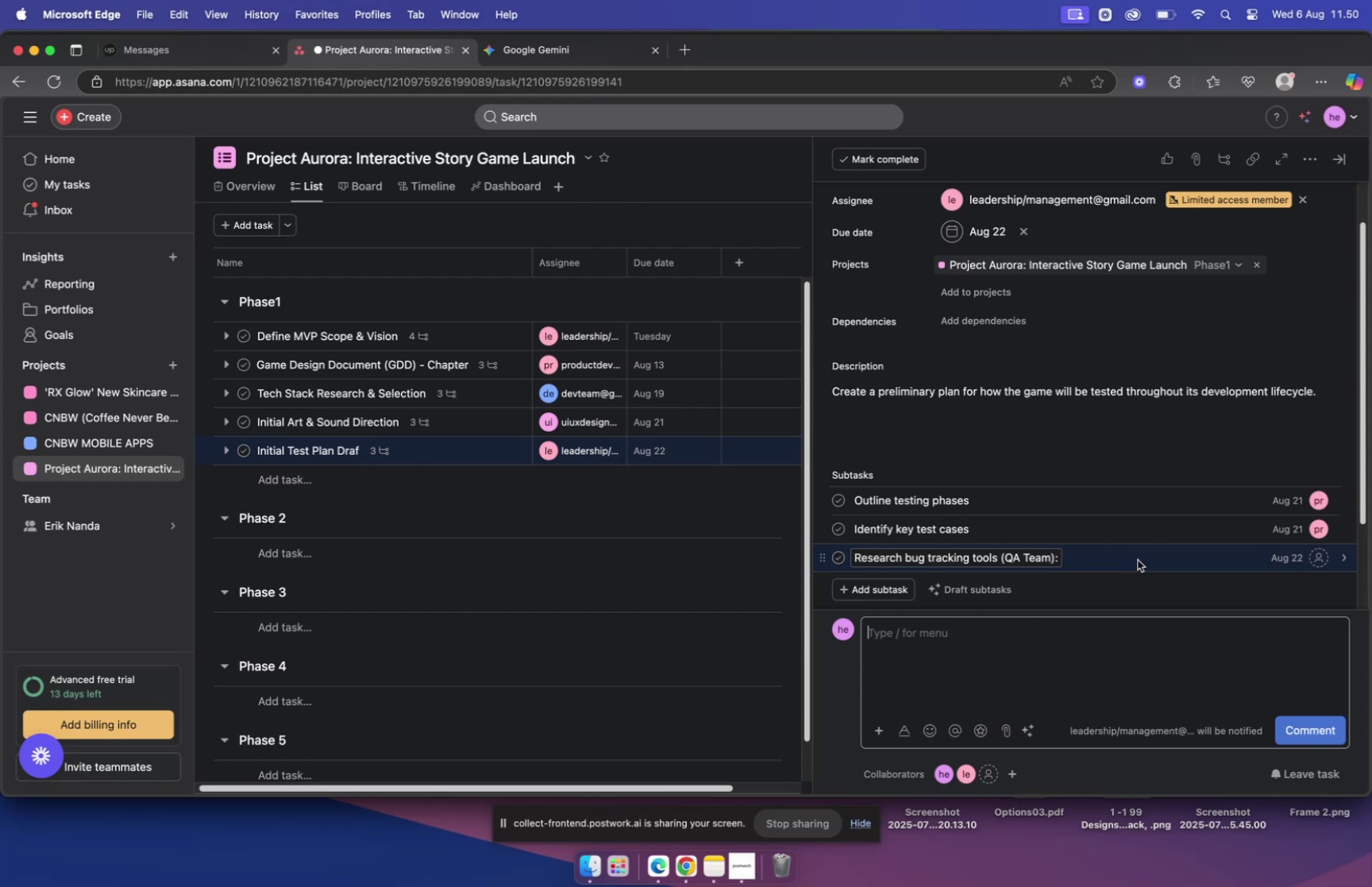 
left_click([1138, 559])
 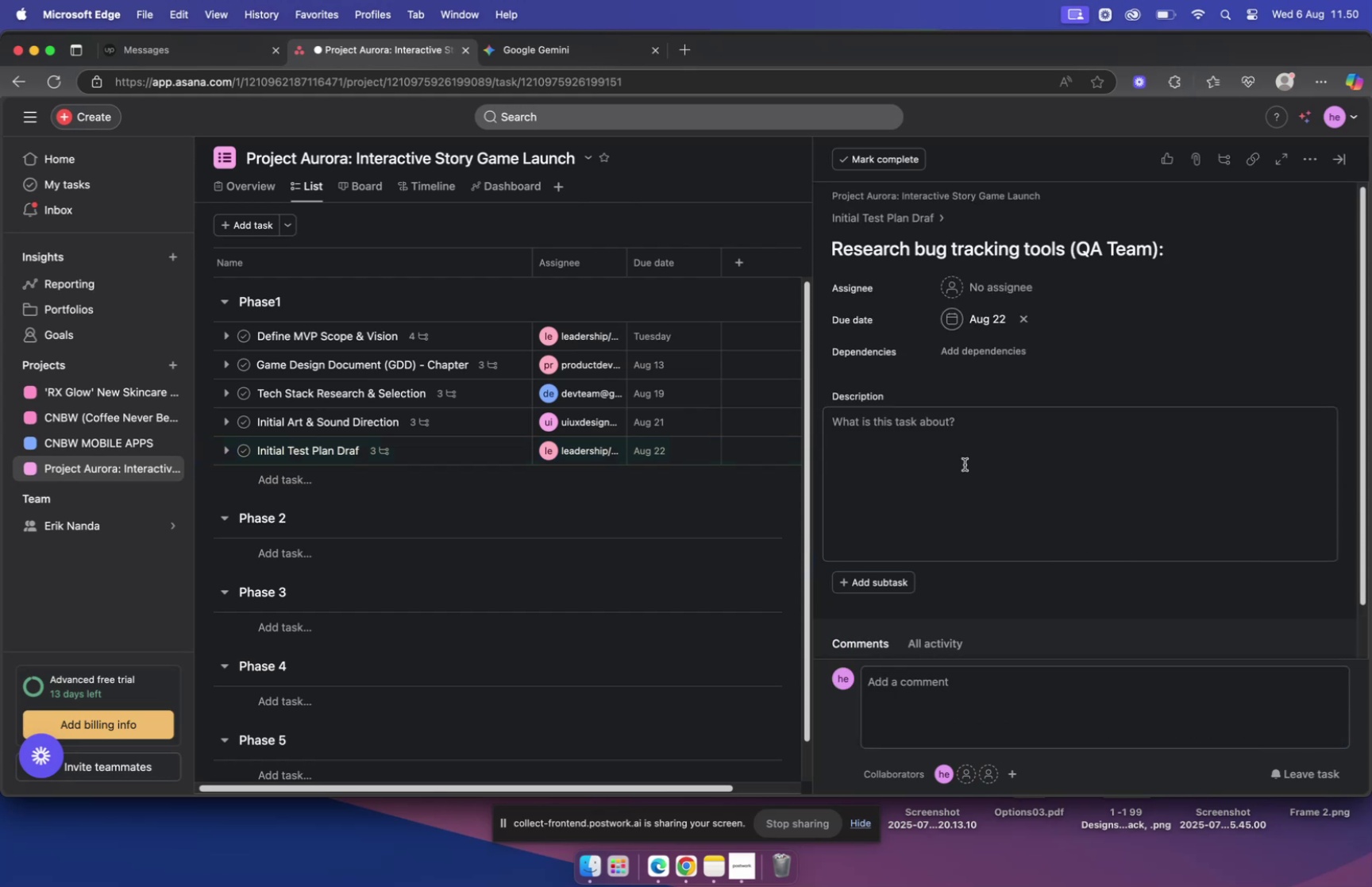 
left_click([954, 451])
 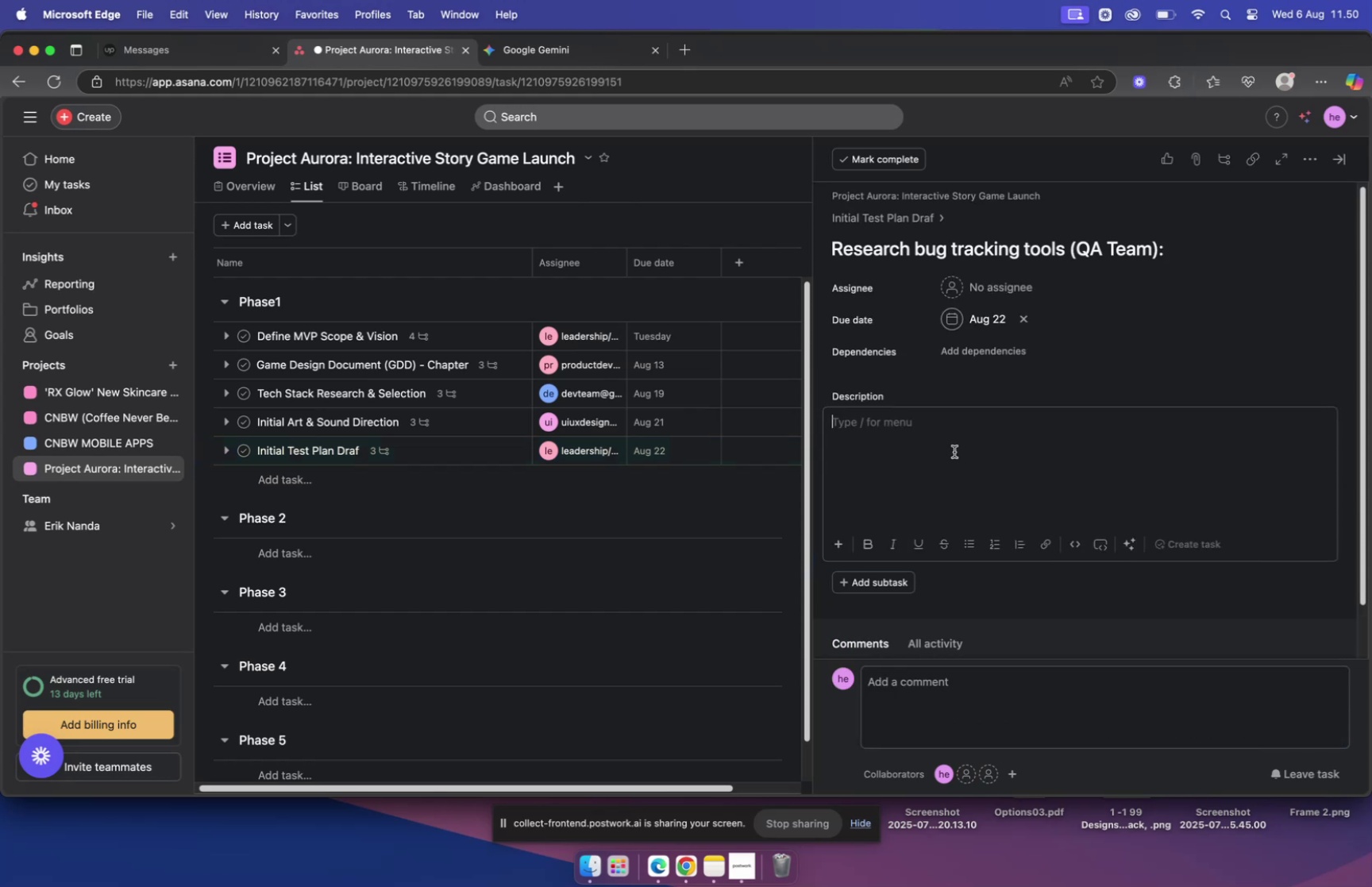 
key(Meta+V)
 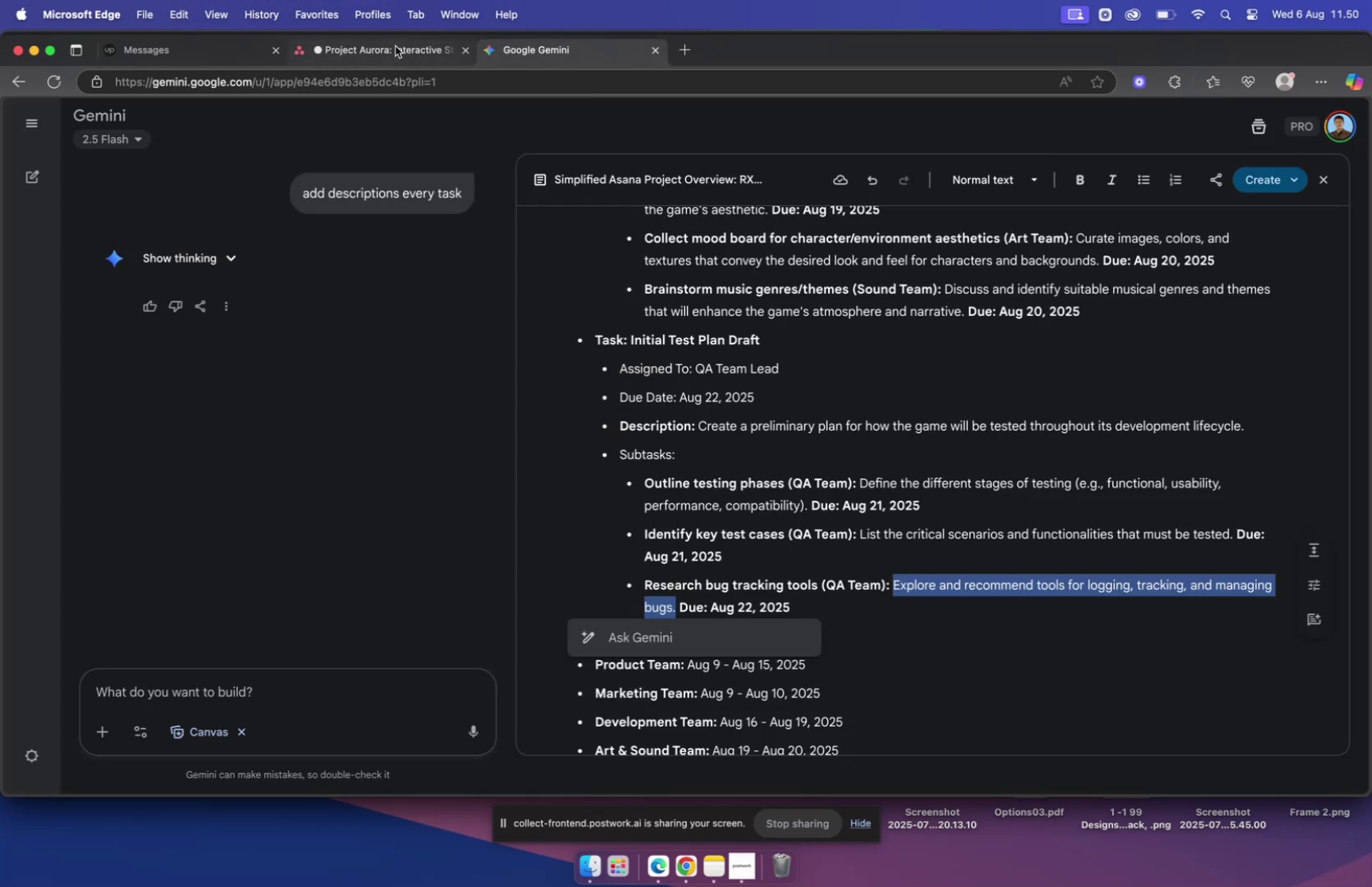 
left_click([396, 50])
 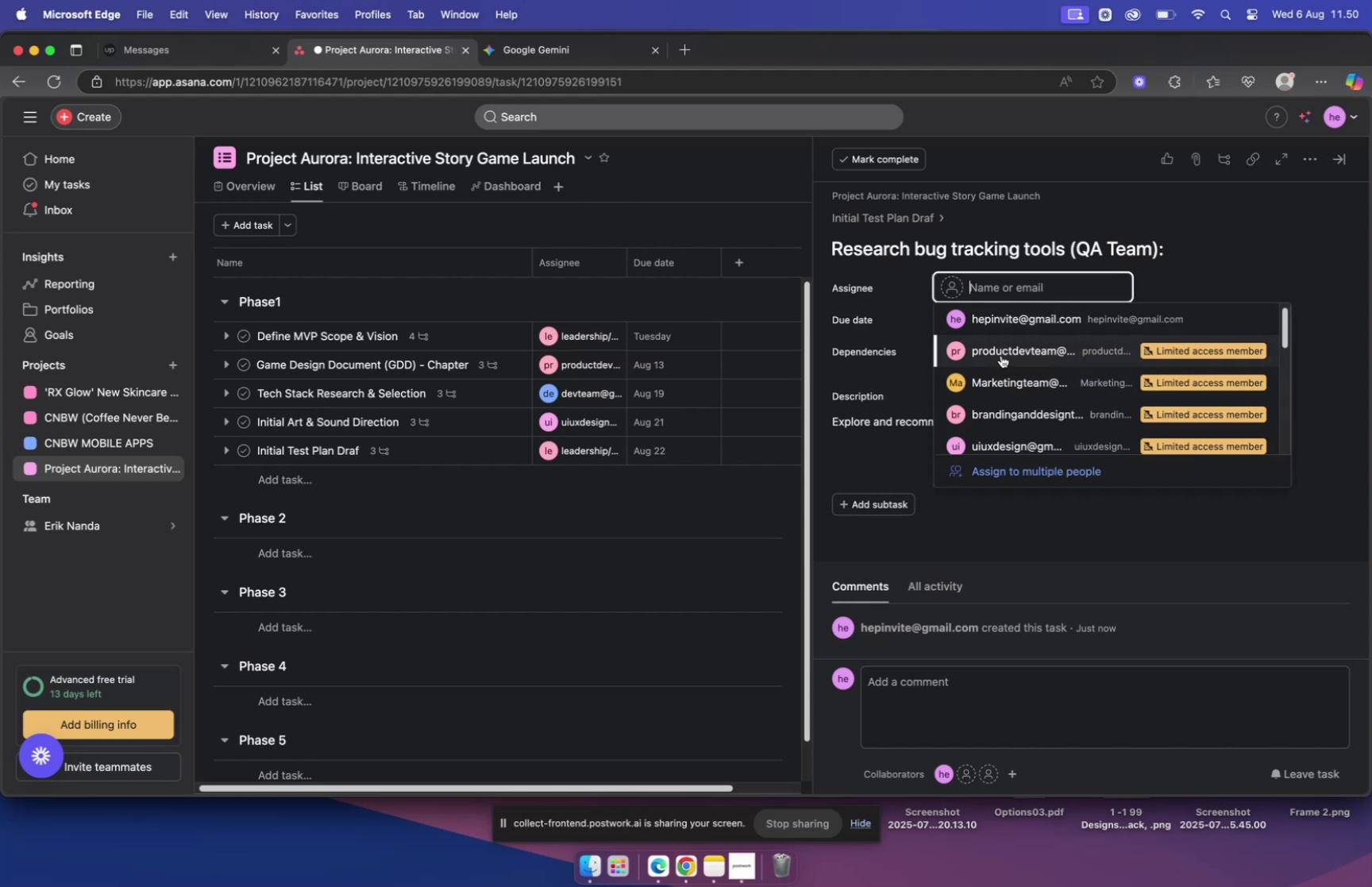 
wait(6.32)
 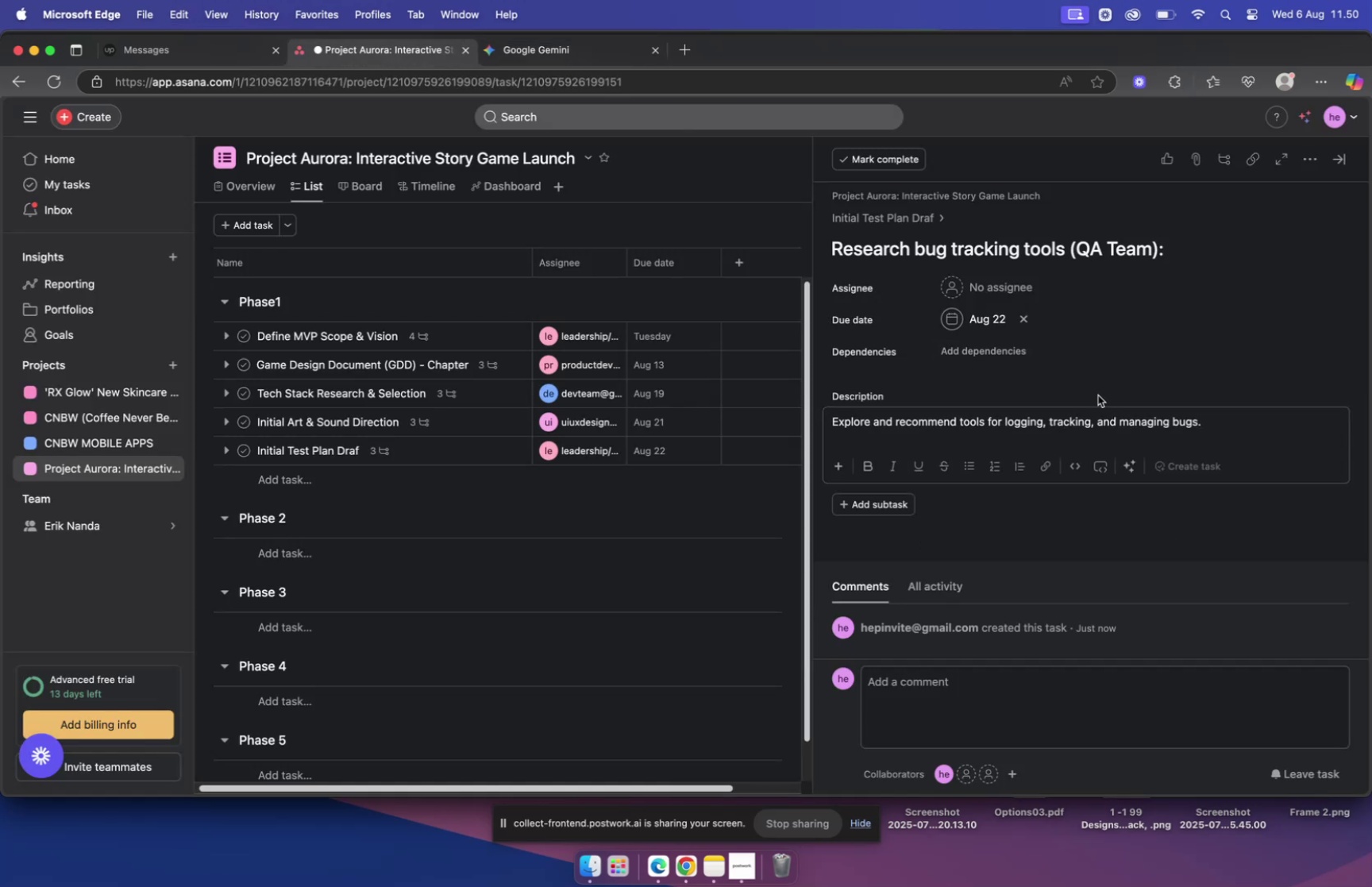 
left_click([755, 303])
 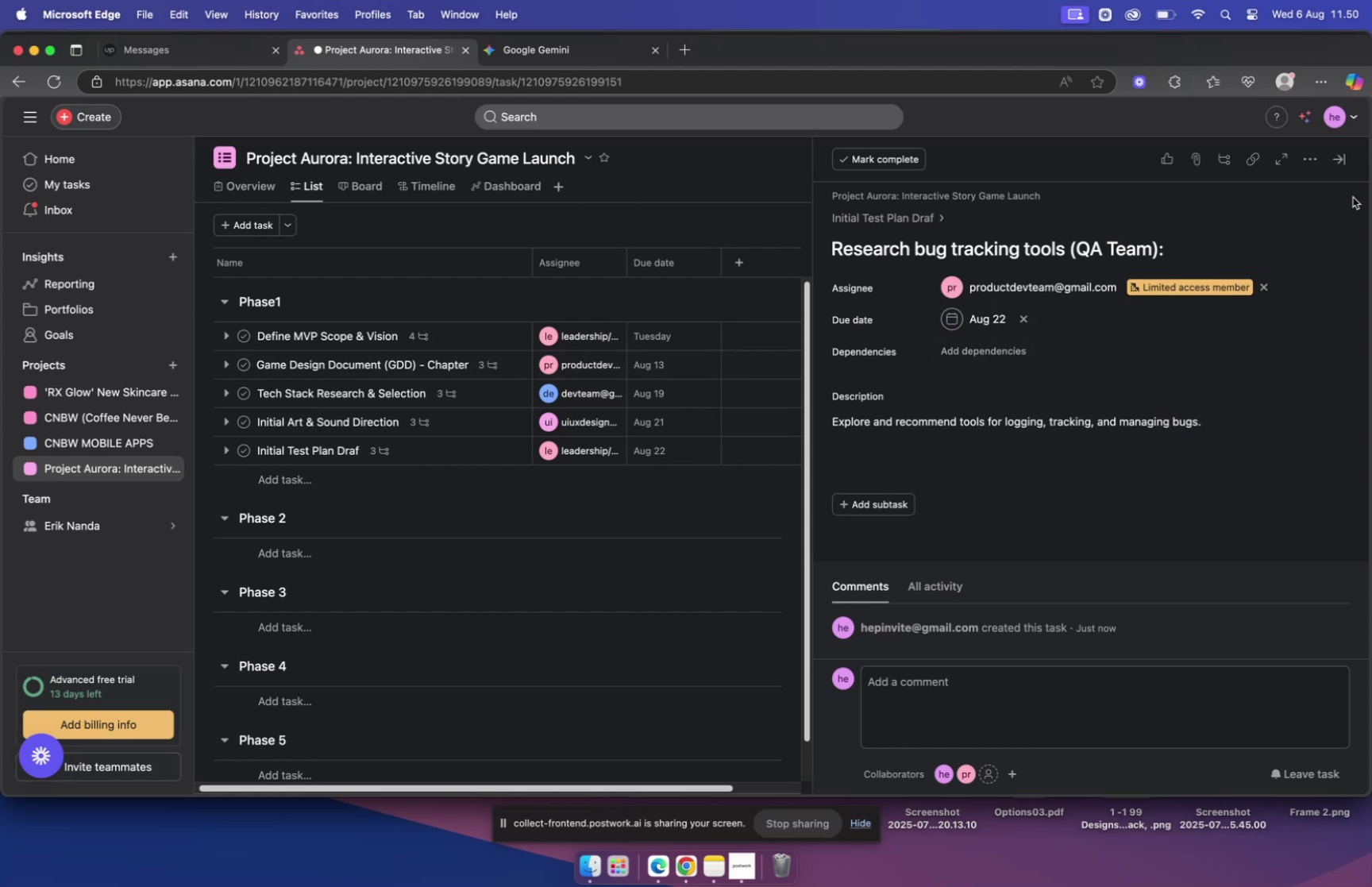 
left_click([1340, 160])
 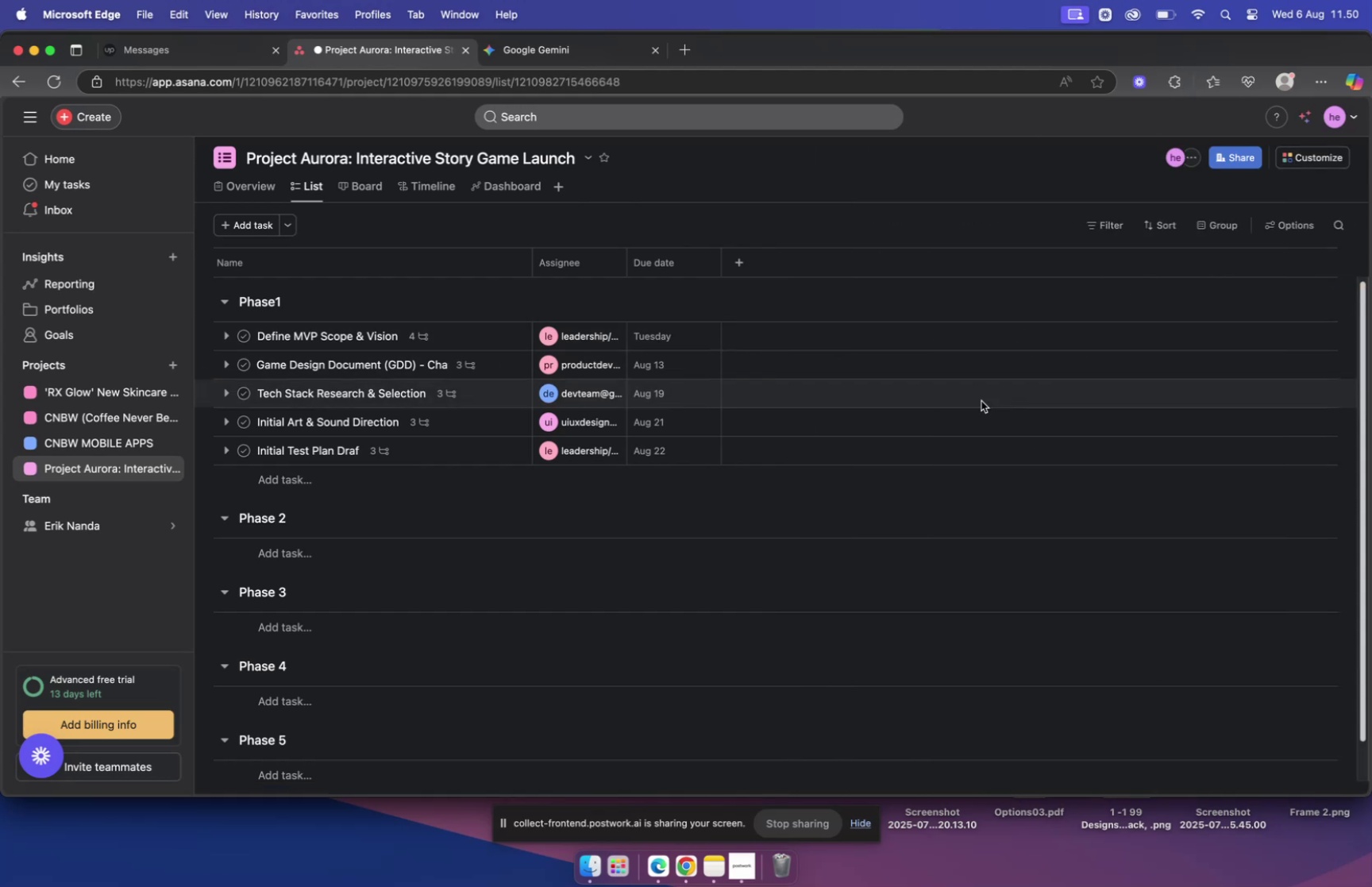 
mouse_move([925, 488])
 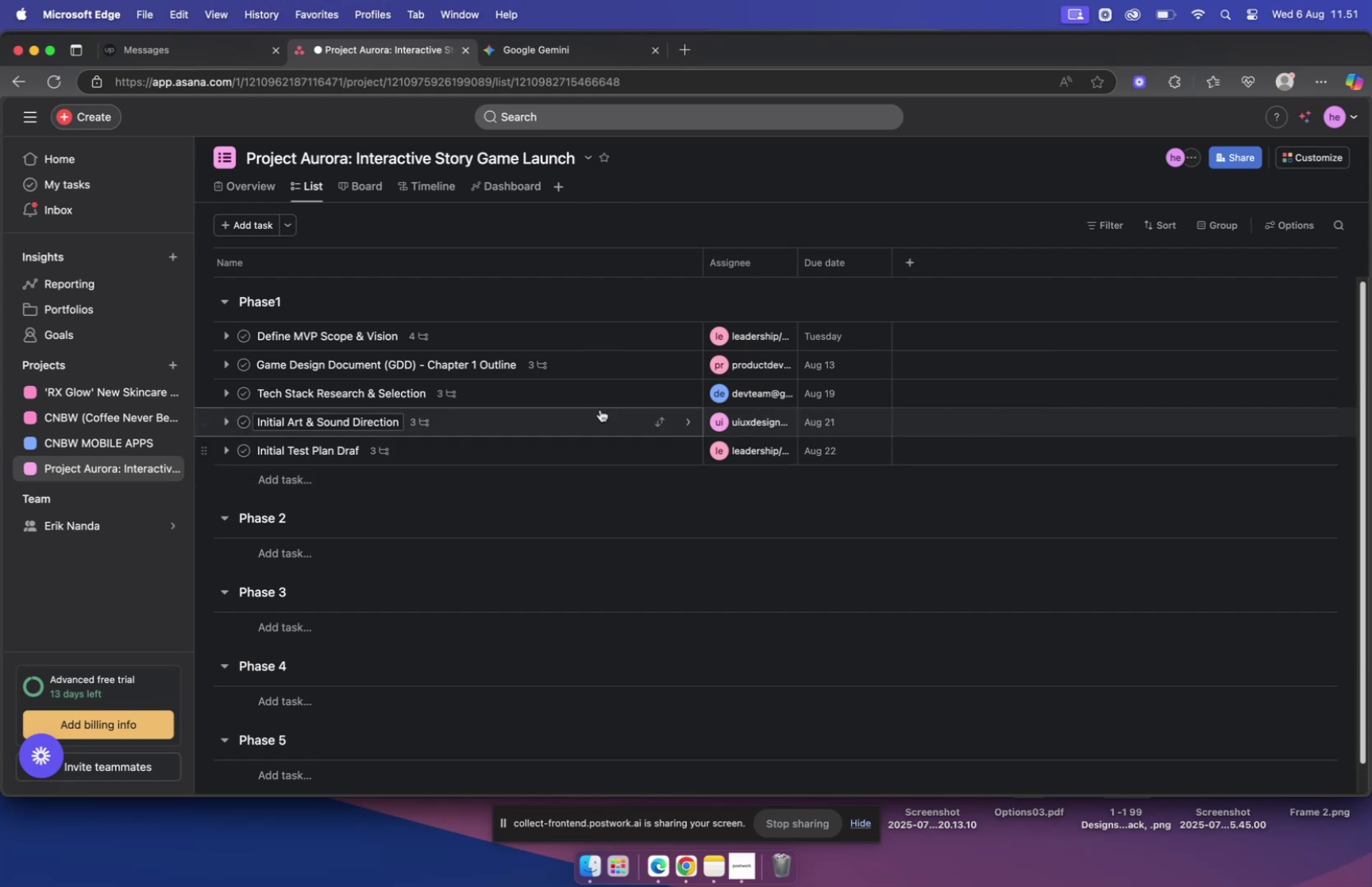 
left_click([545, 52])
 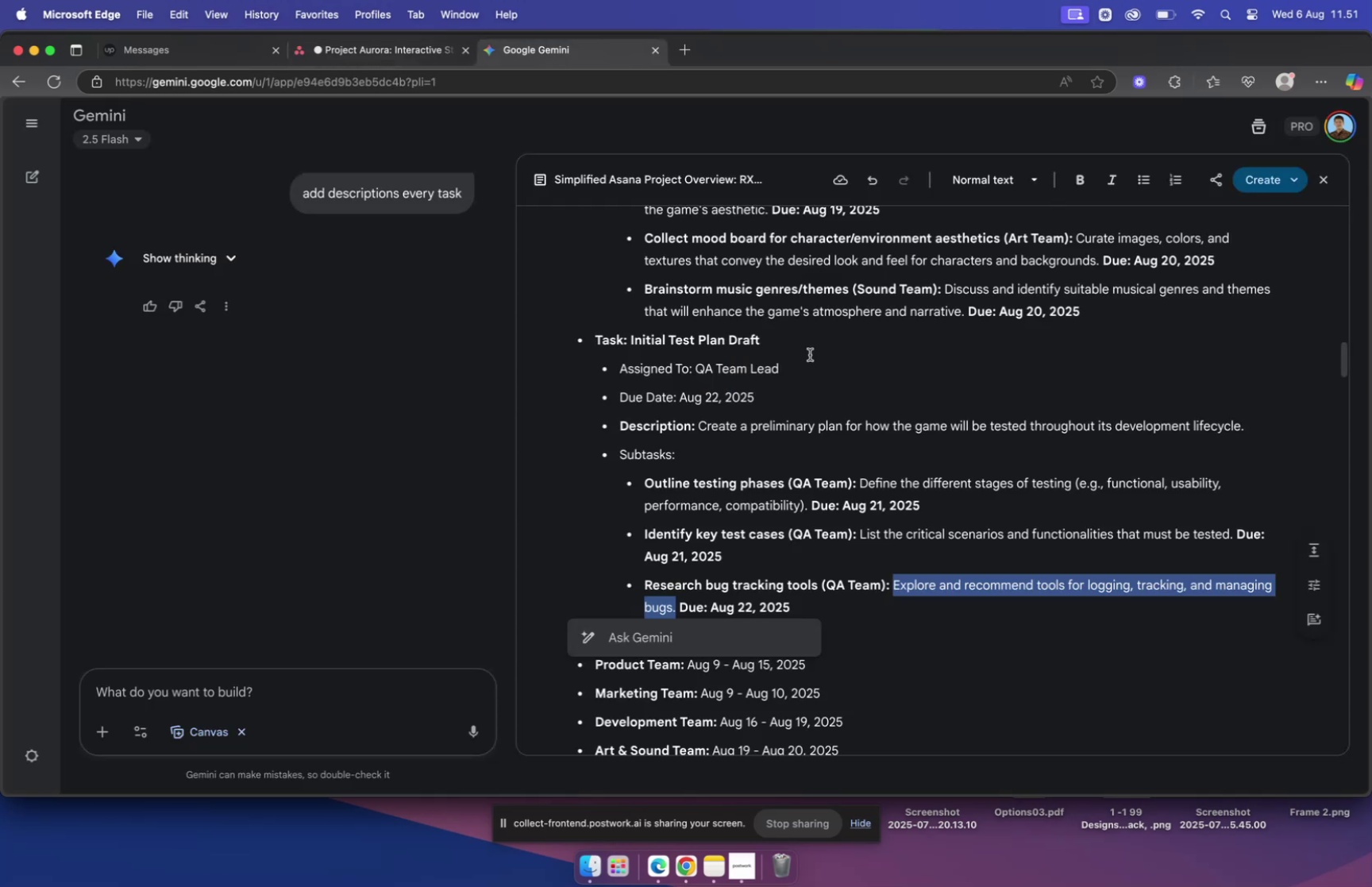 
scroll: coordinate [872, 477], scroll_direction: down, amount: 9.0
 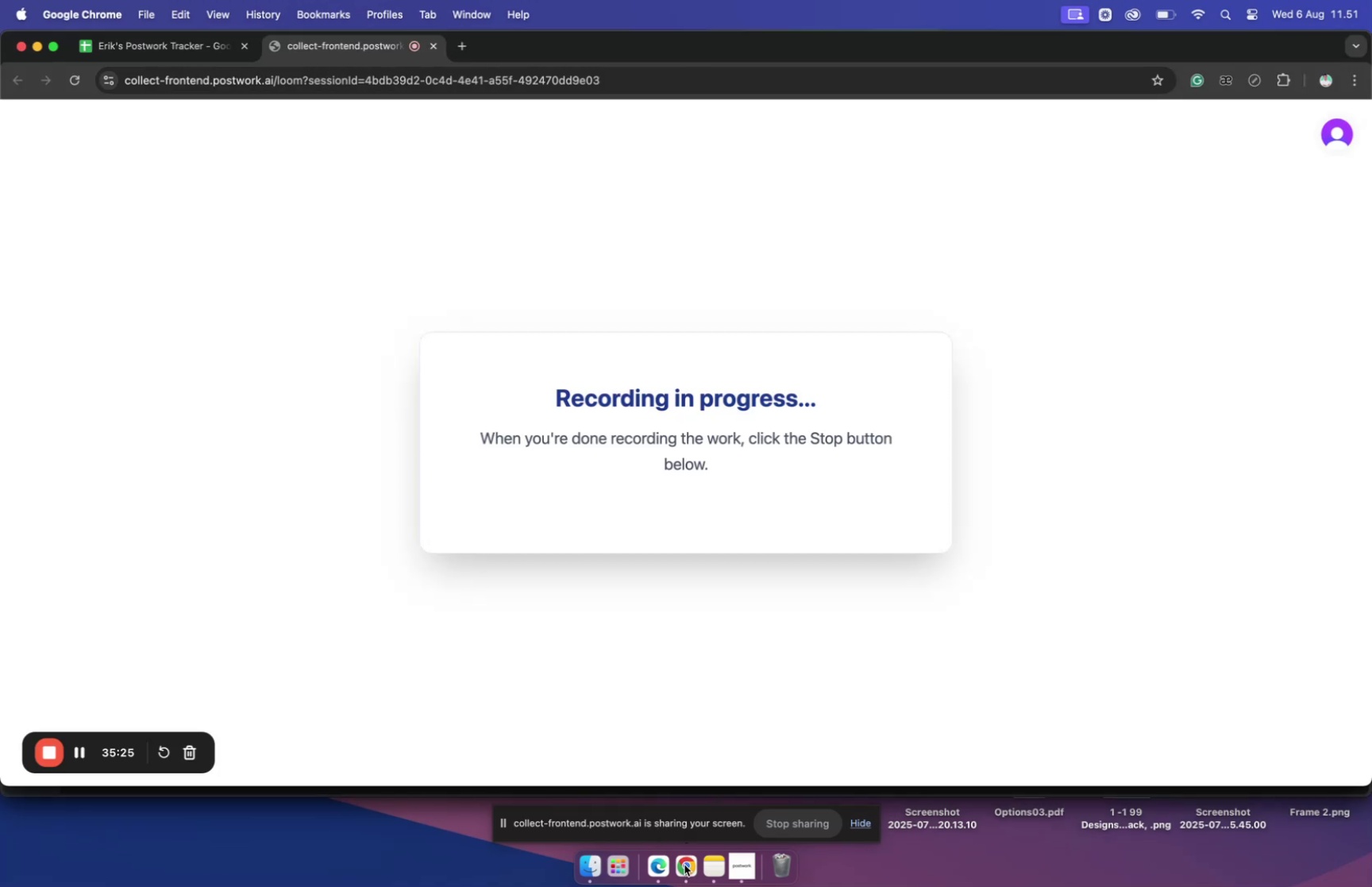 
wait(6.44)
 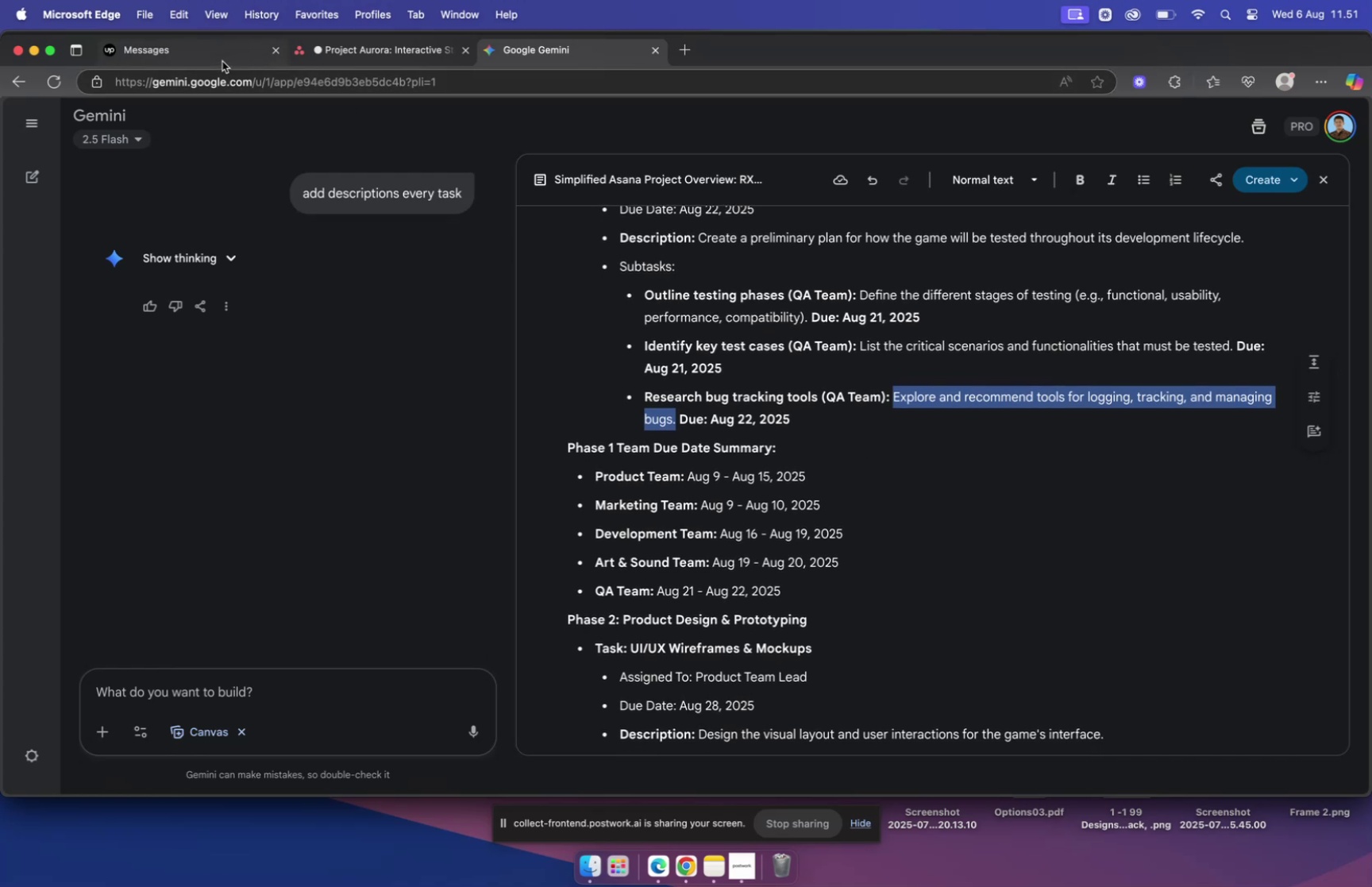 
mouse_move([61, 756])
 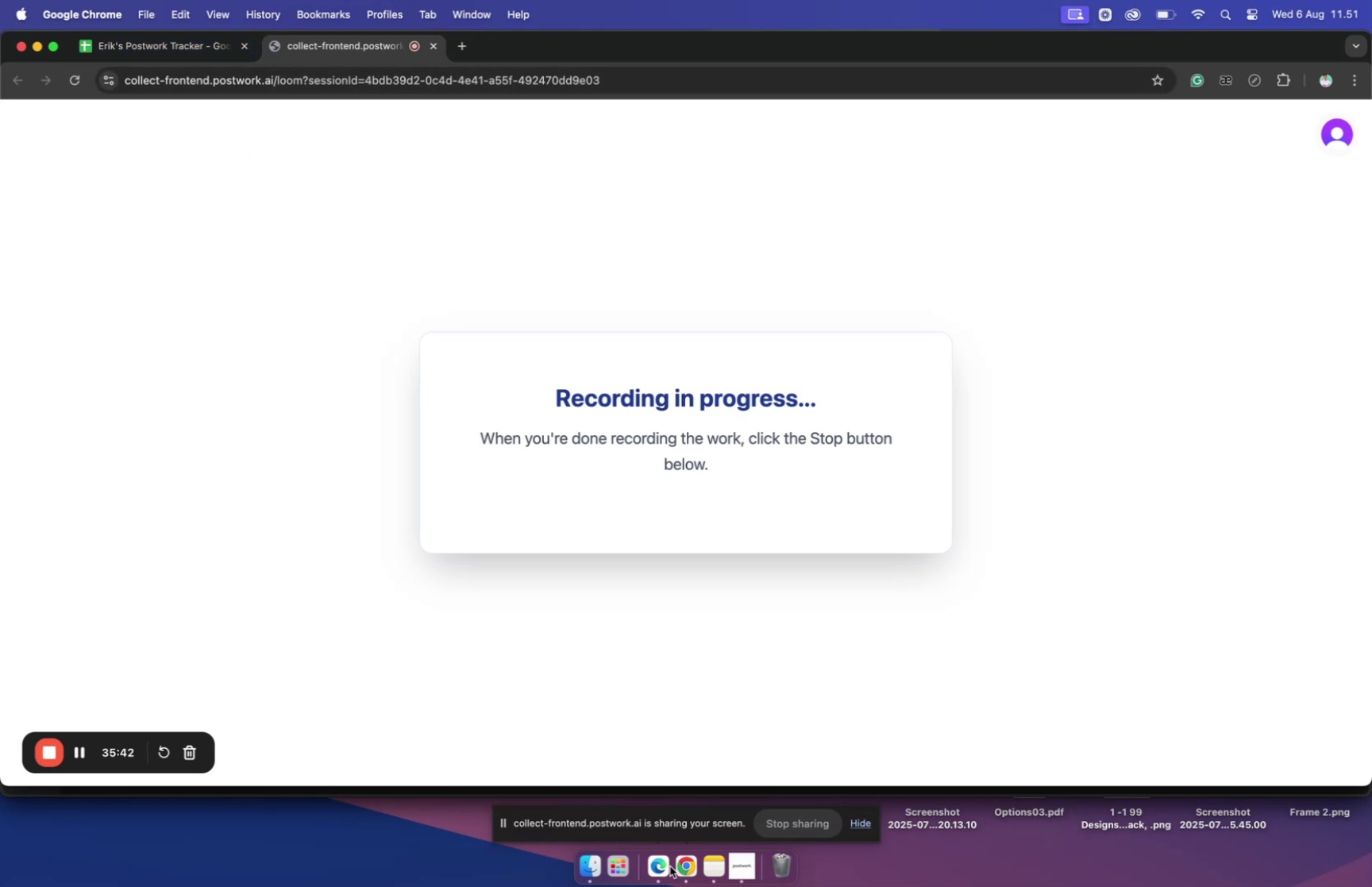 
wait(18.37)
 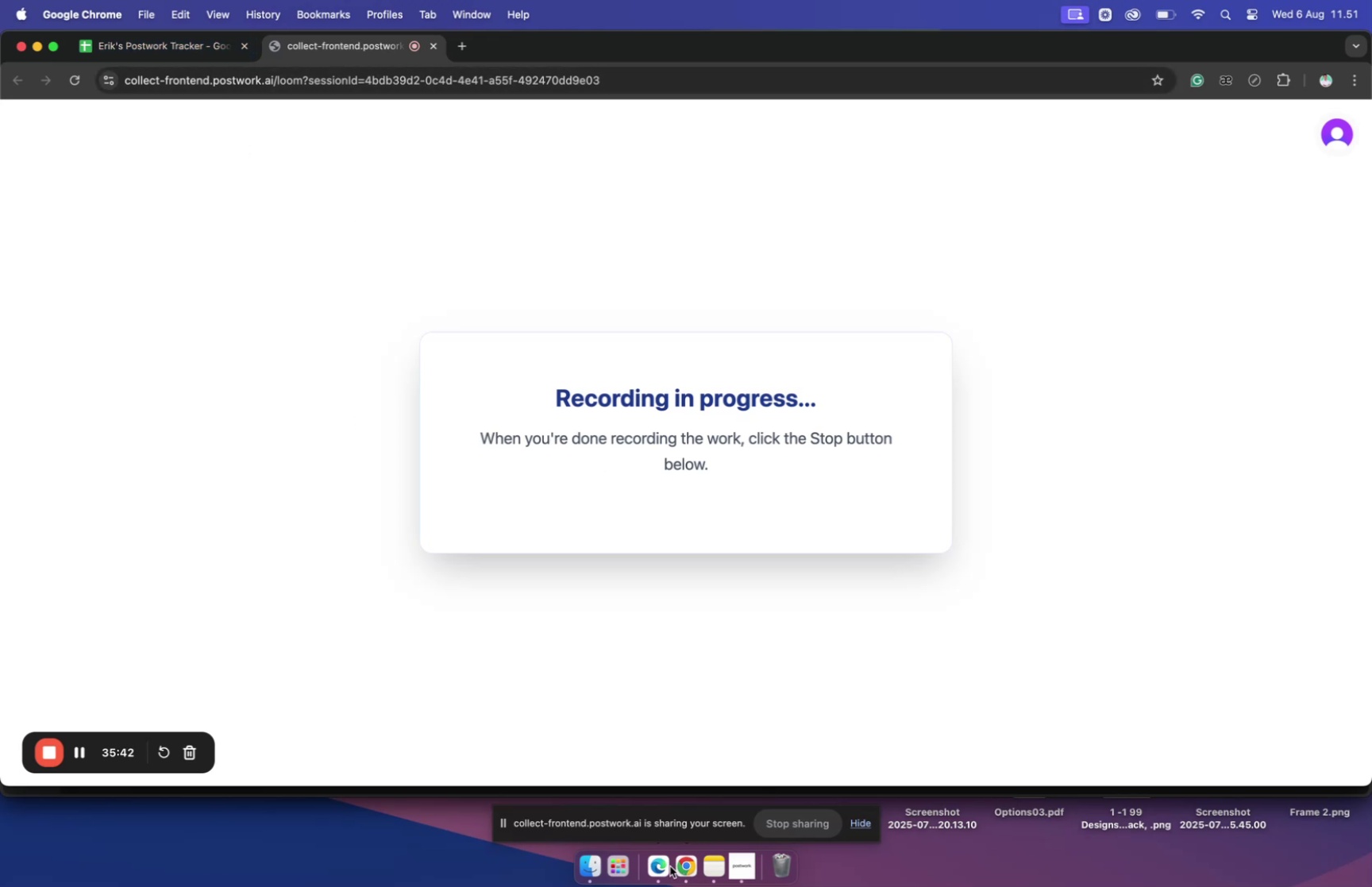 
scroll: coordinate [676, 540], scroll_direction: down, amount: 5.0
 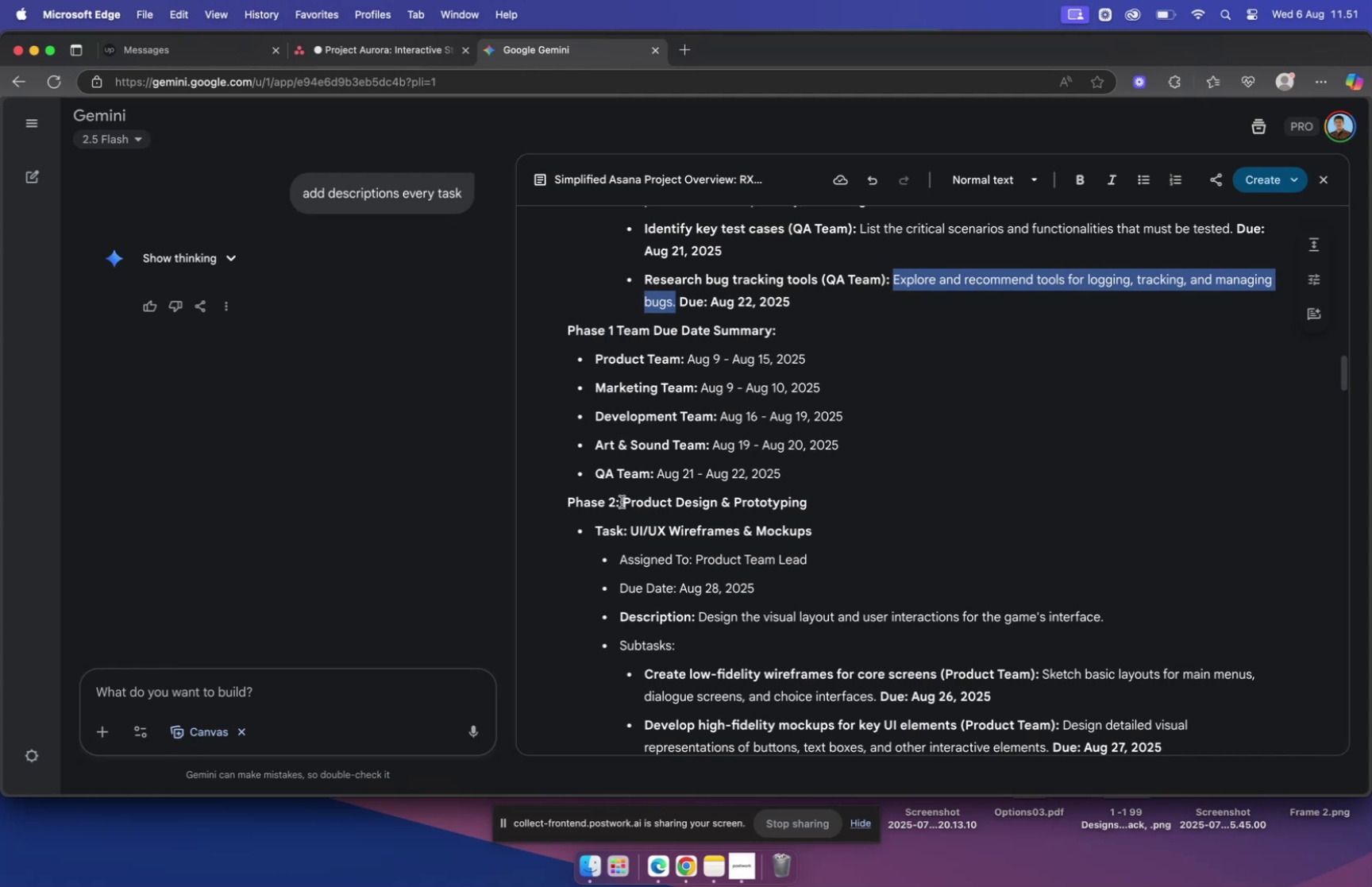 
left_click_drag(start_coordinate=[623, 500], to_coordinate=[815, 506])
 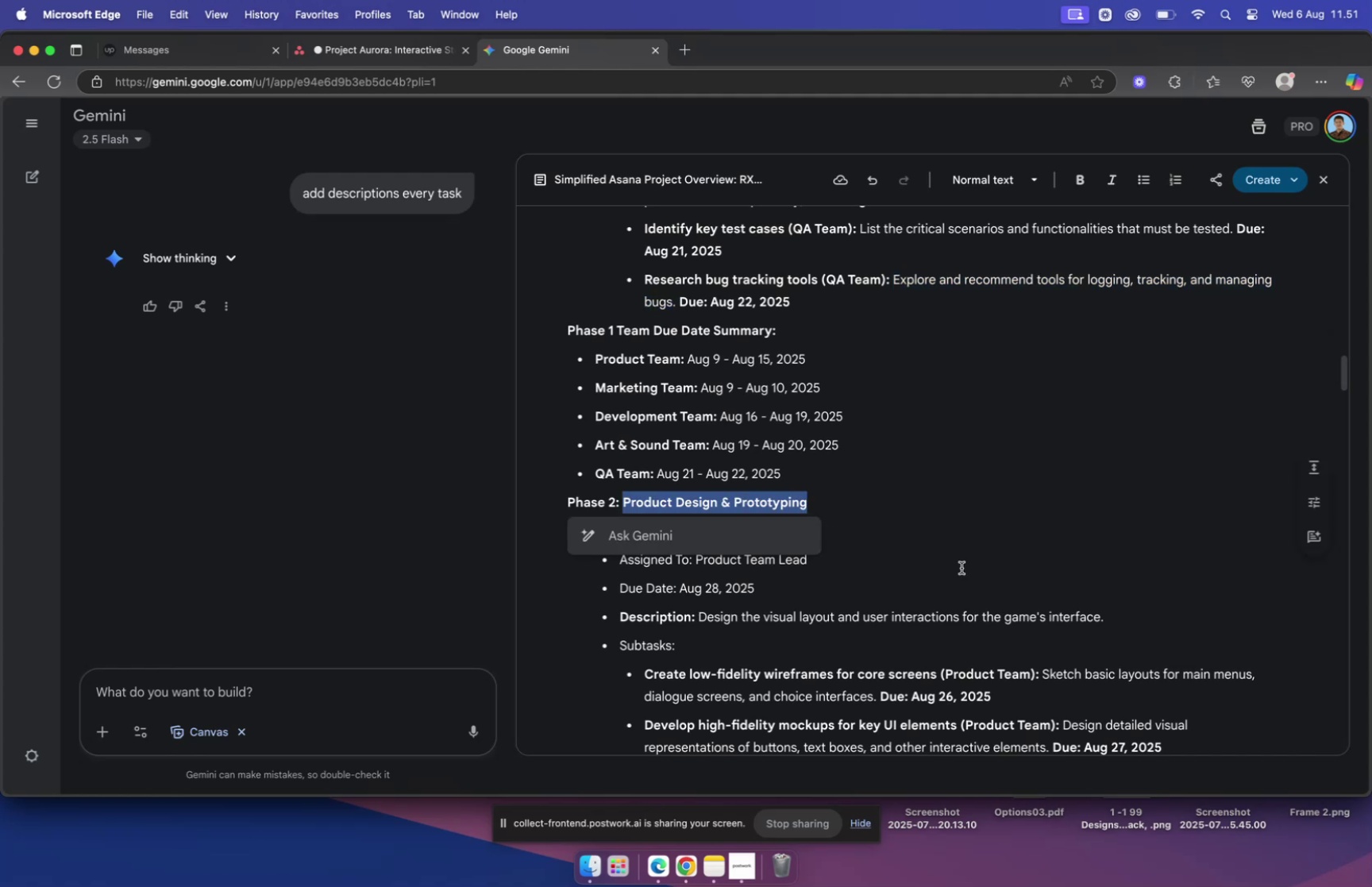 
key(Meta+C)
 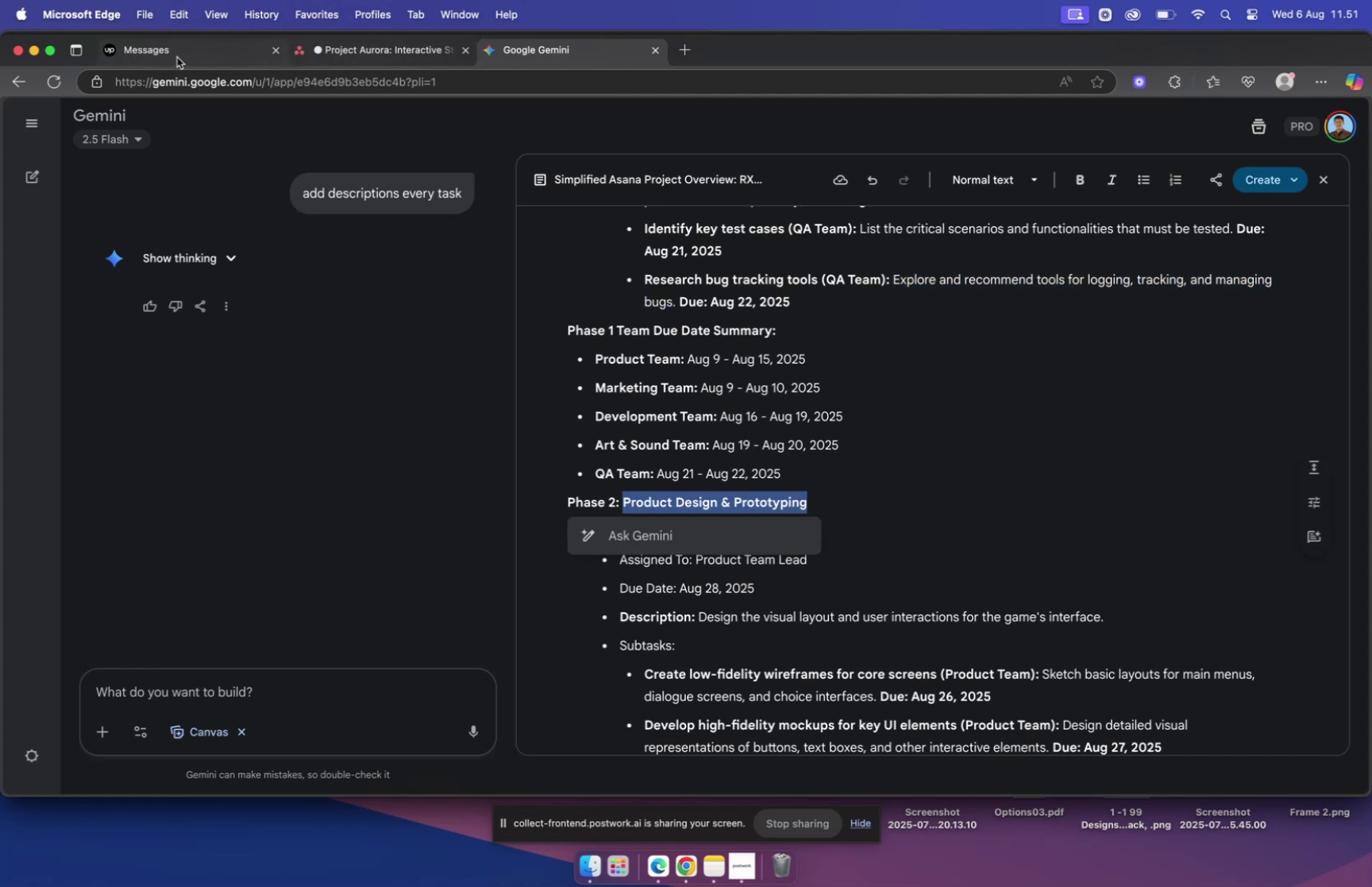 
left_click([385, 51])
 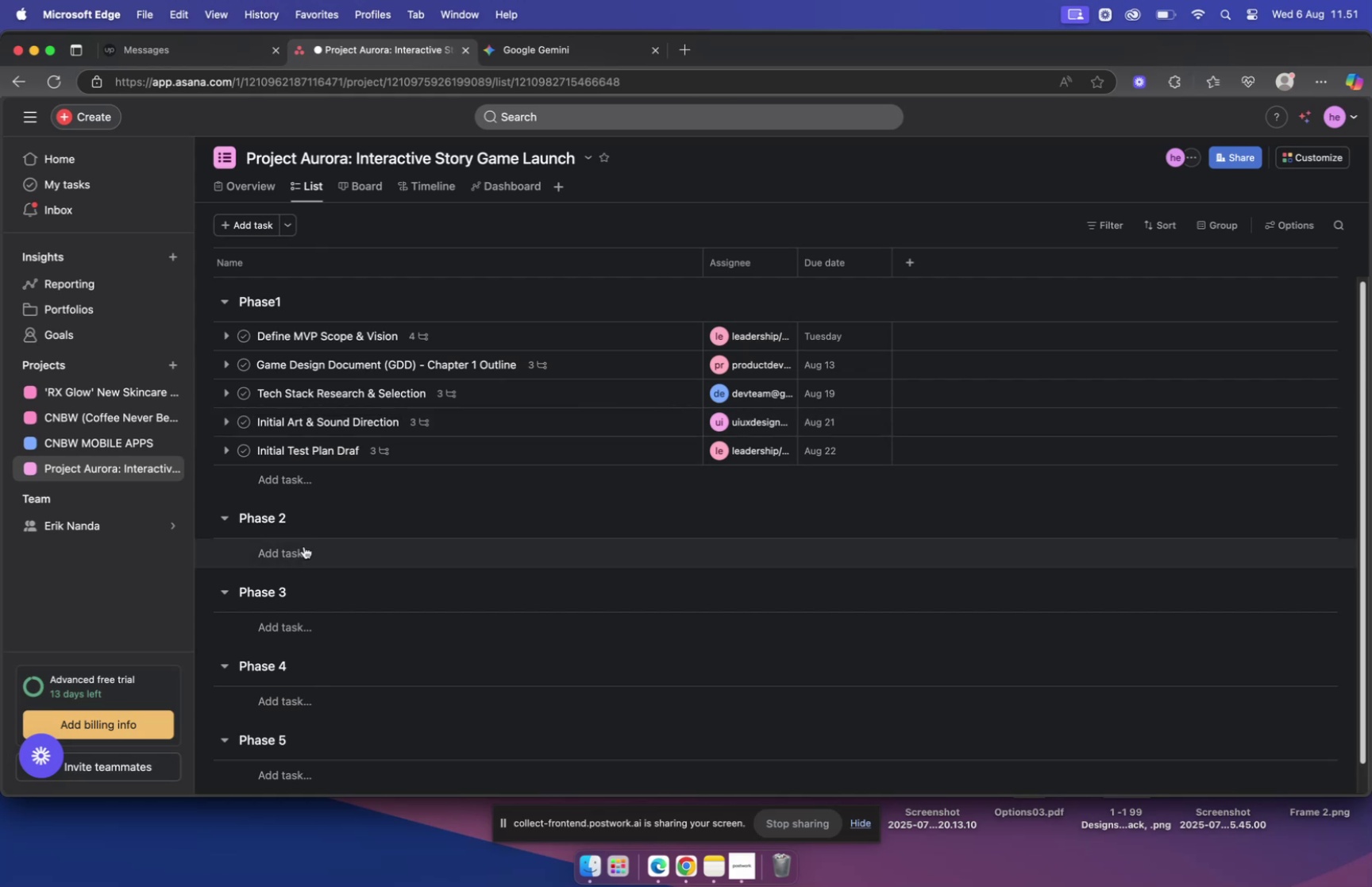 
left_click([270, 518])
 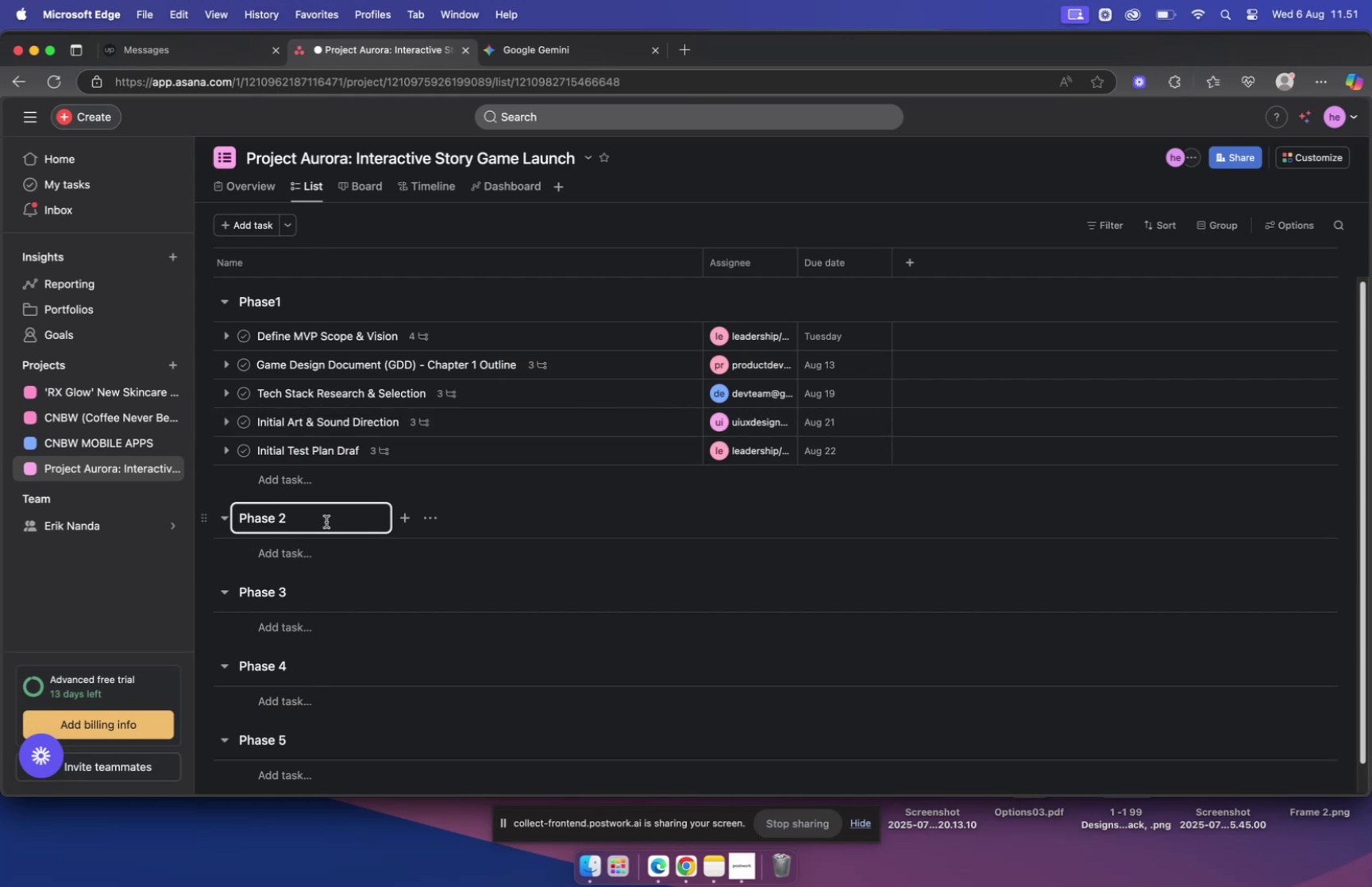 
key(Space)
 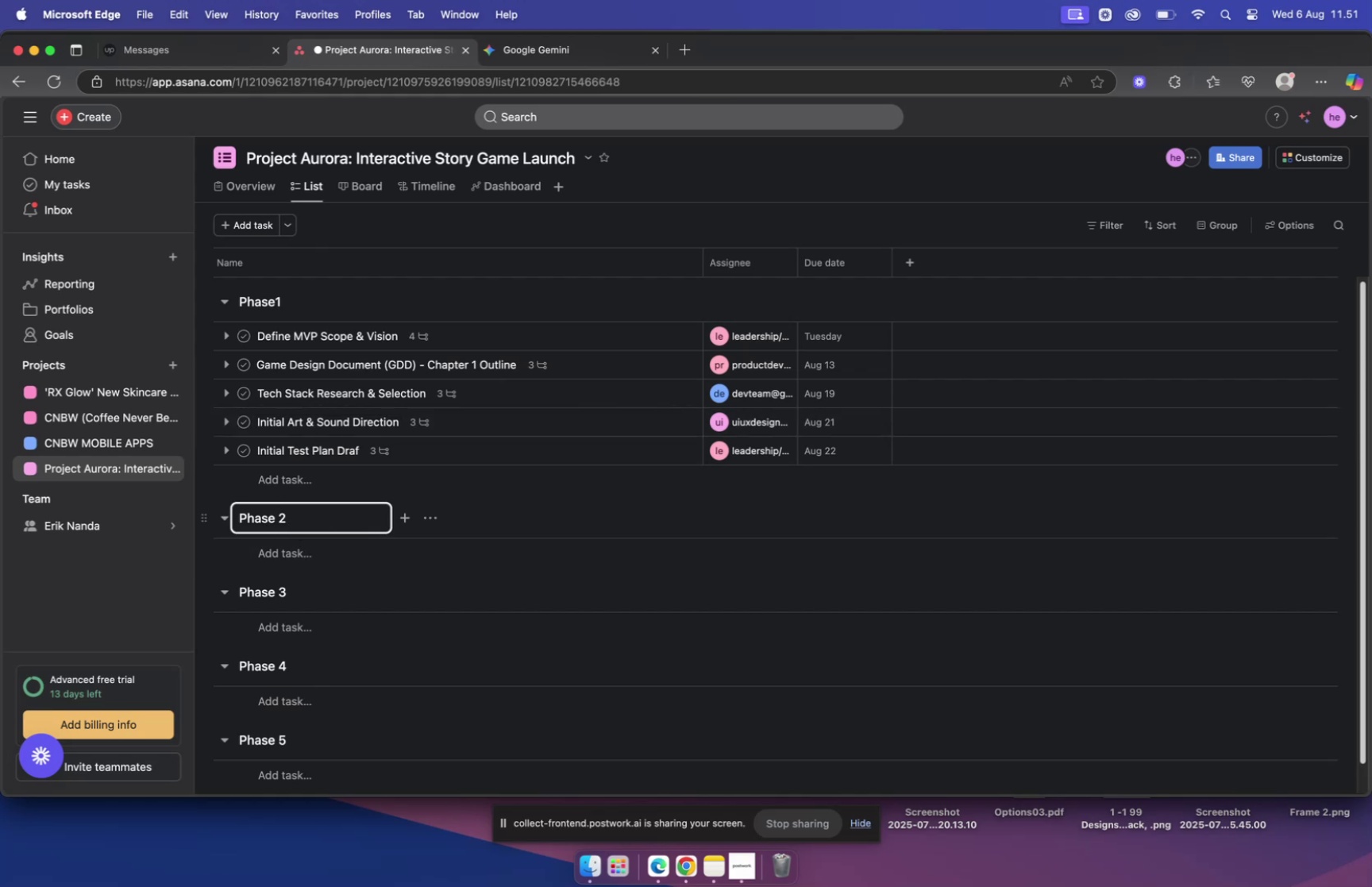 
key(Shift+ShiftRight)
 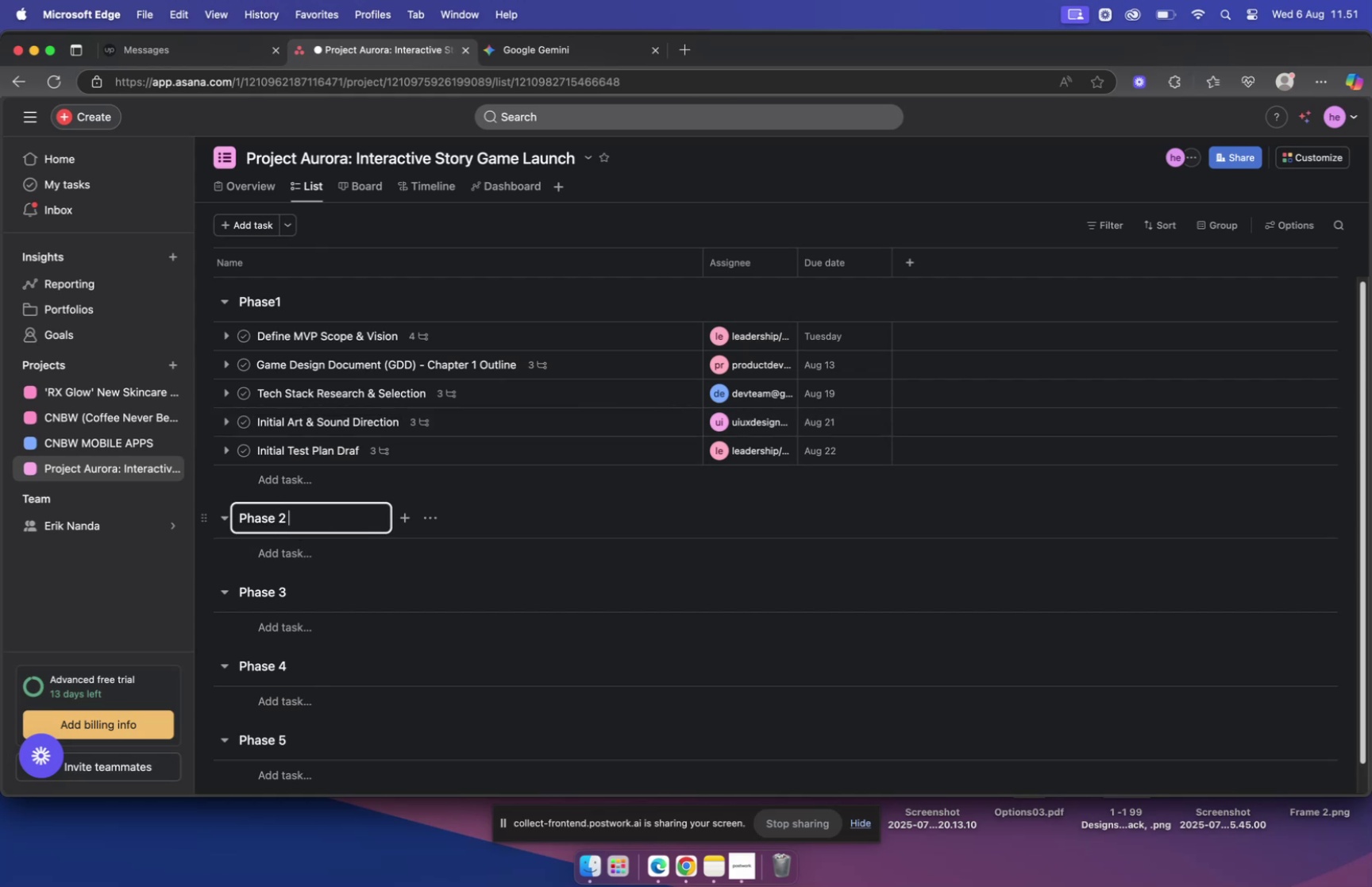 
key(Shift+Semicolon)
 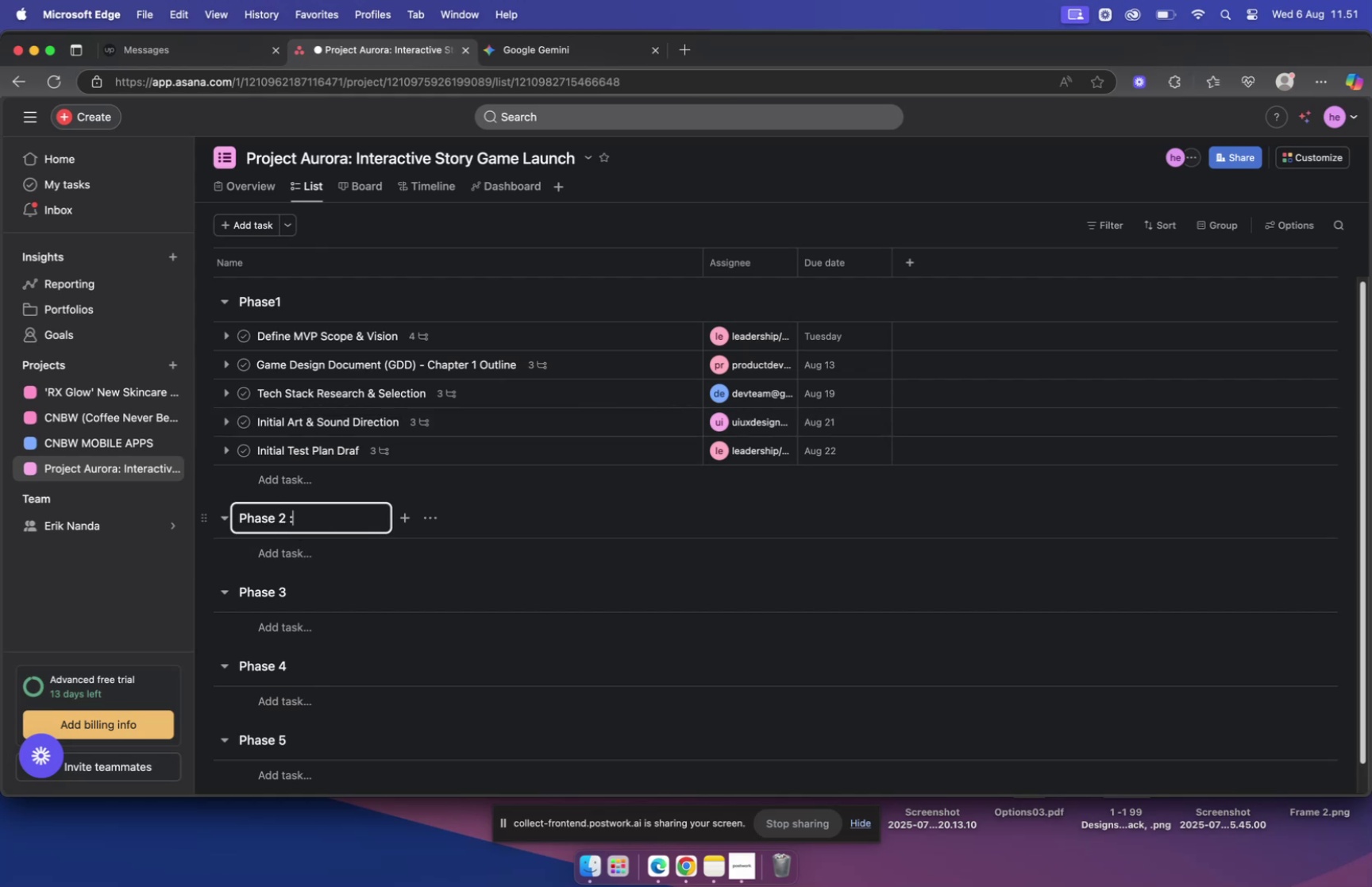 
key(Space)
 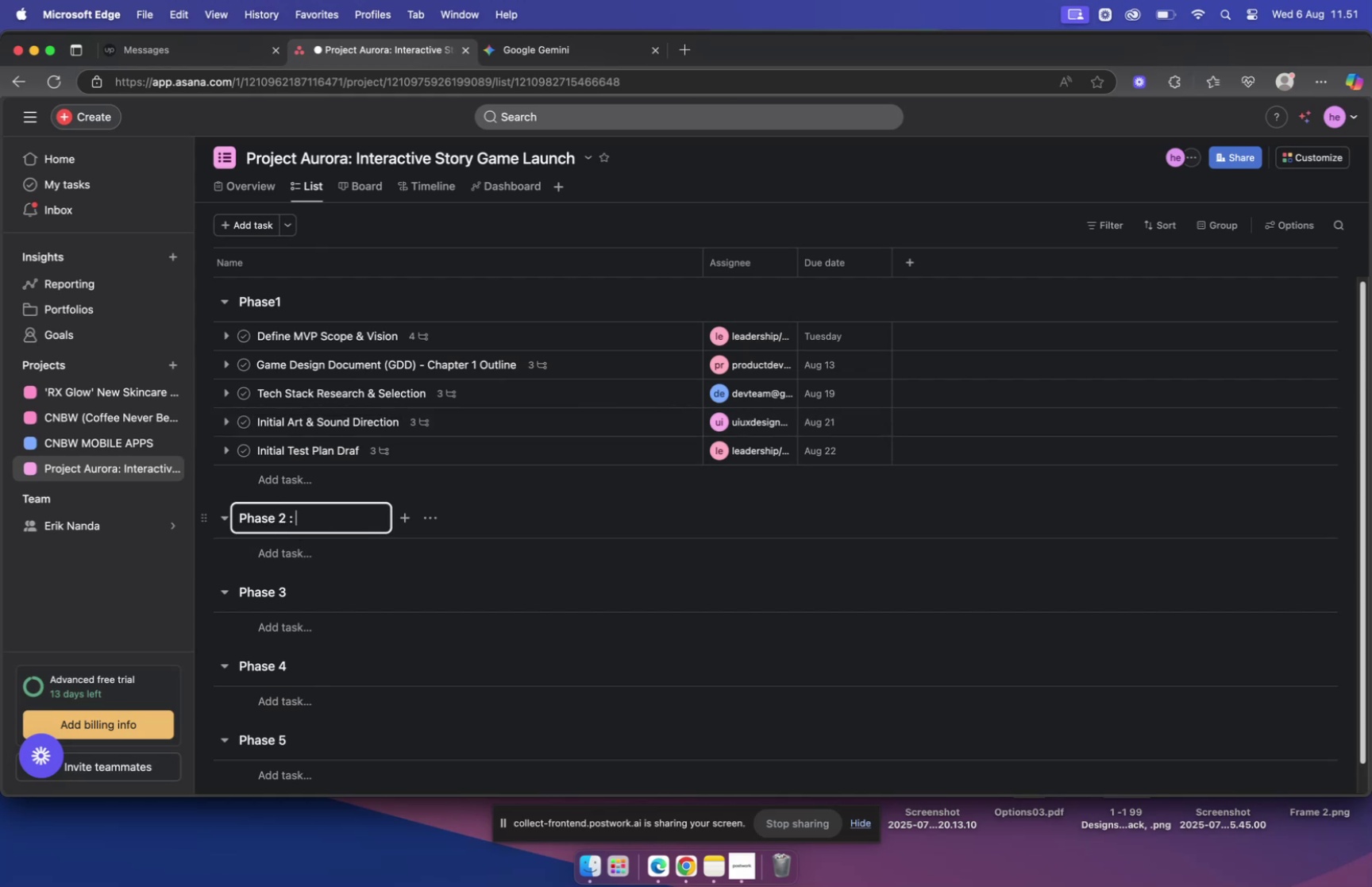 
key(Meta+V)
 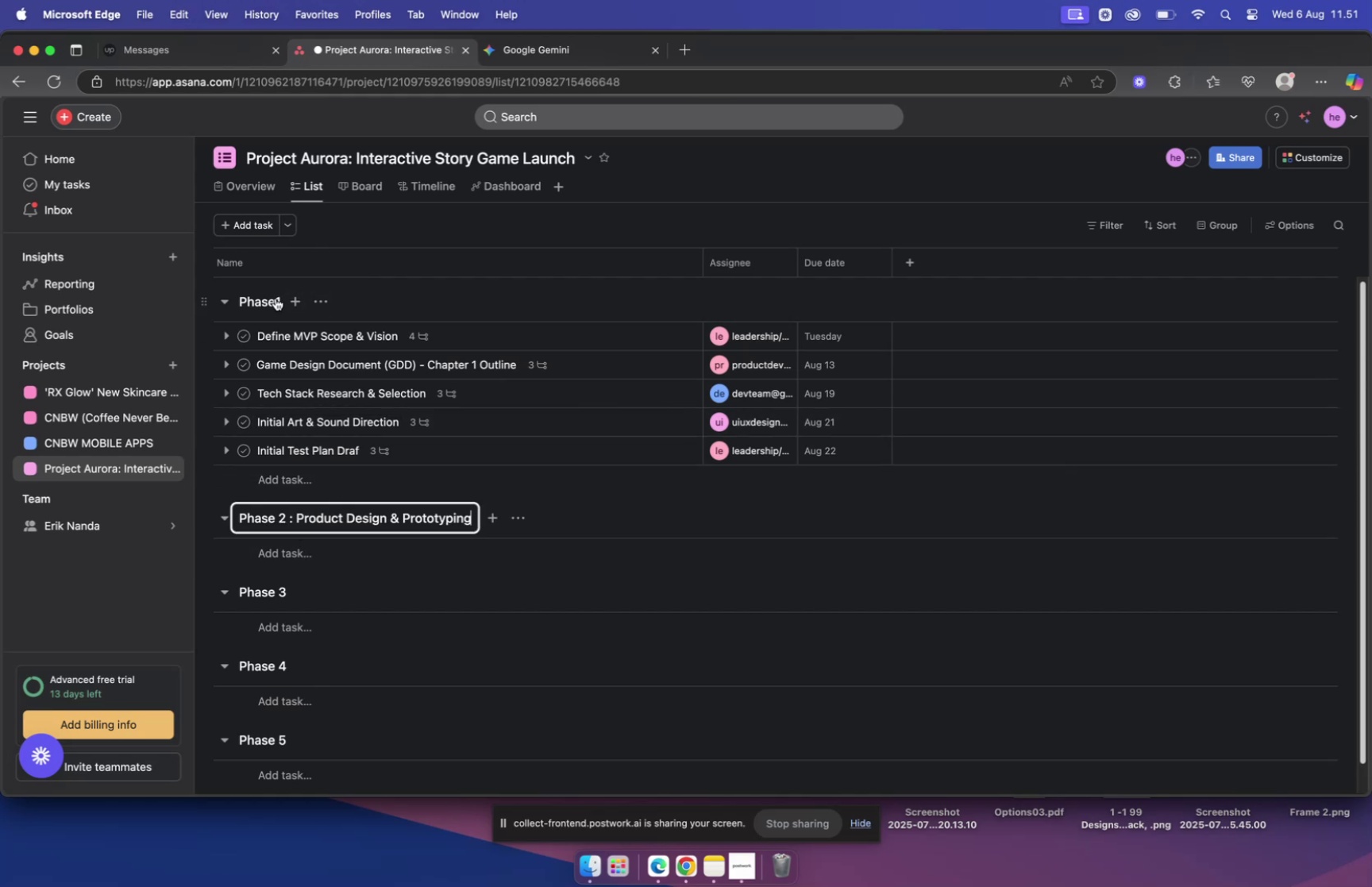 
left_click([276, 298])
 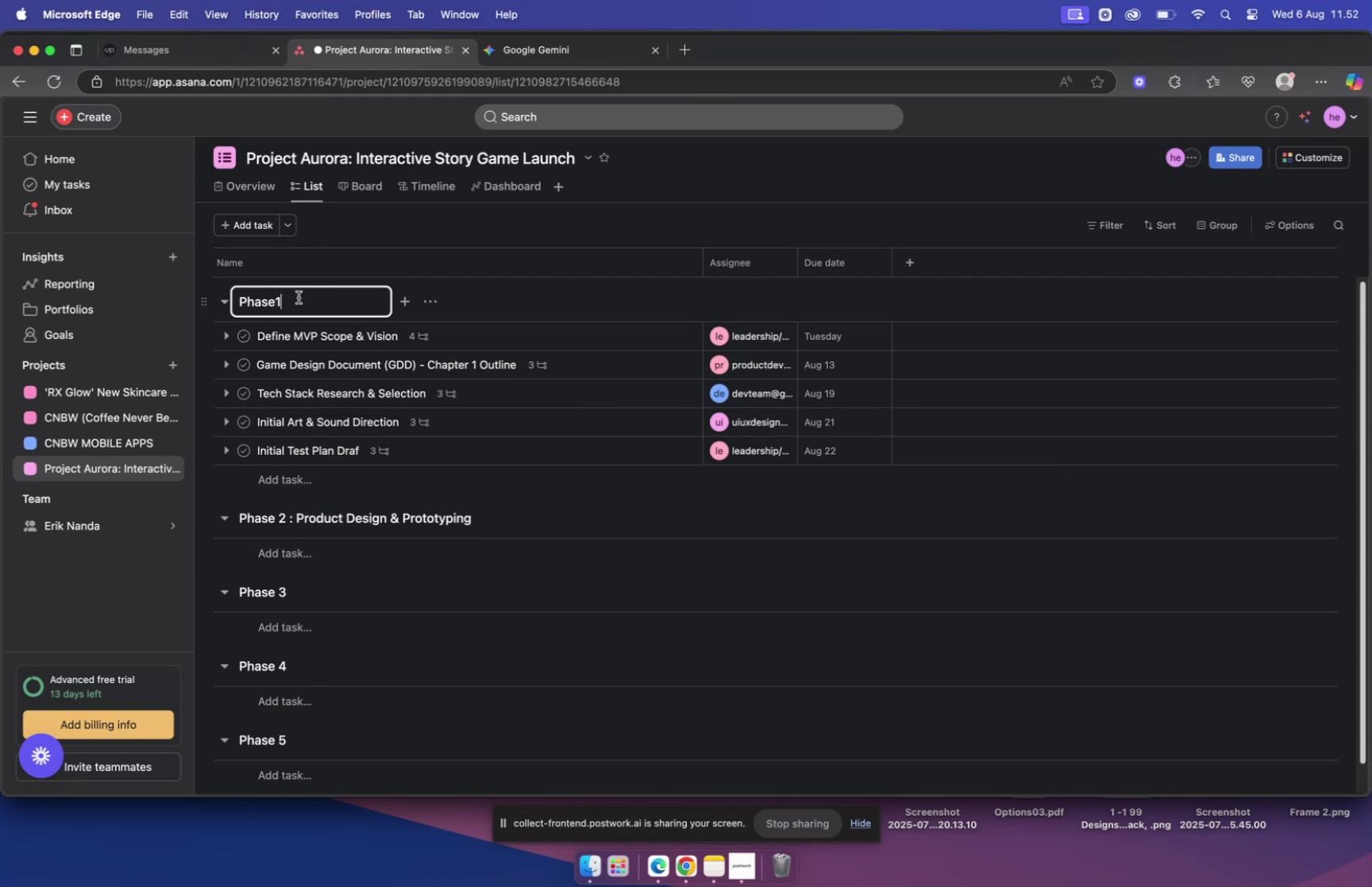 
left_click([299, 297])
 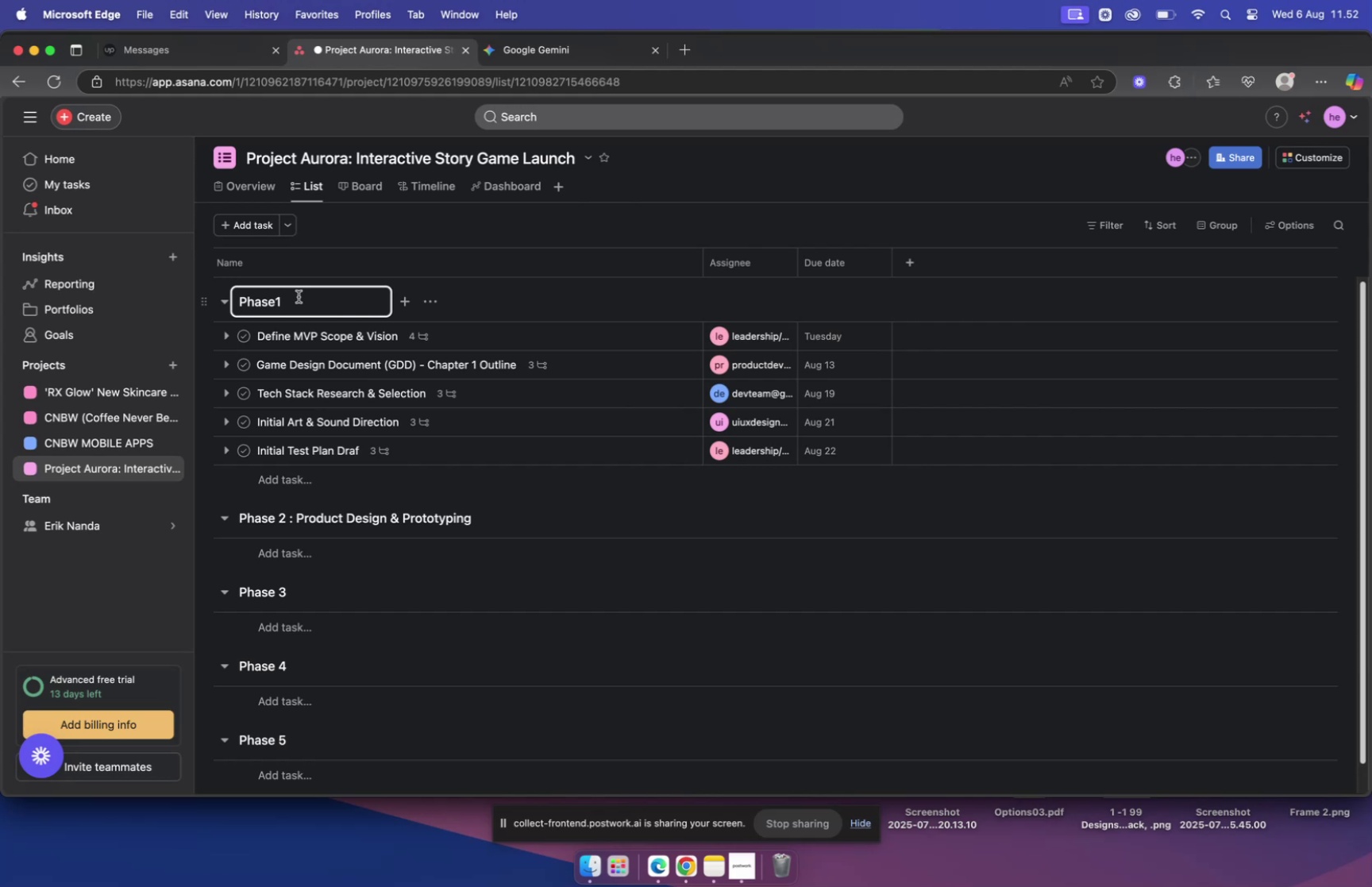 
key(Shift+ShiftRight)
 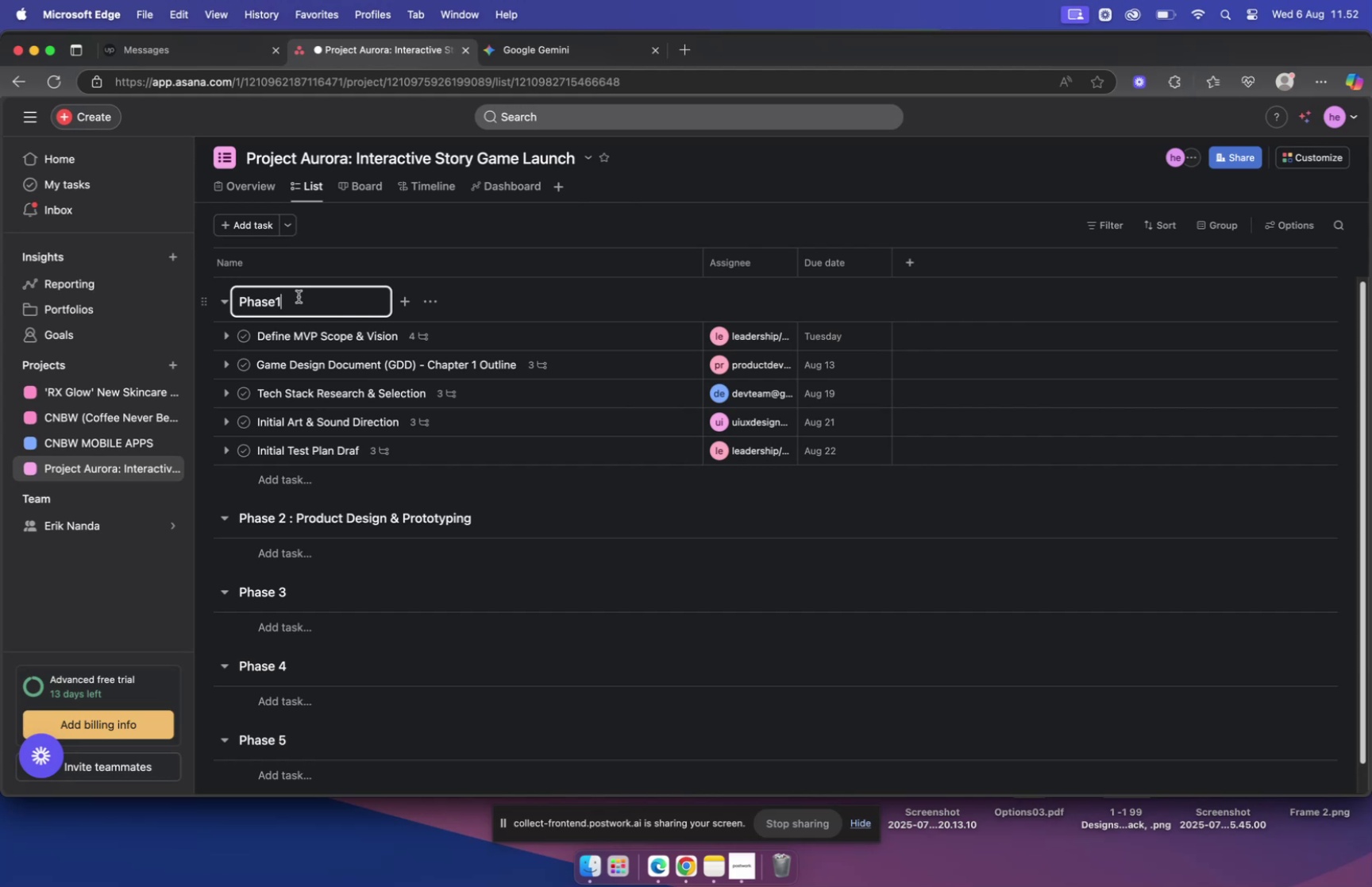 
key(Shift+Semicolon)
 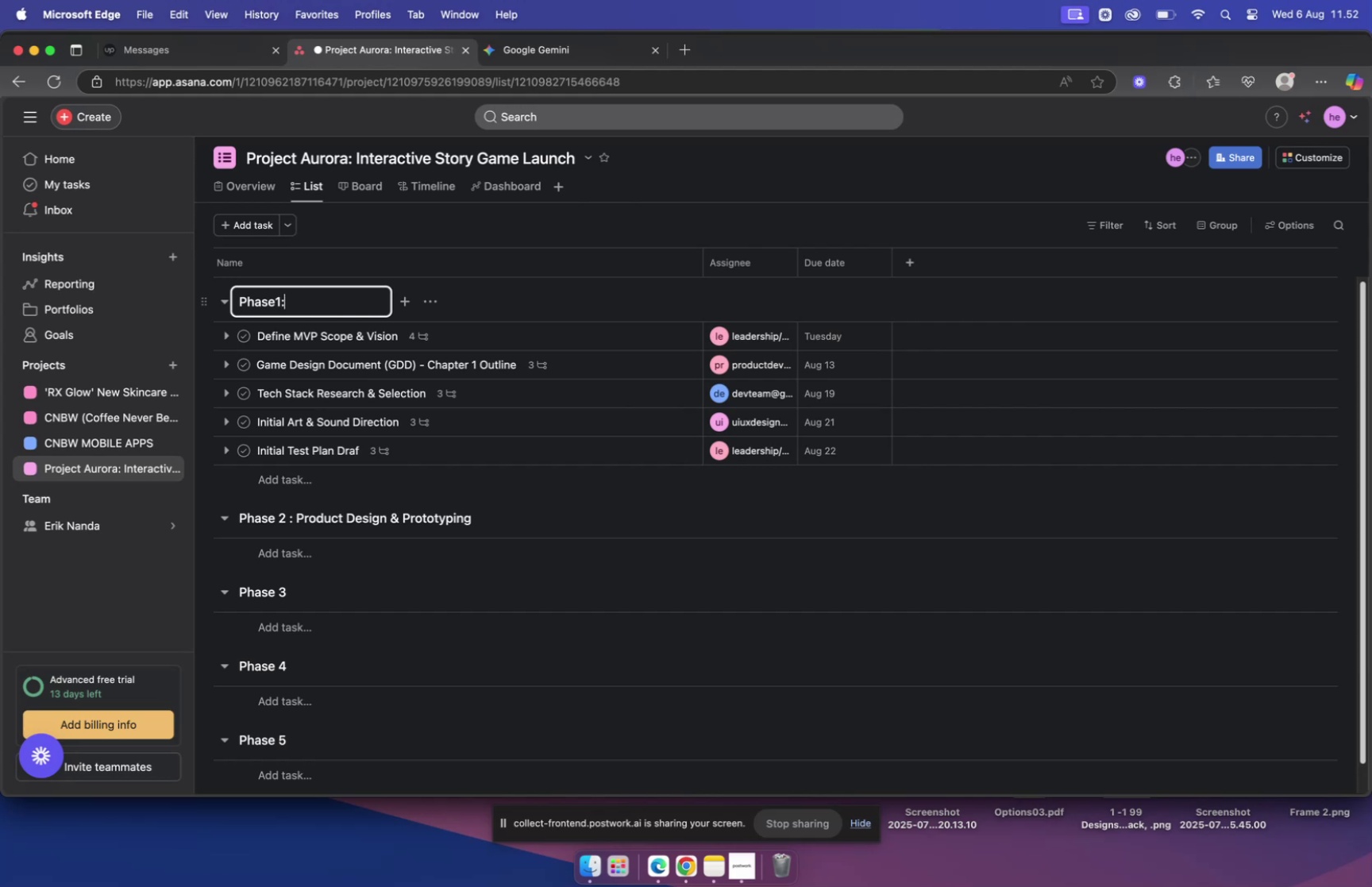 
key(Space)
 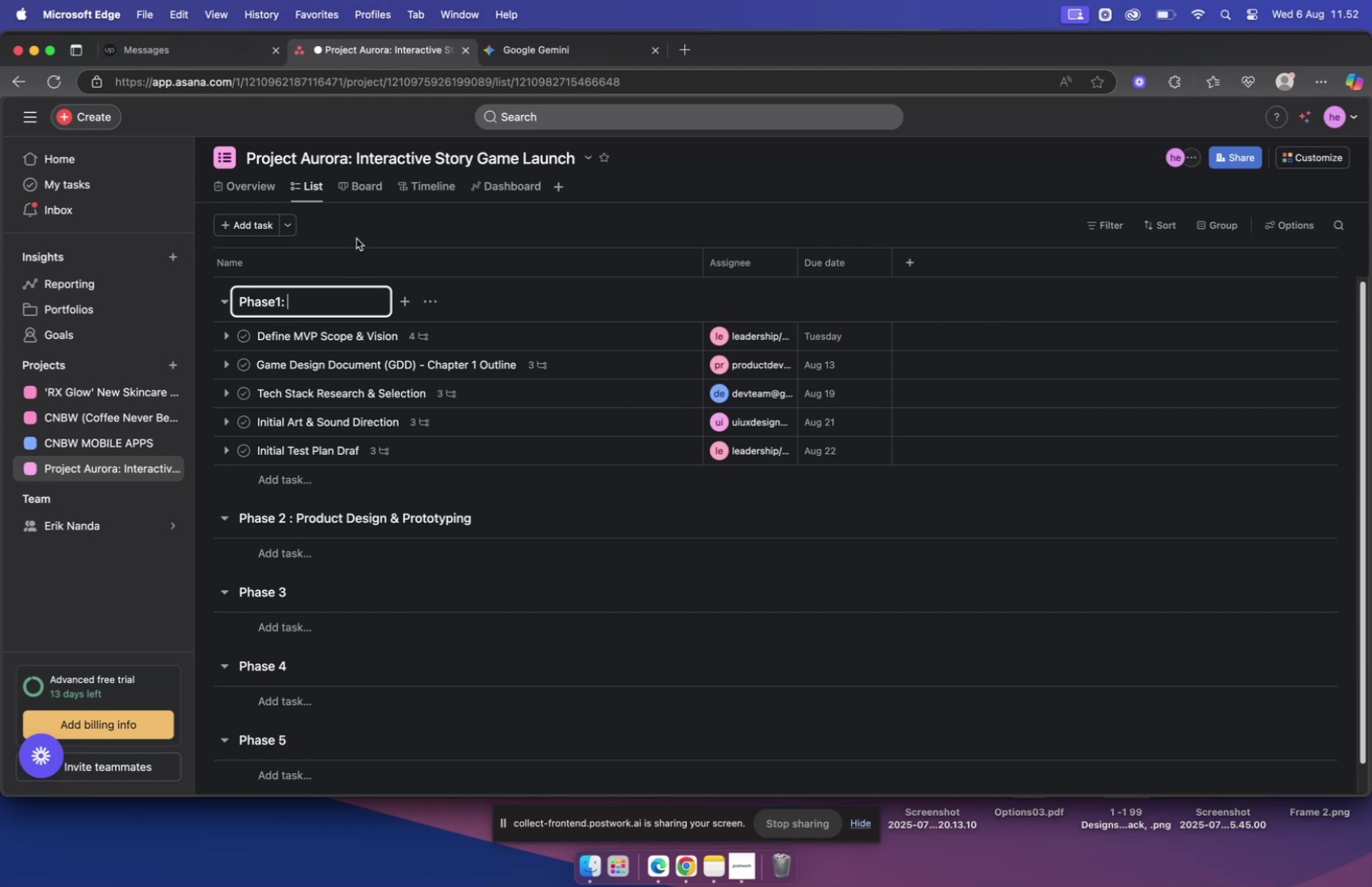 
left_click([541, 58])
 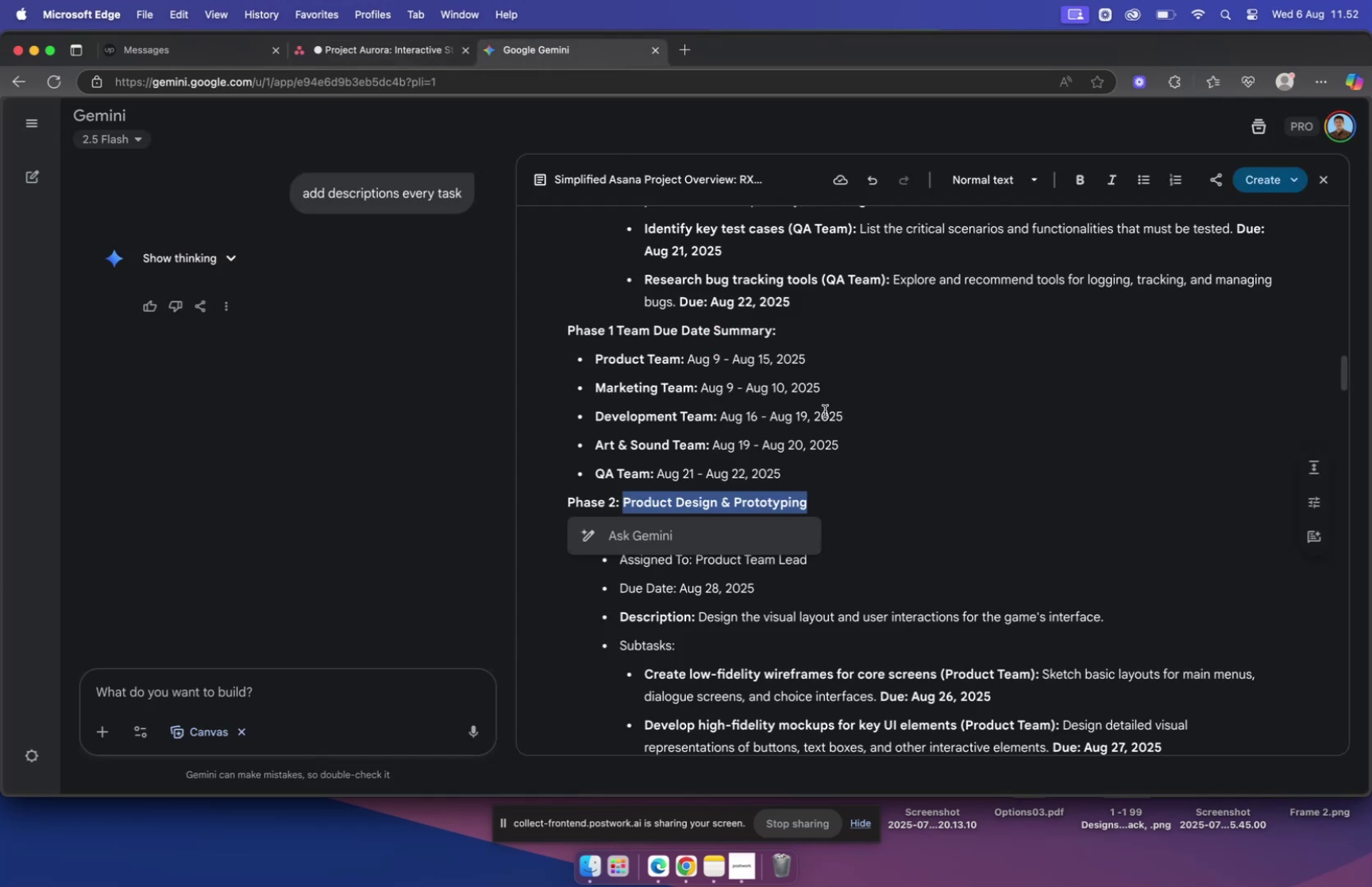 
scroll: coordinate [816, 411], scroll_direction: up, amount: 59.0
 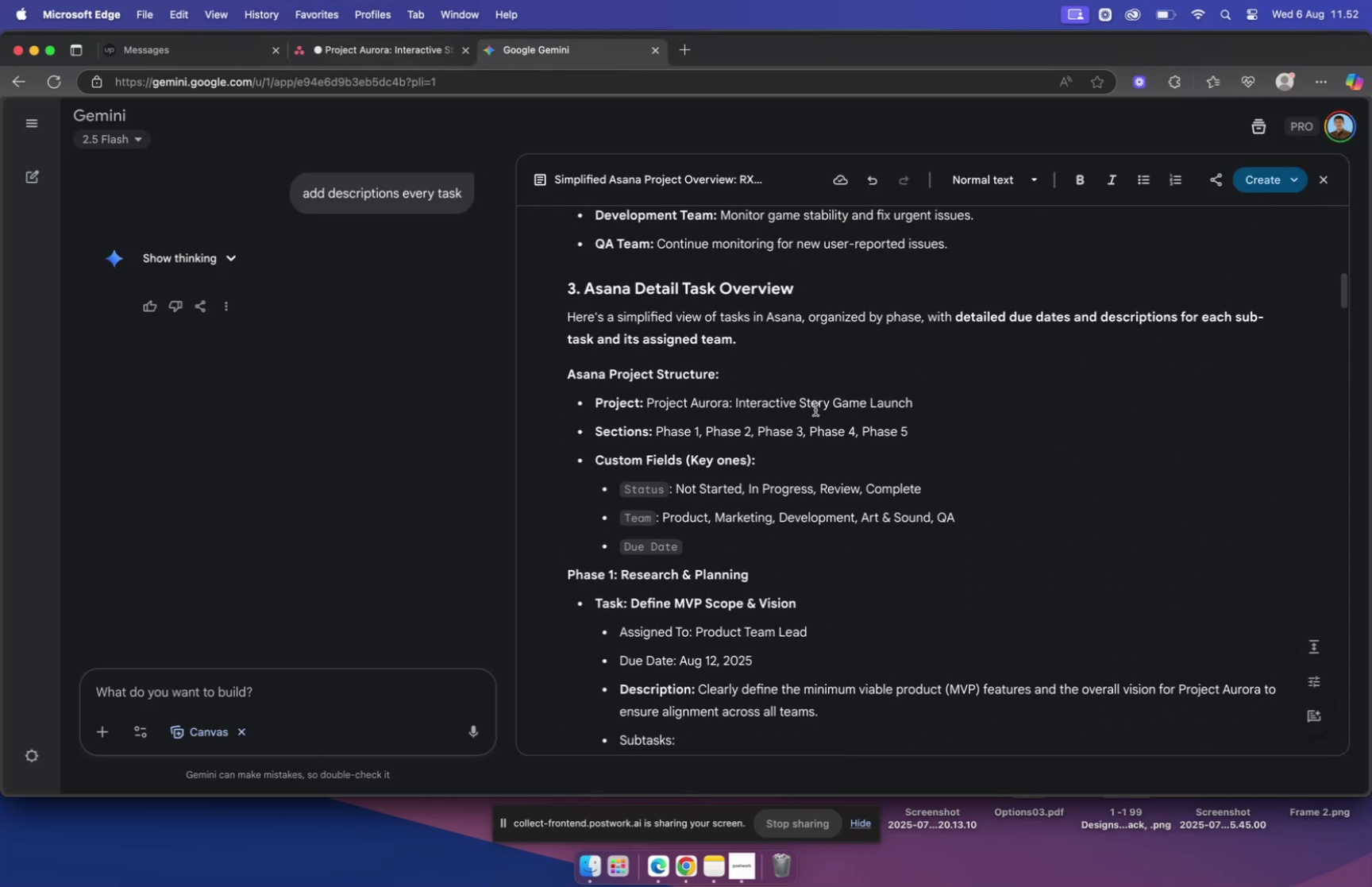 
scroll: coordinate [815, 409], scroll_direction: down, amount: 4.0
 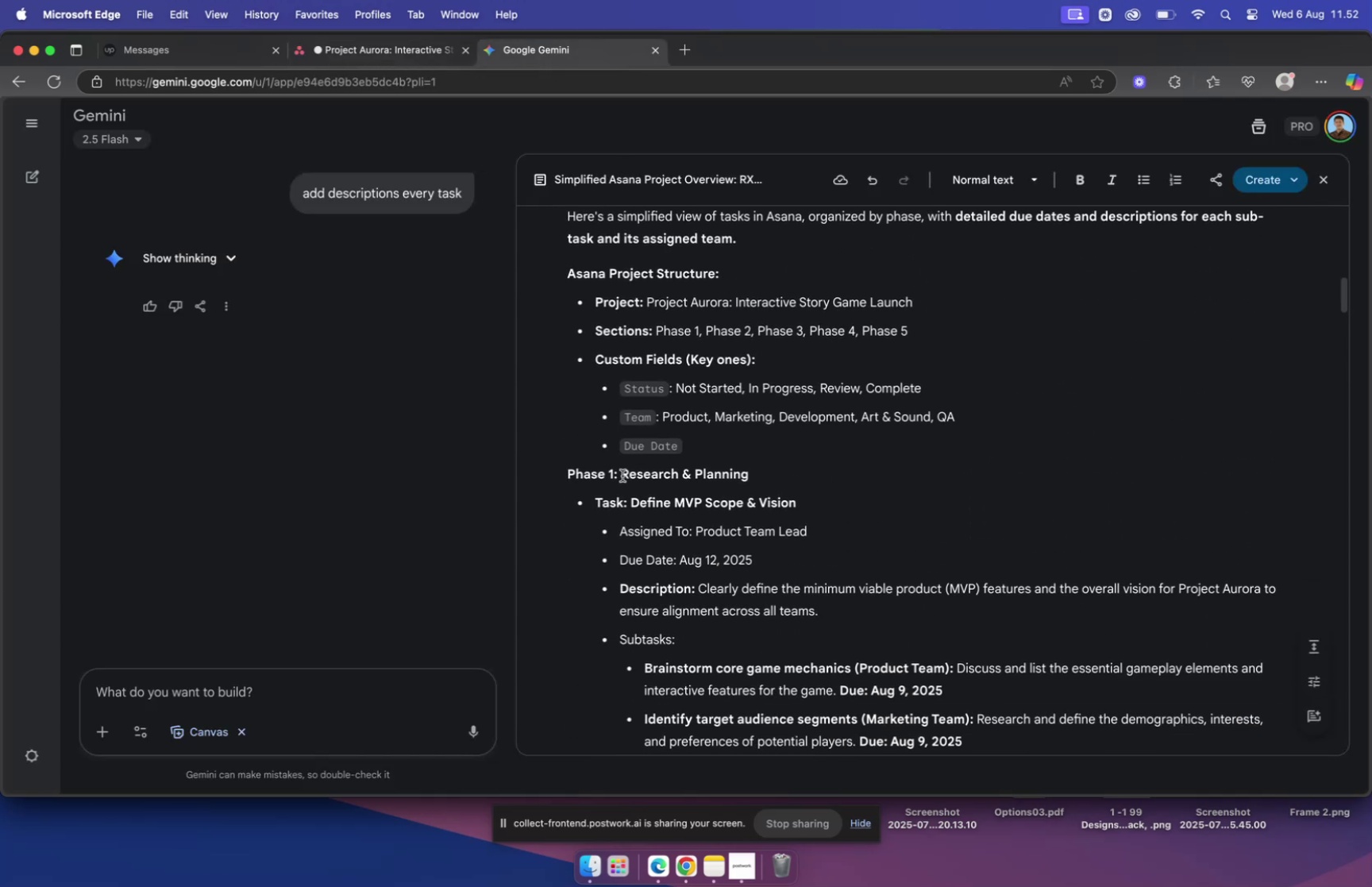 
left_click_drag(start_coordinate=[623, 474], to_coordinate=[773, 473])
 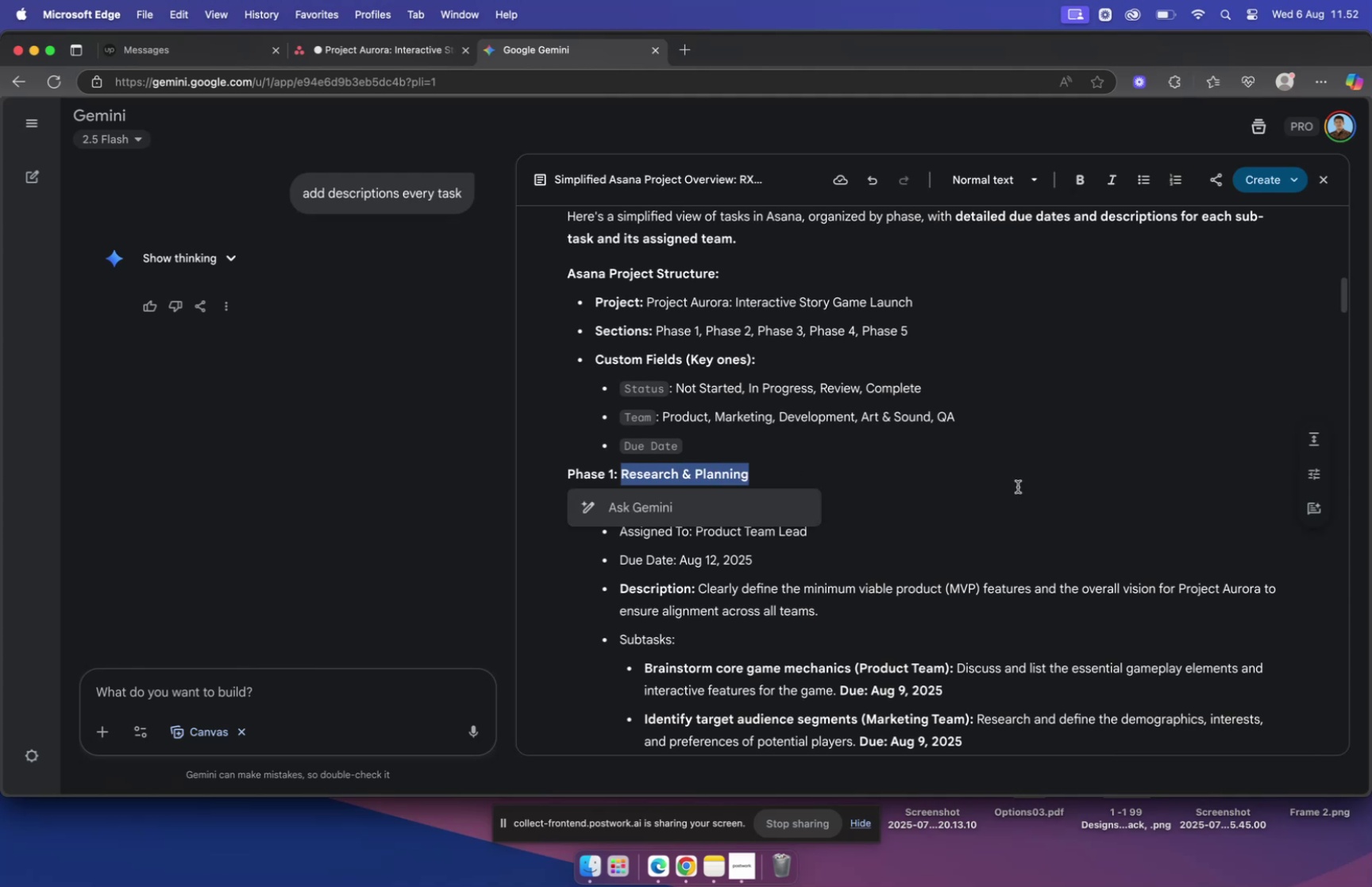 
key(Meta+C)
 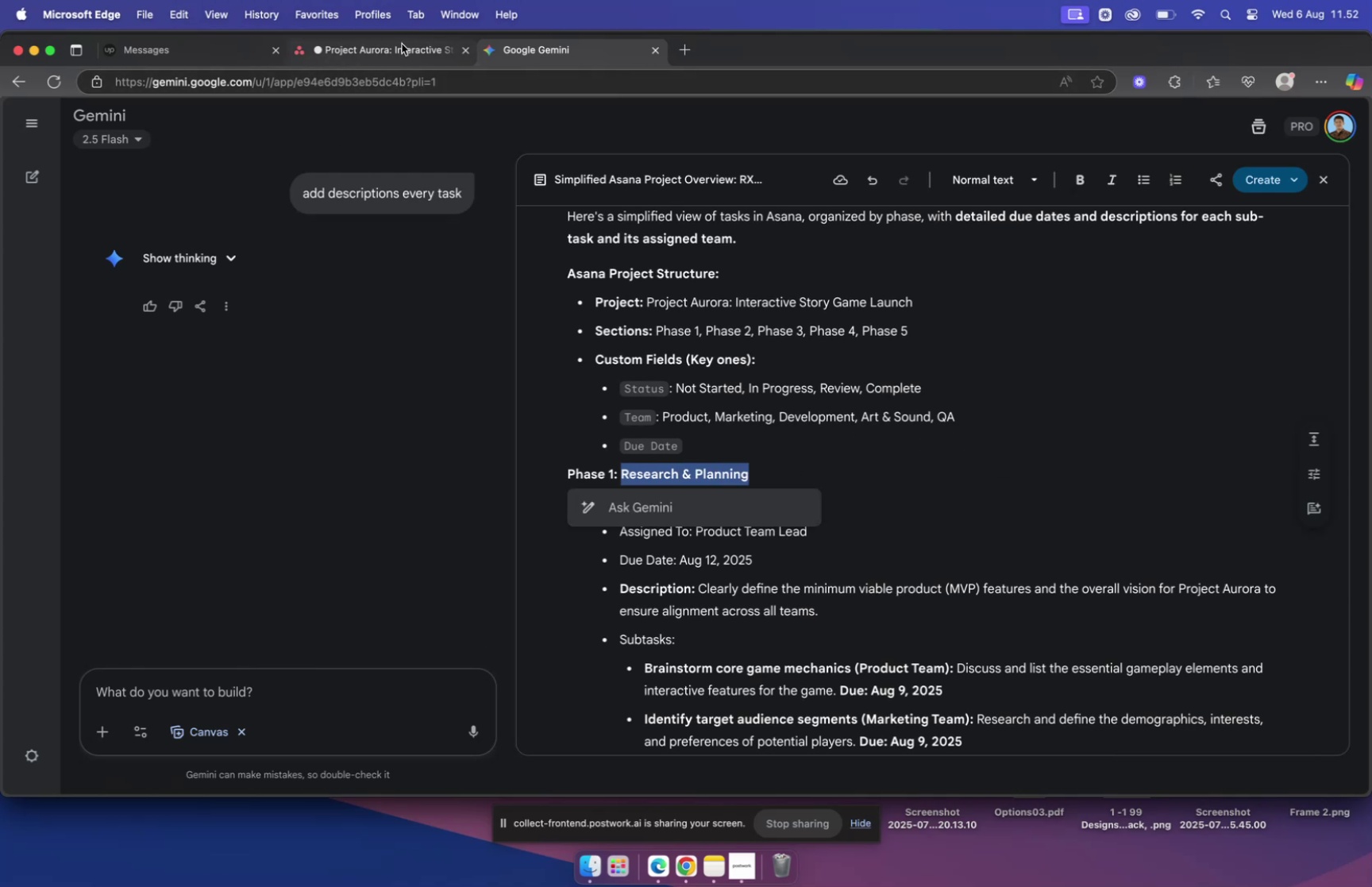 
left_click([399, 50])
 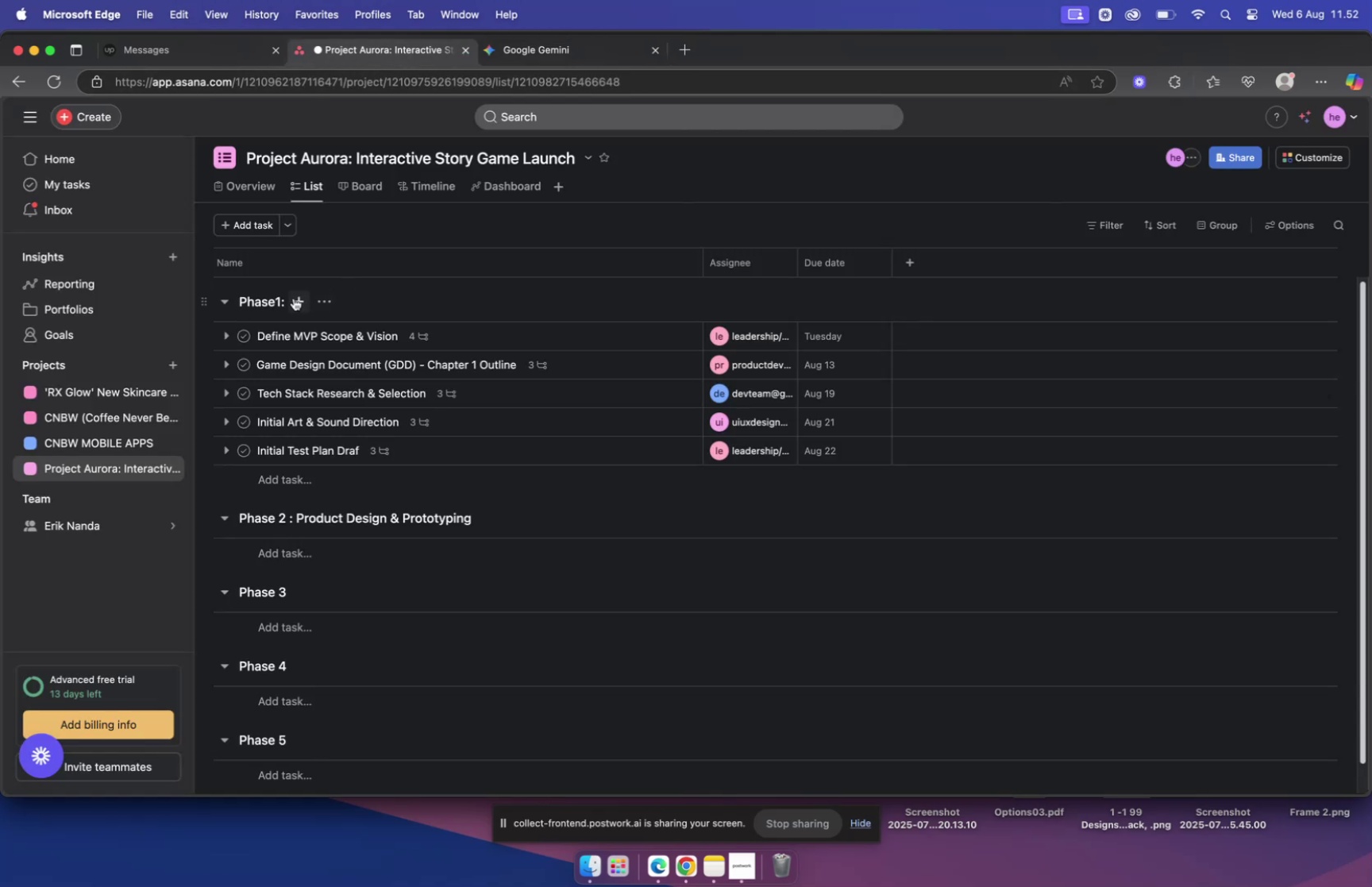 
mouse_move([303, 295])
 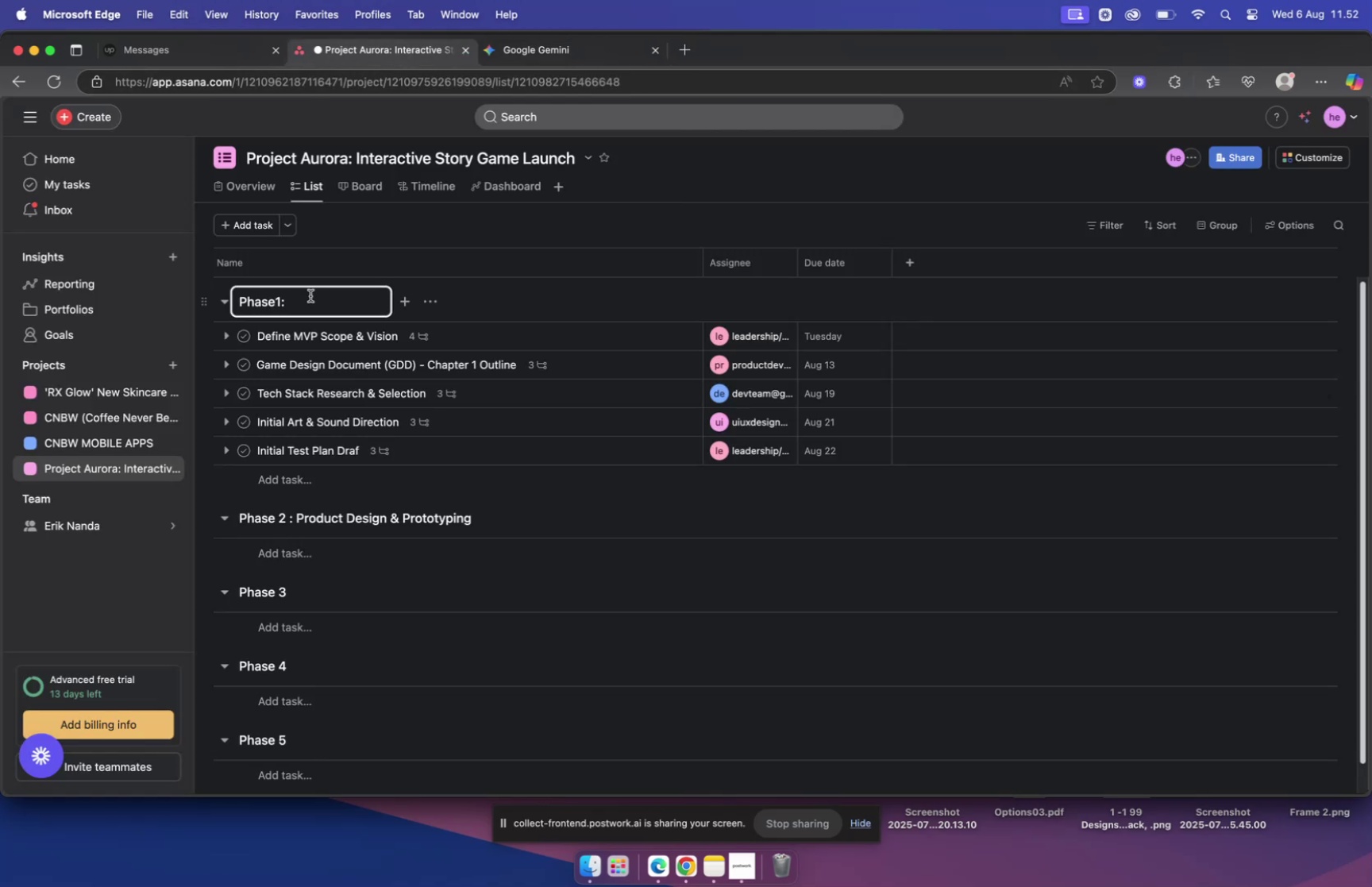 
key(Space)
 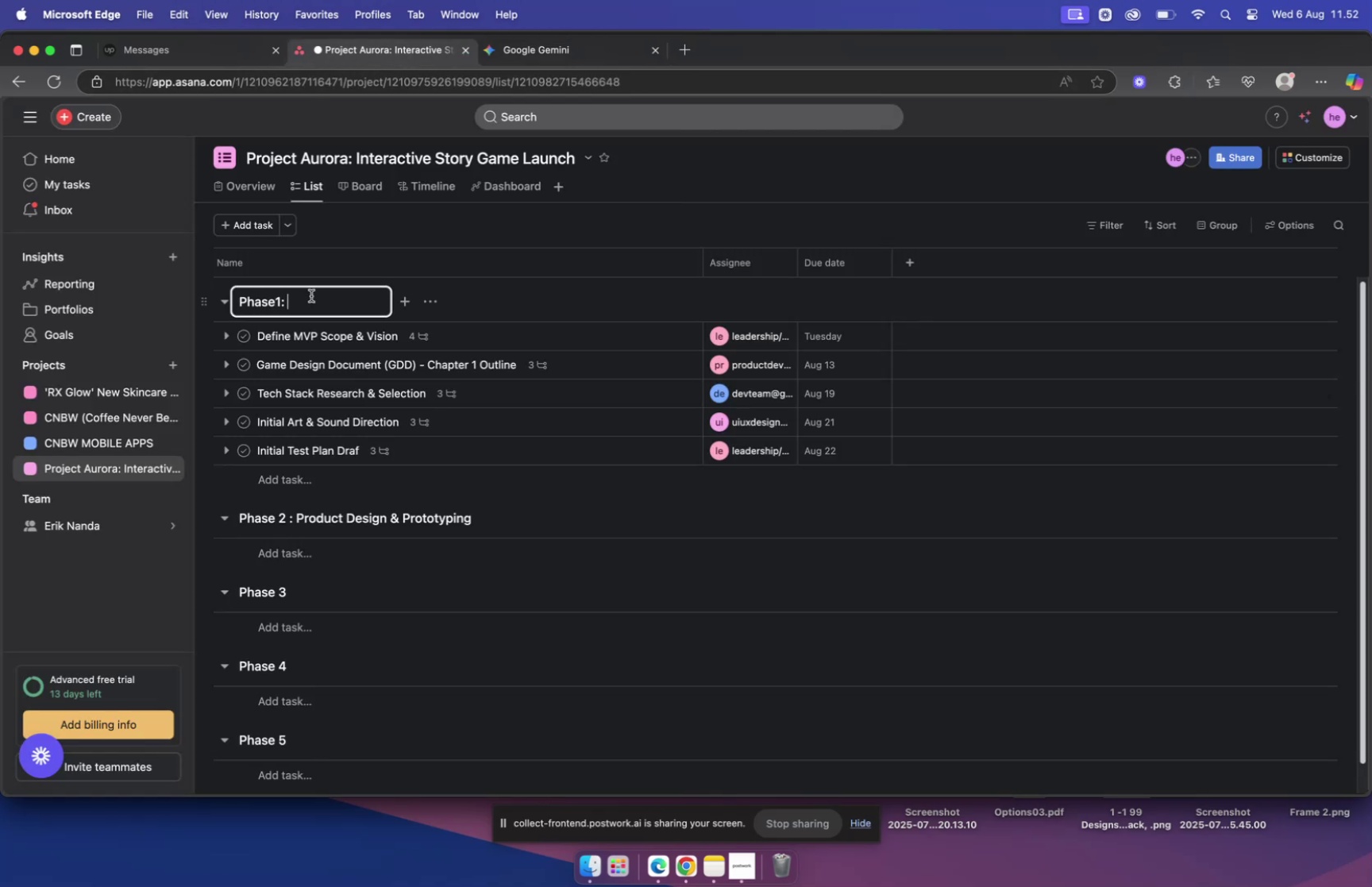 
key(Meta+V)
 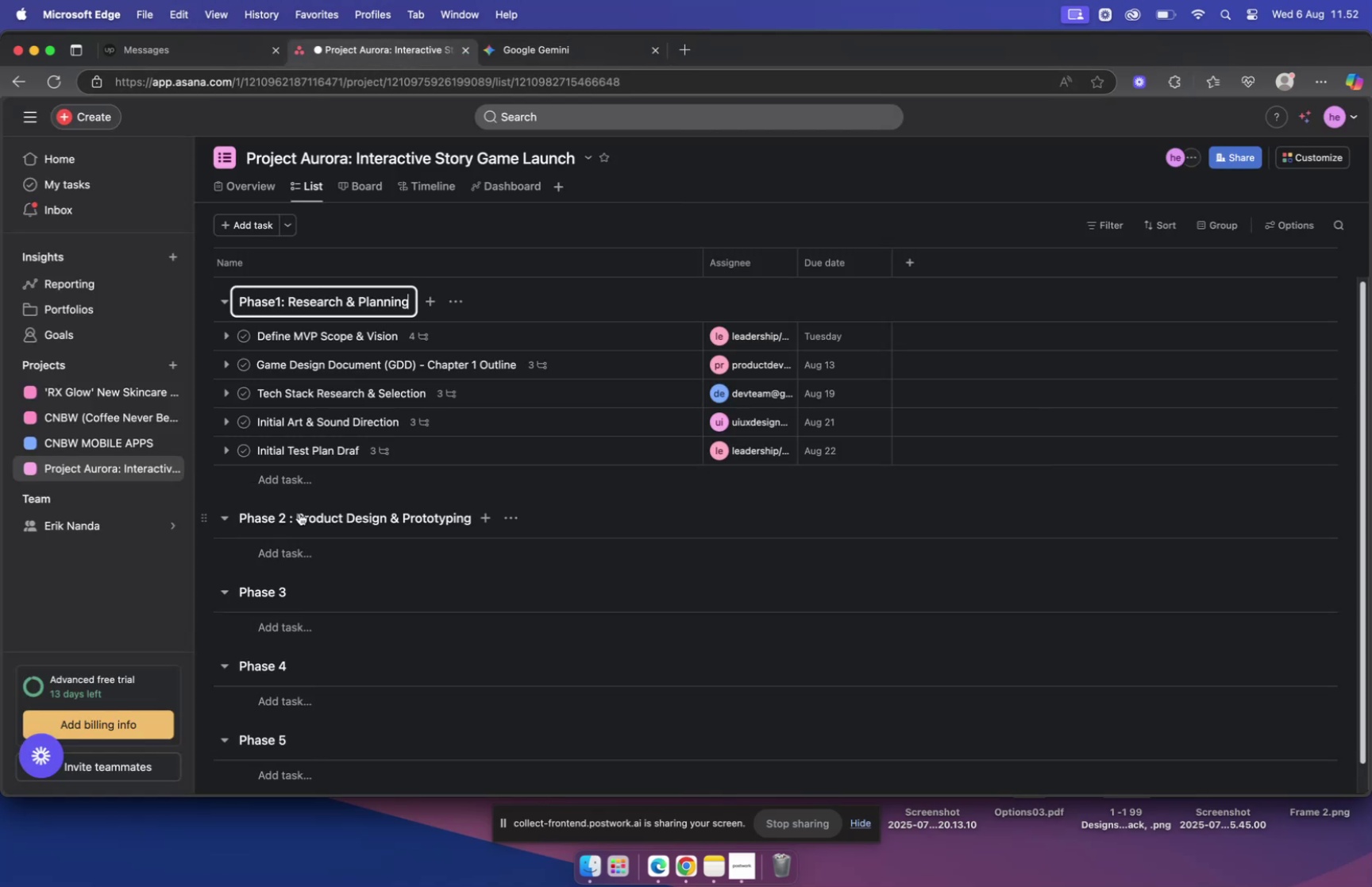 
left_click([292, 515])
 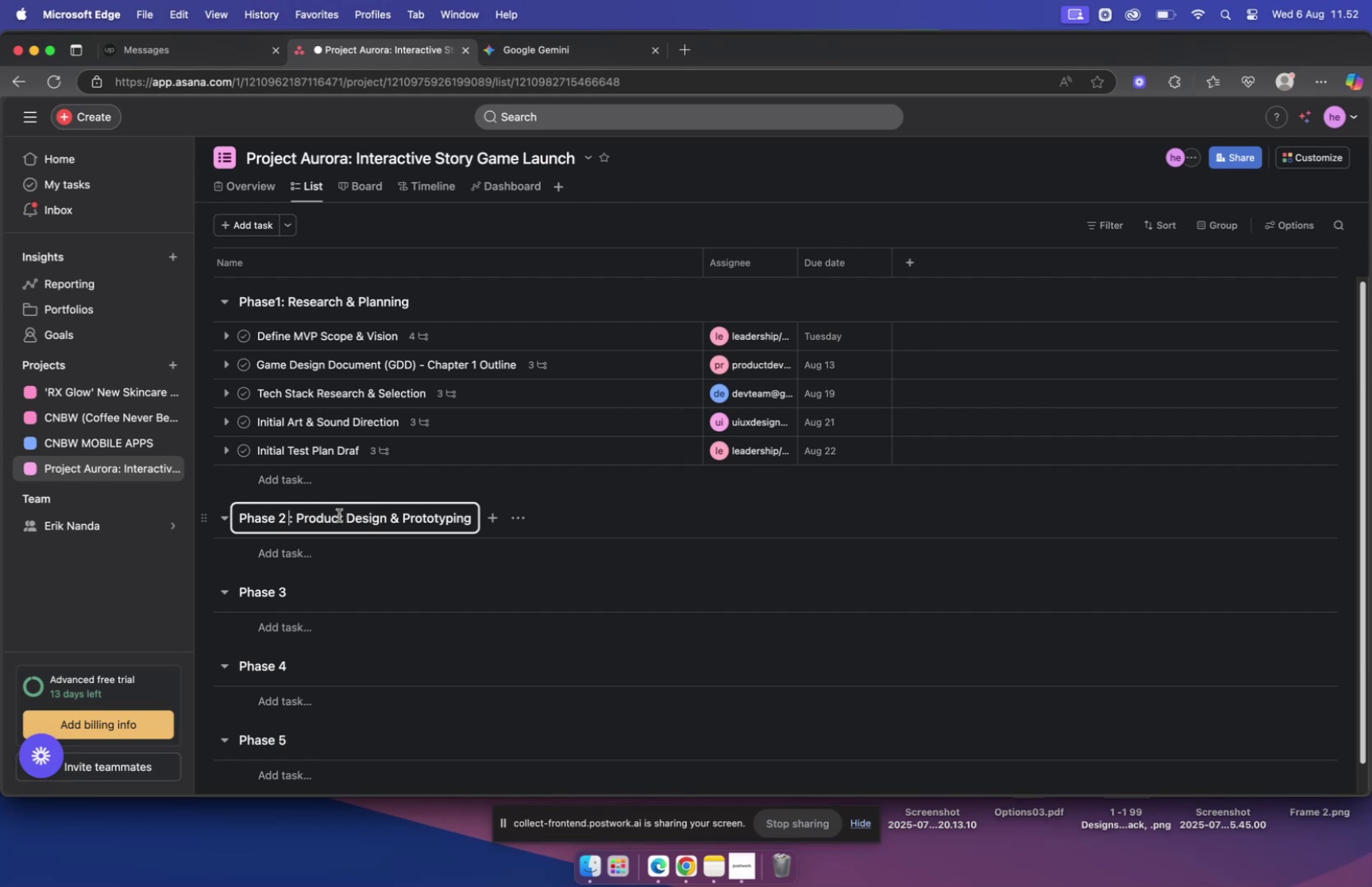 
key(Backspace)
 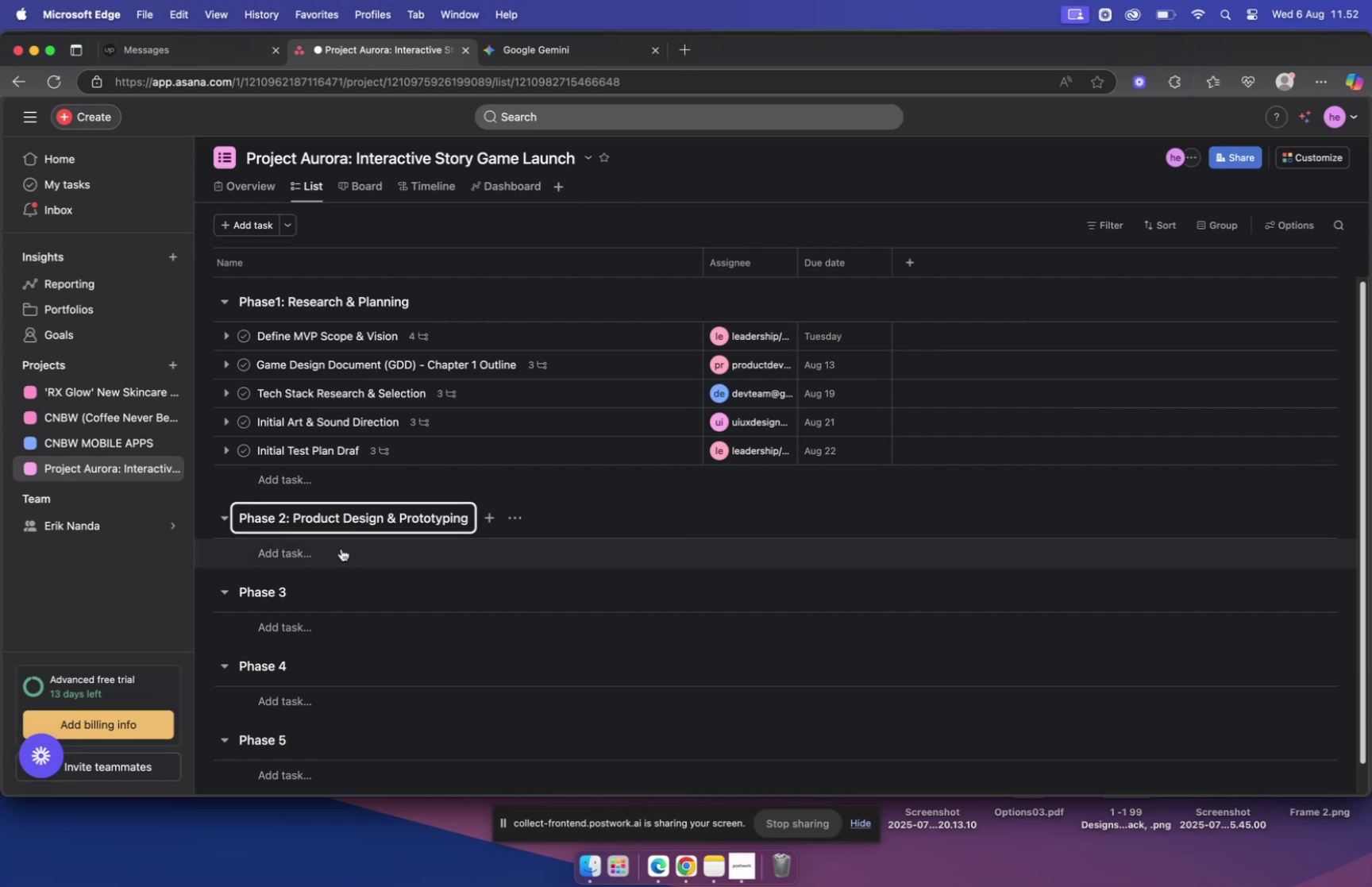 
left_click([341, 548])
 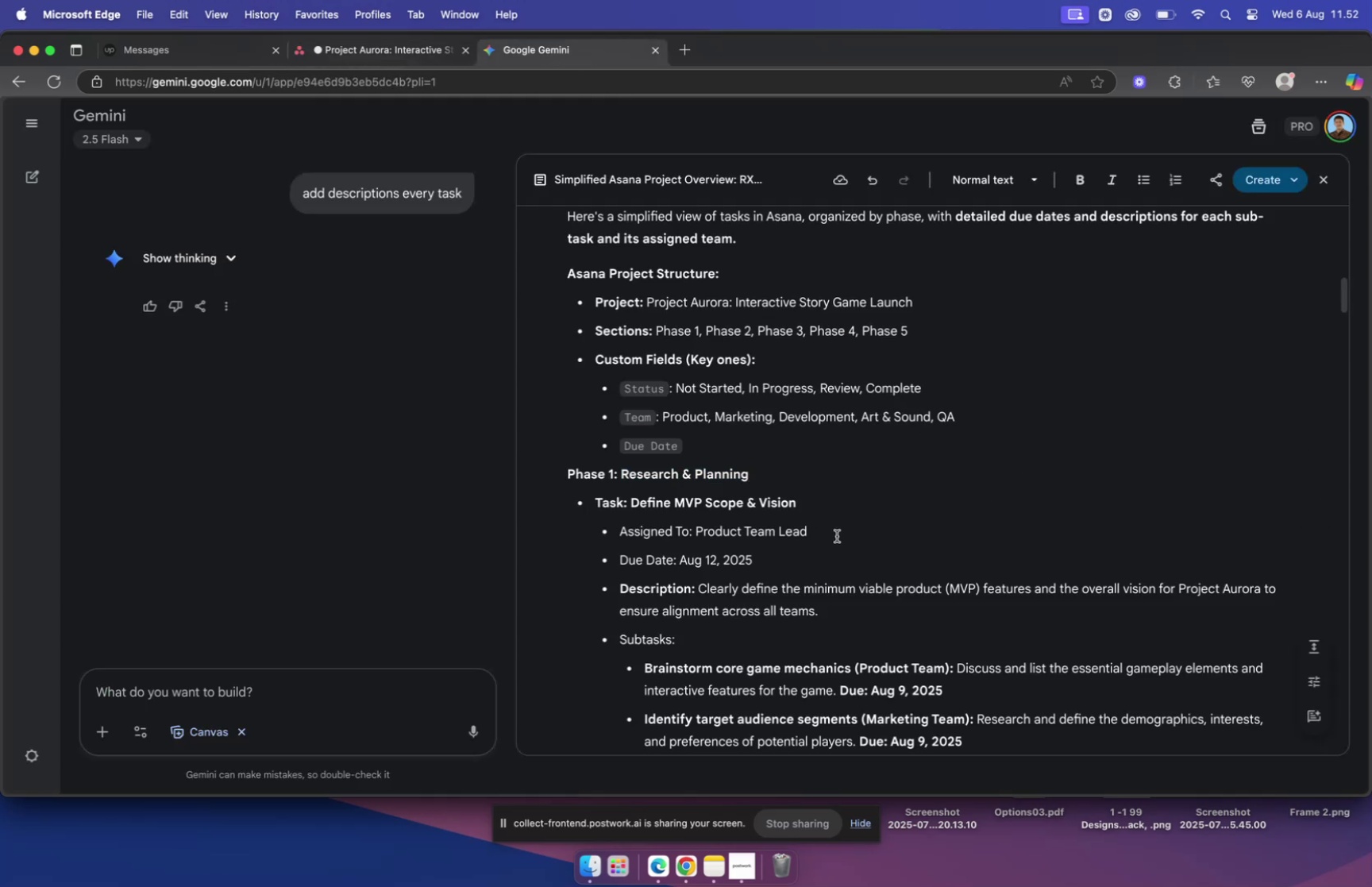 
wait(5.84)
 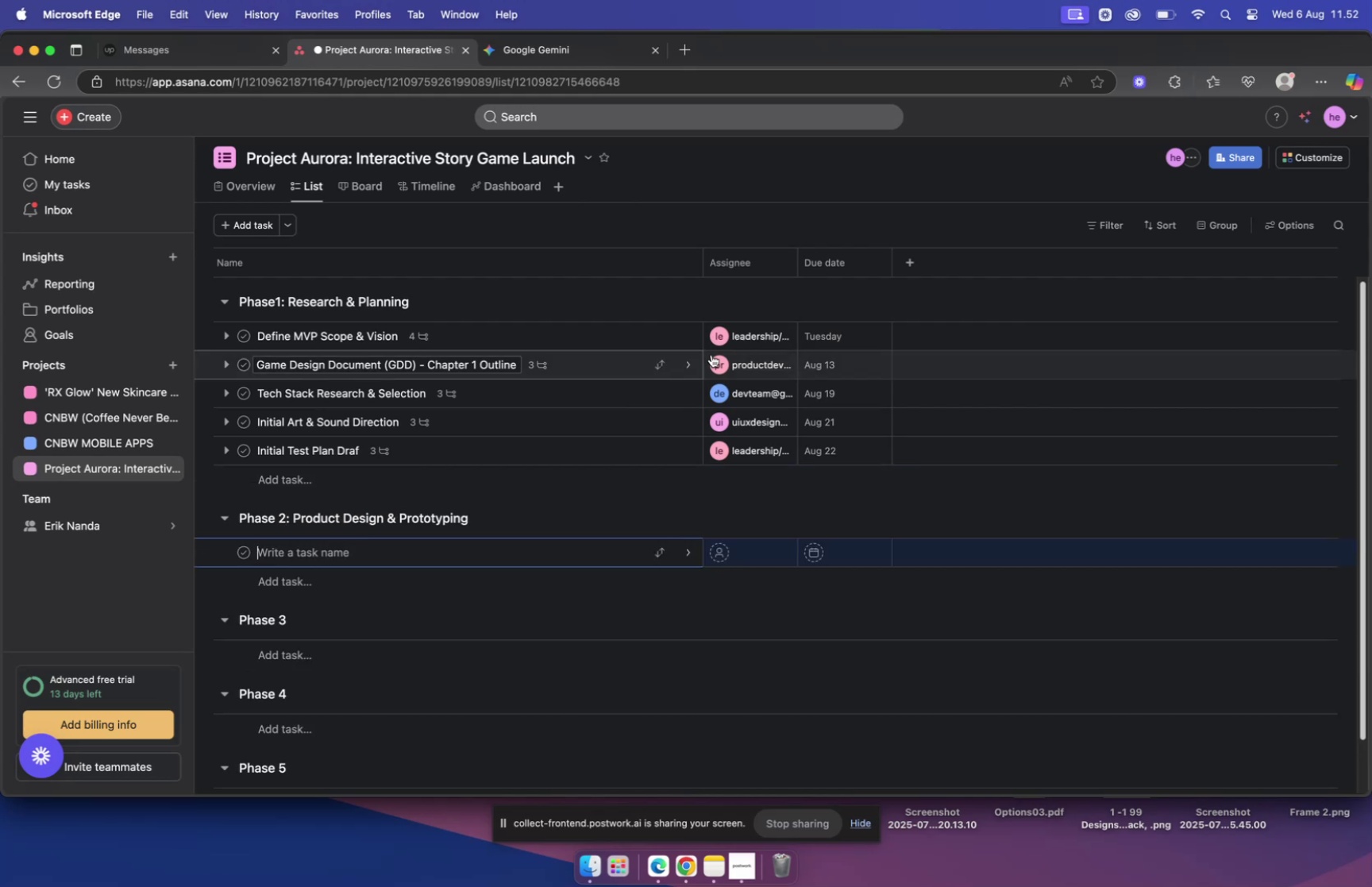 
left_click_drag(start_coordinate=[634, 502], to_coordinate=[815, 503])
 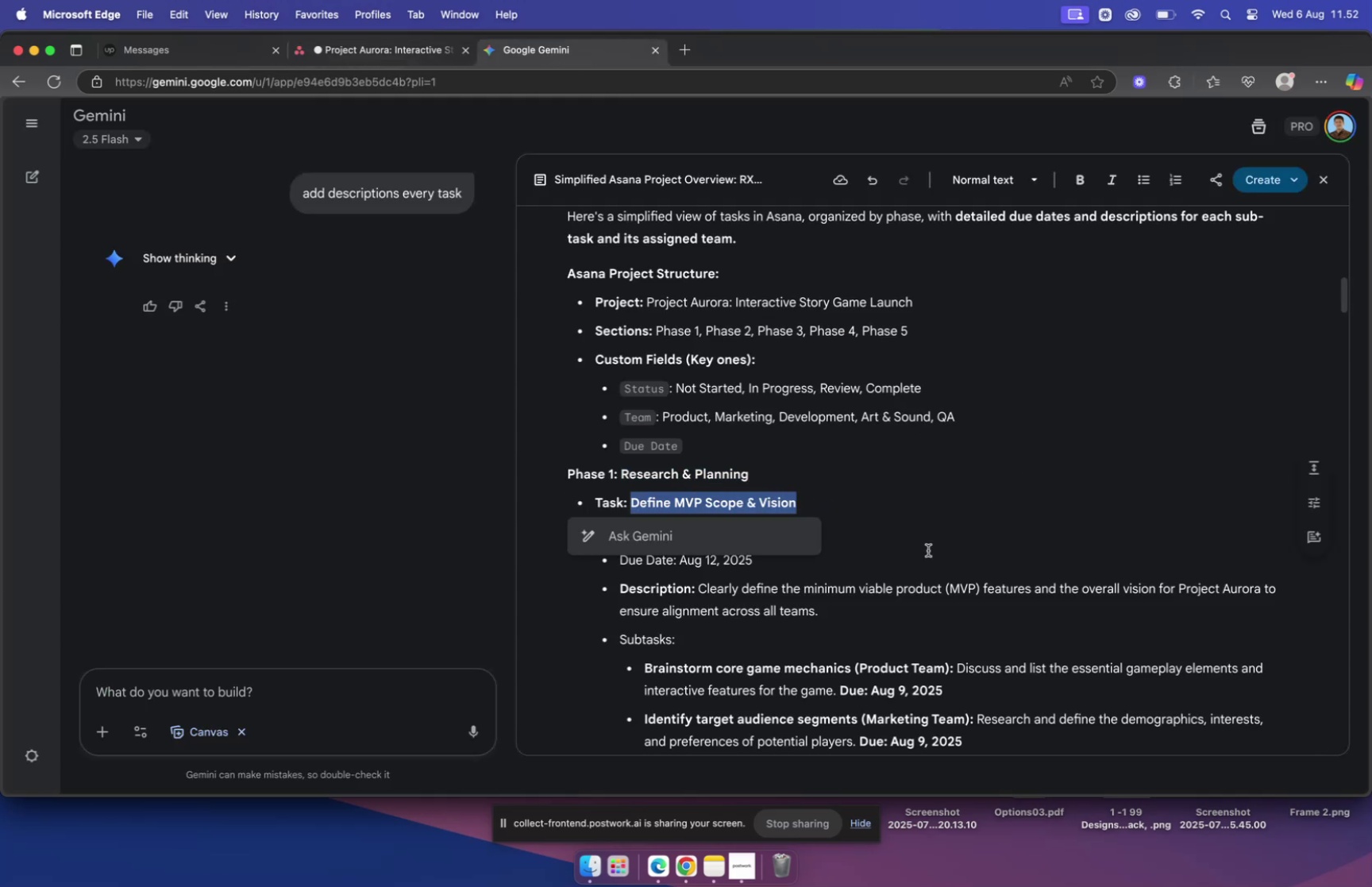 
key(Meta+C)
 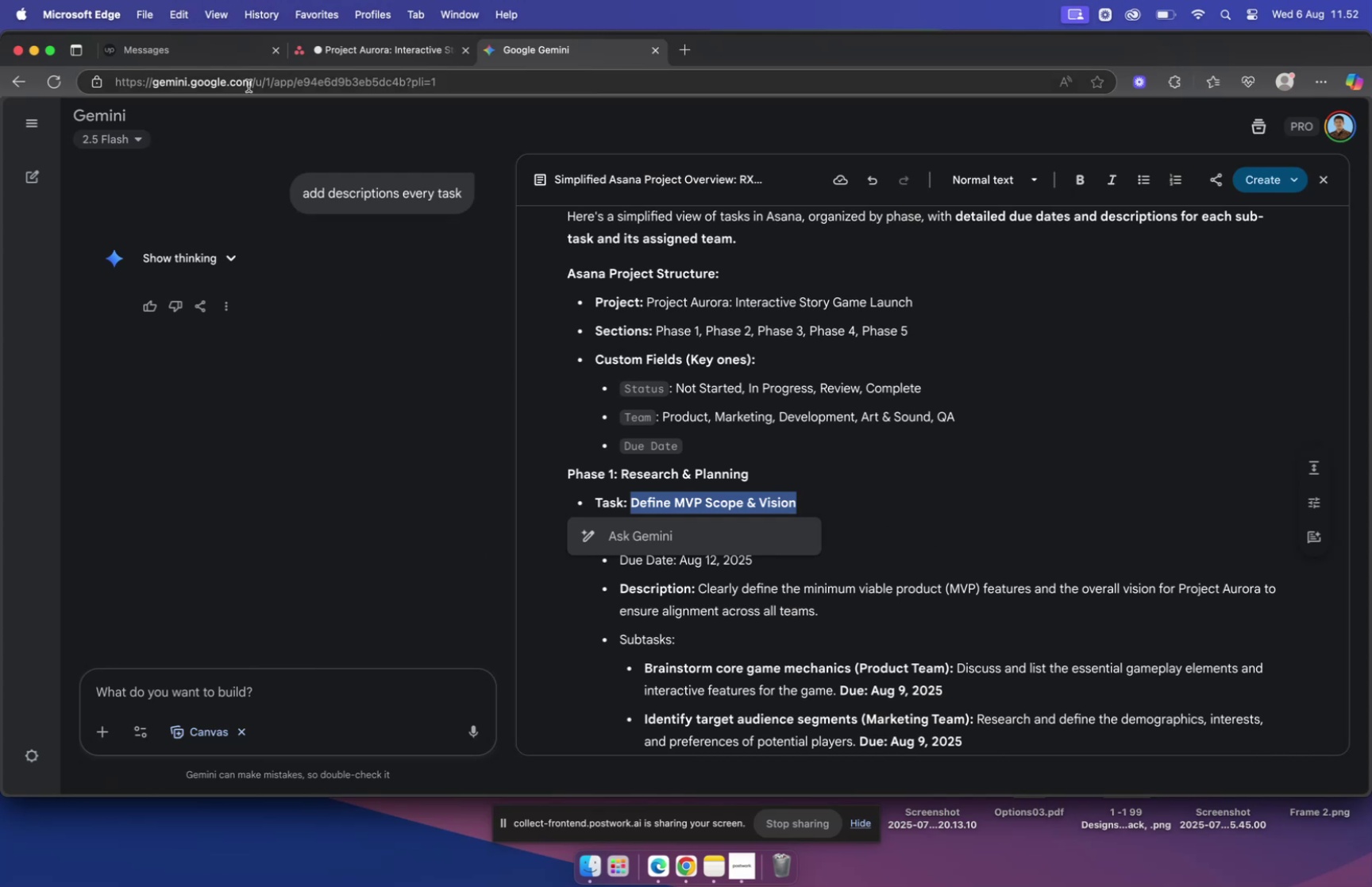 
left_click([356, 44])
 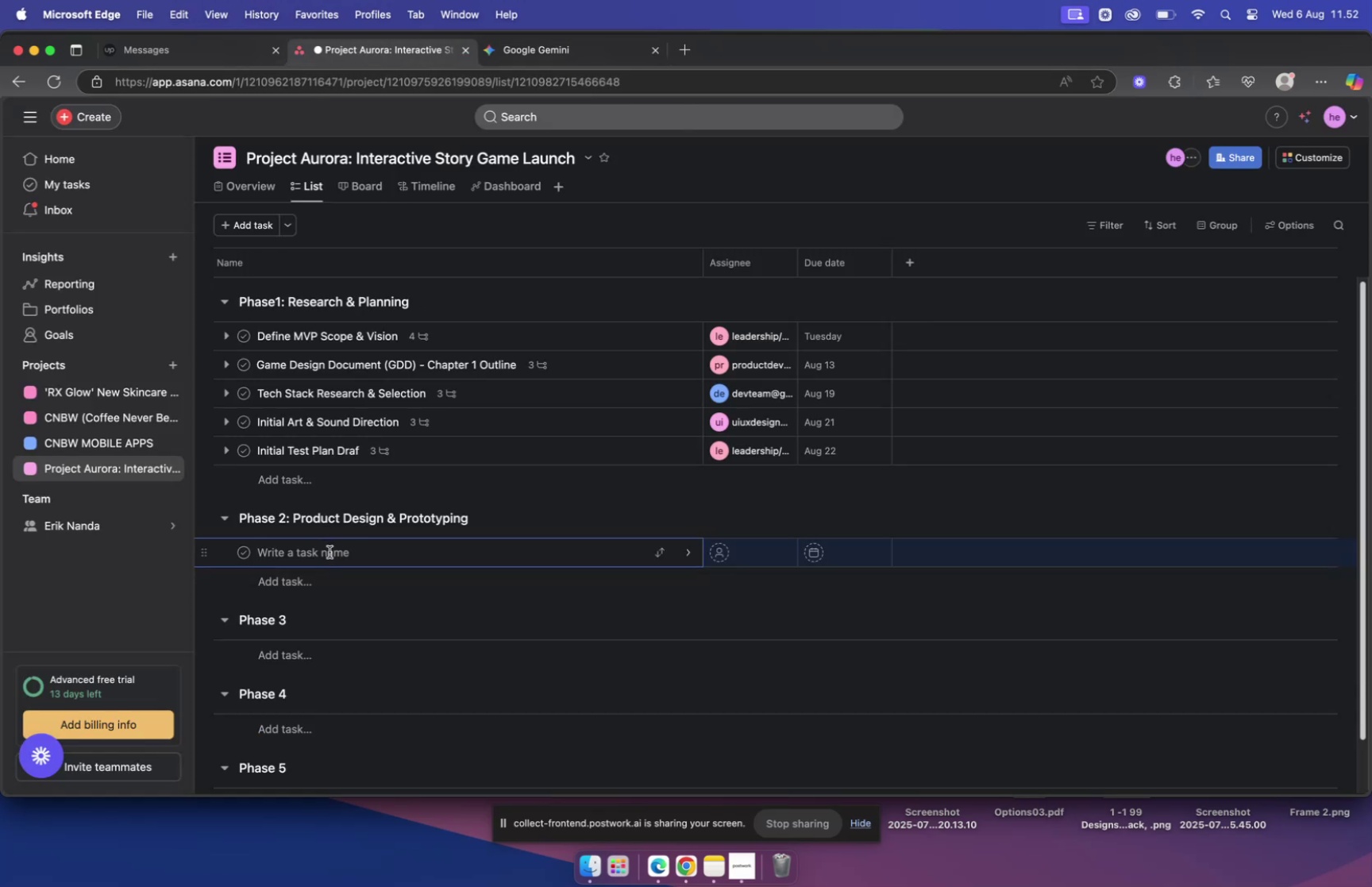 
key(Meta+V)
 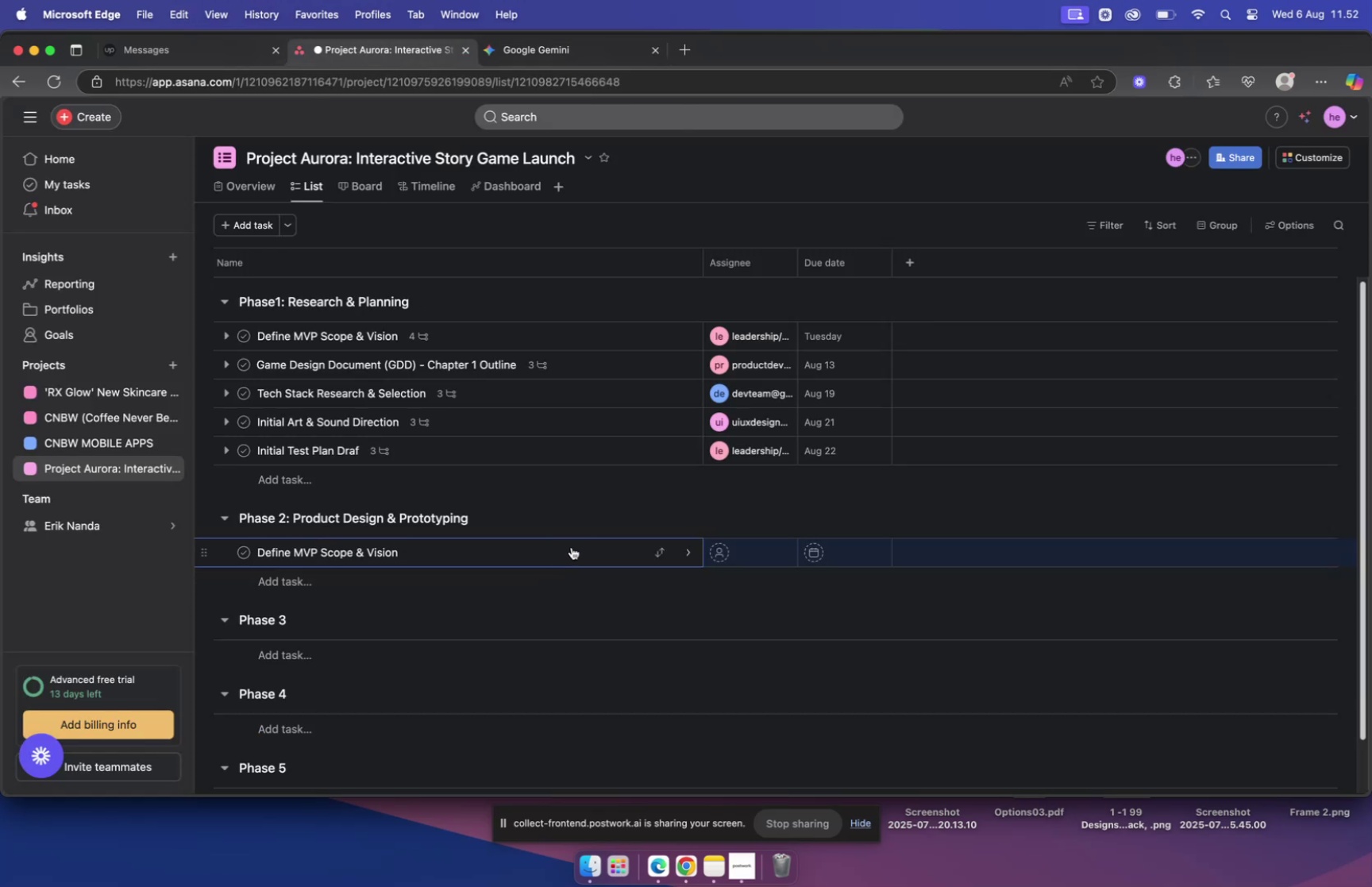 
wait(5.25)
 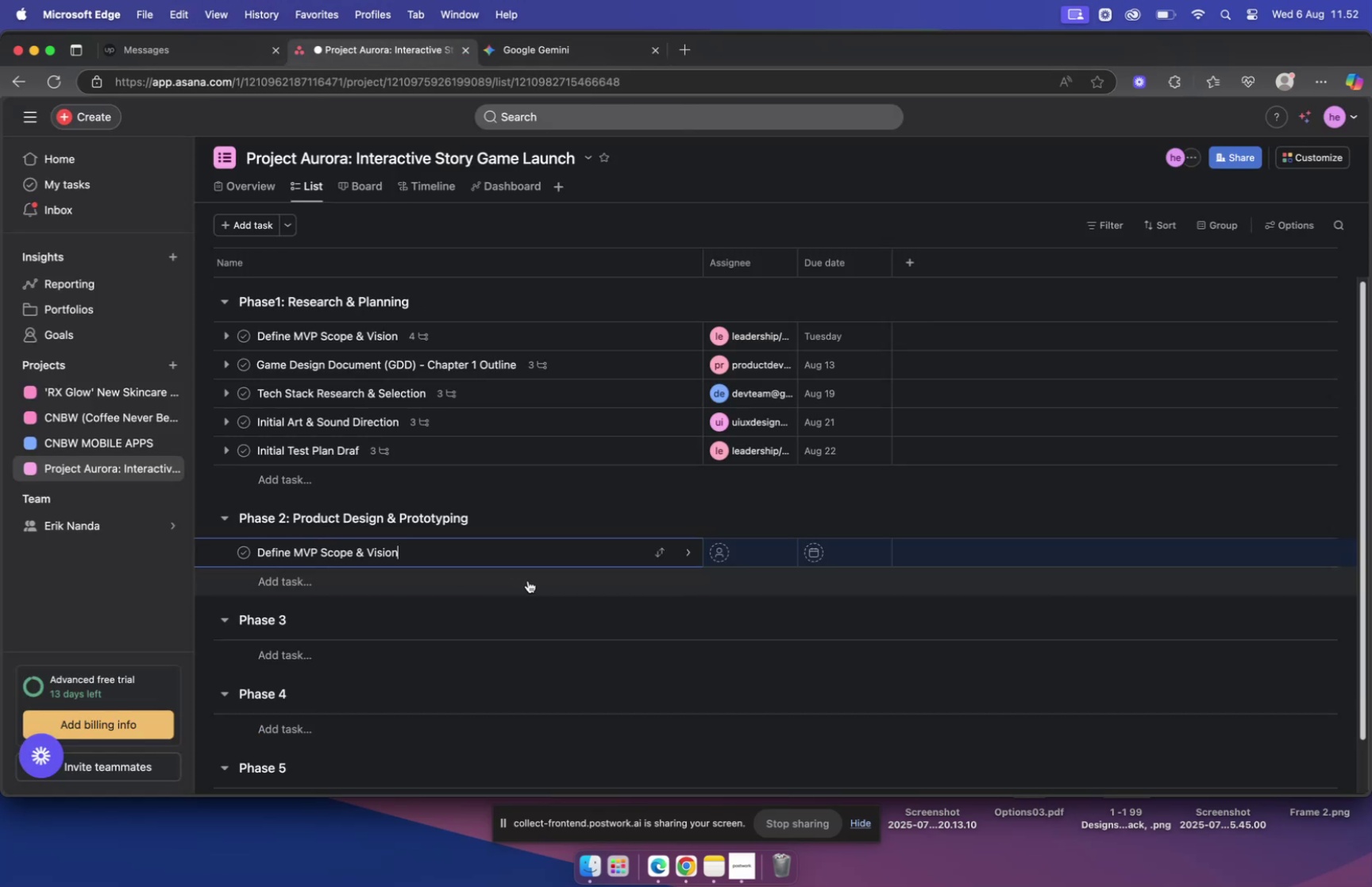 
left_click([515, 58])
 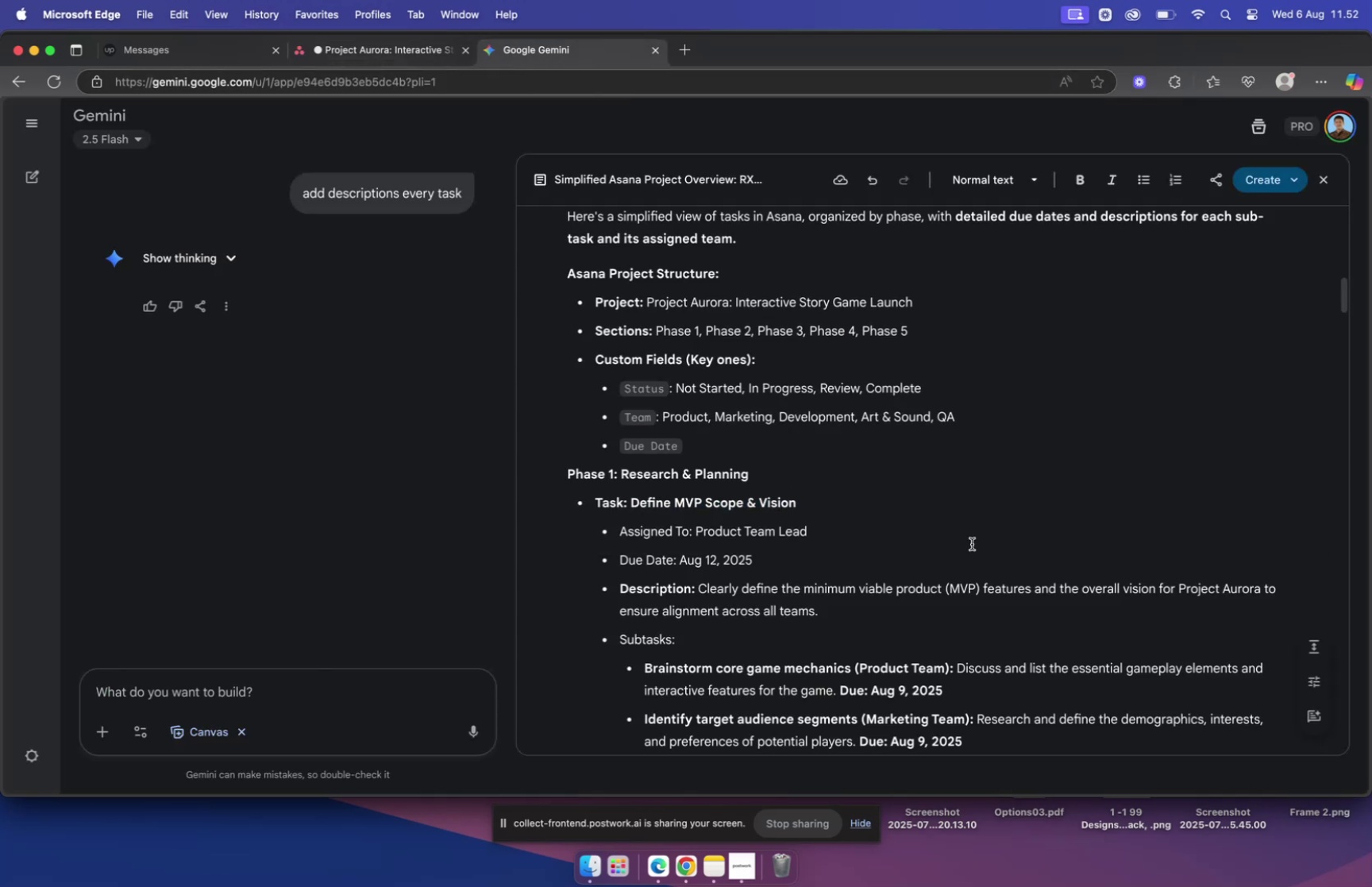 
wait(5.34)
 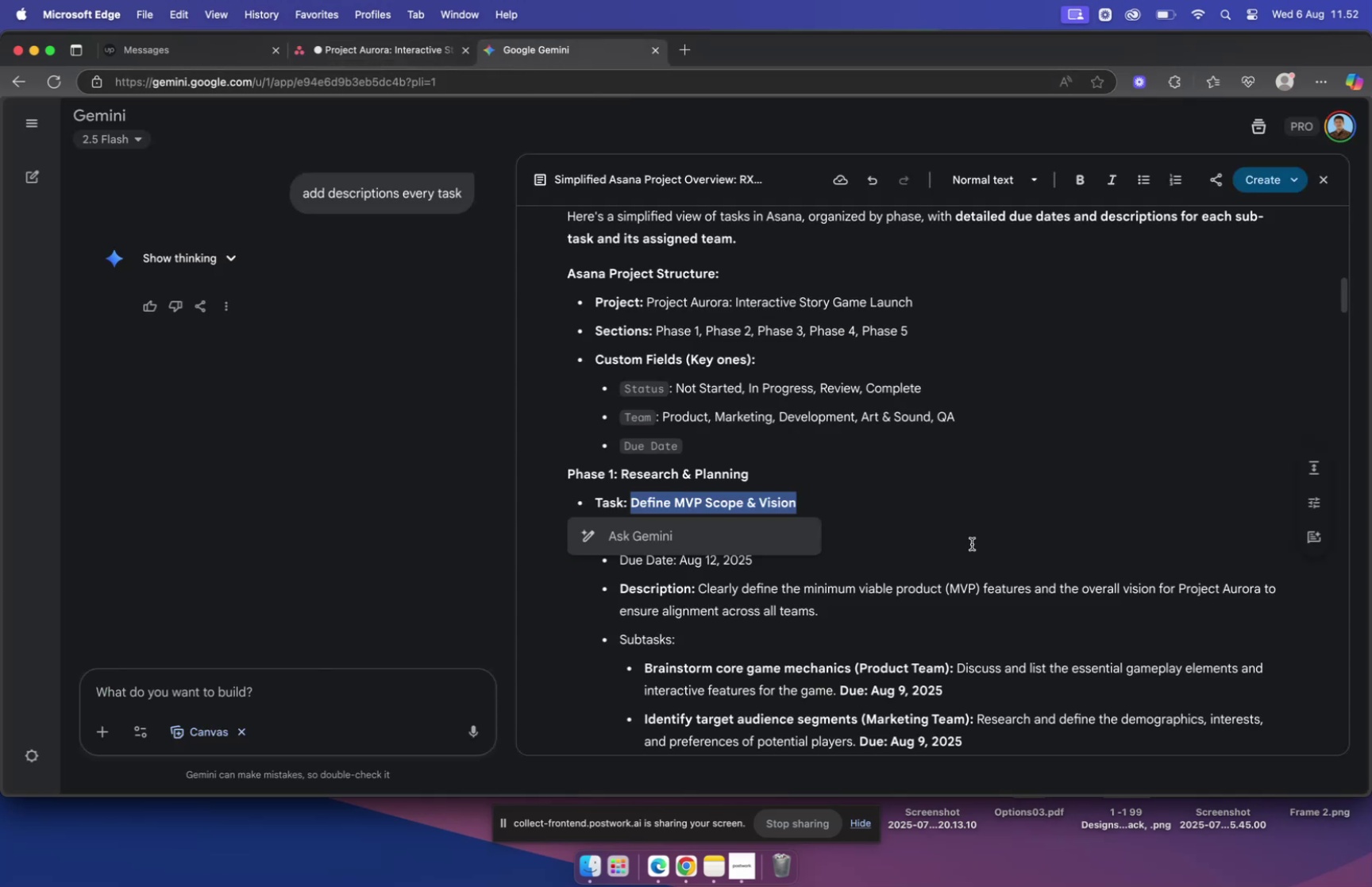 
mouse_move([408, 83])
 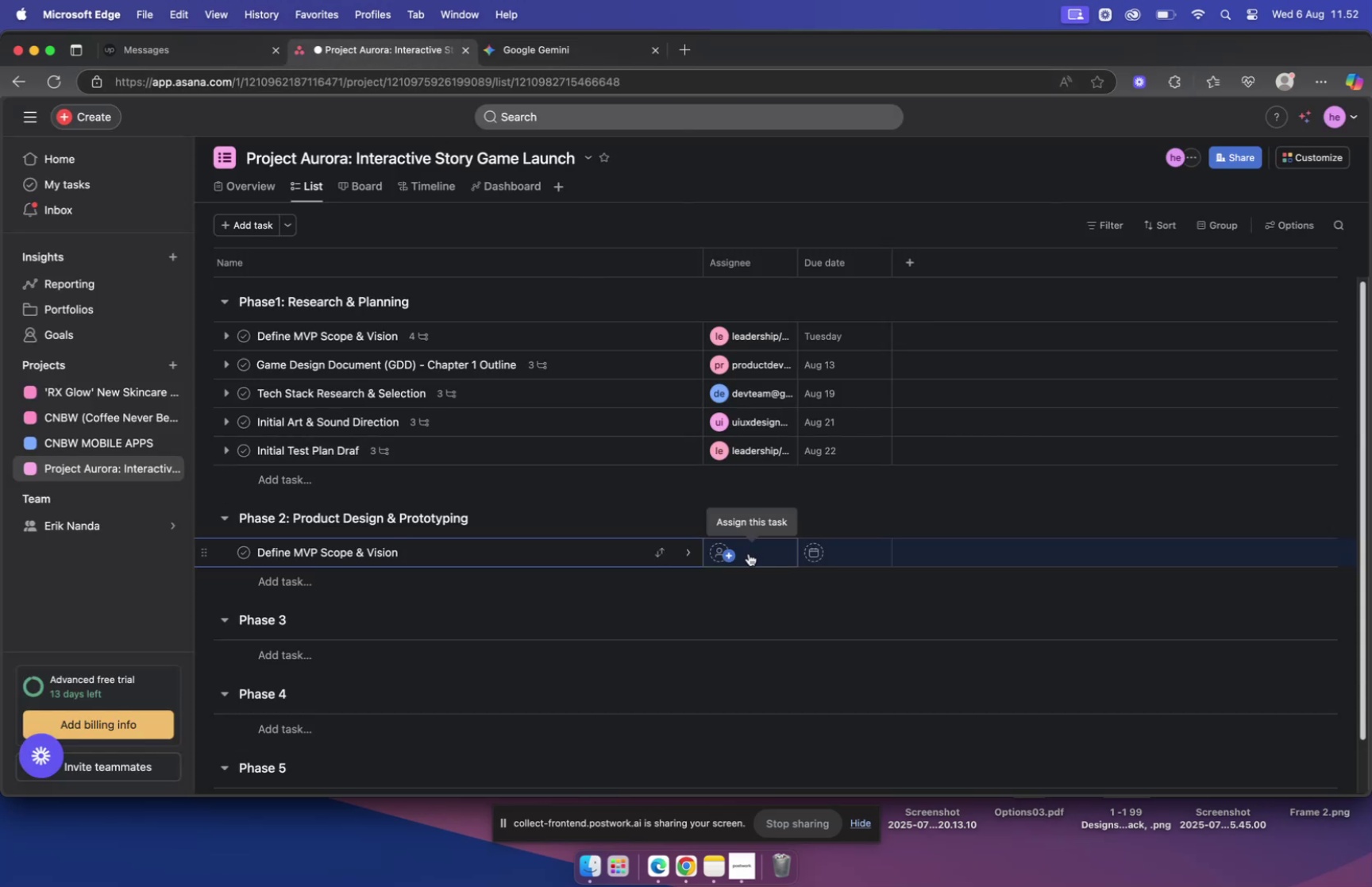 
left_click([750, 552])
 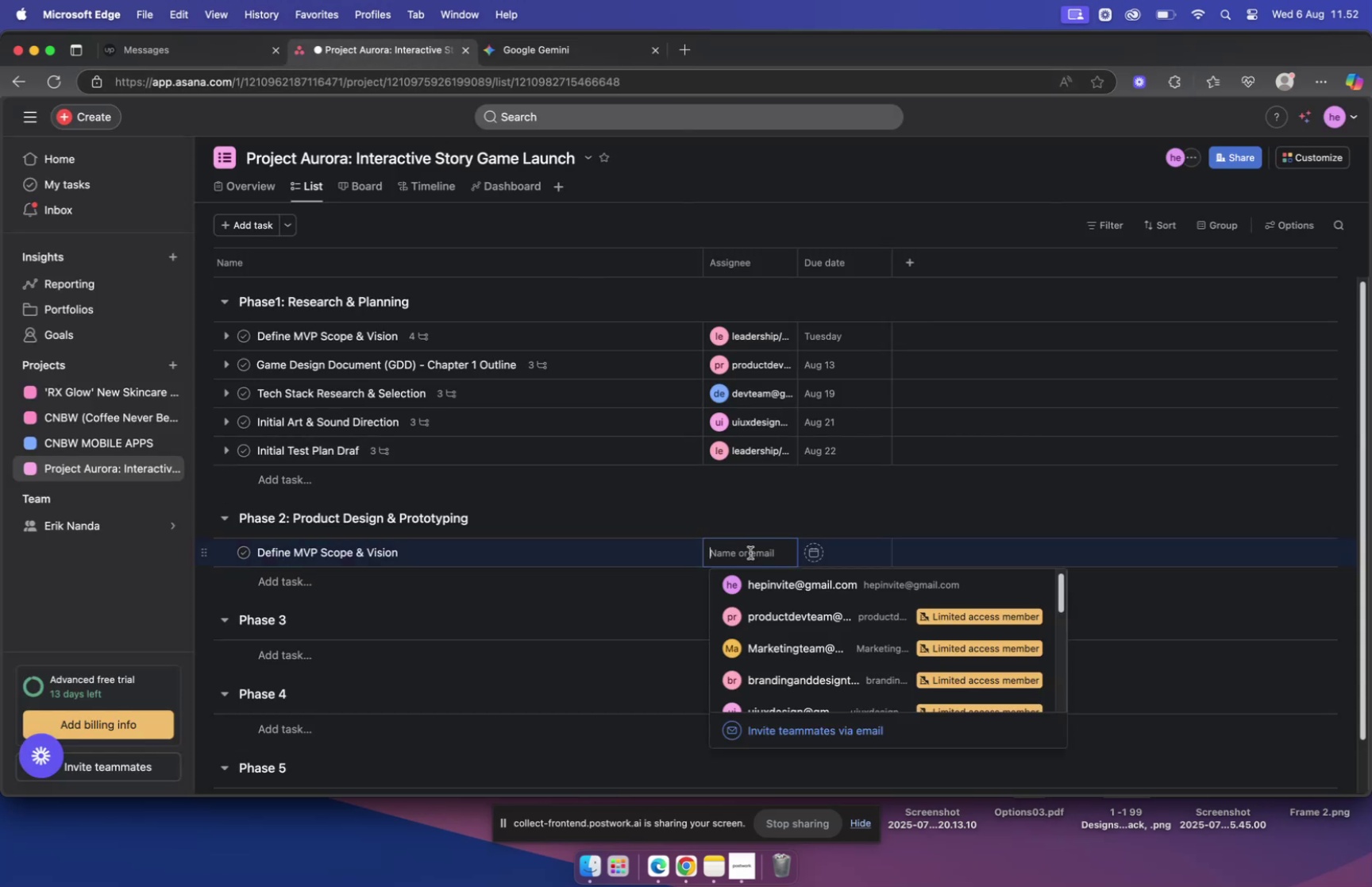 
type(lead)
 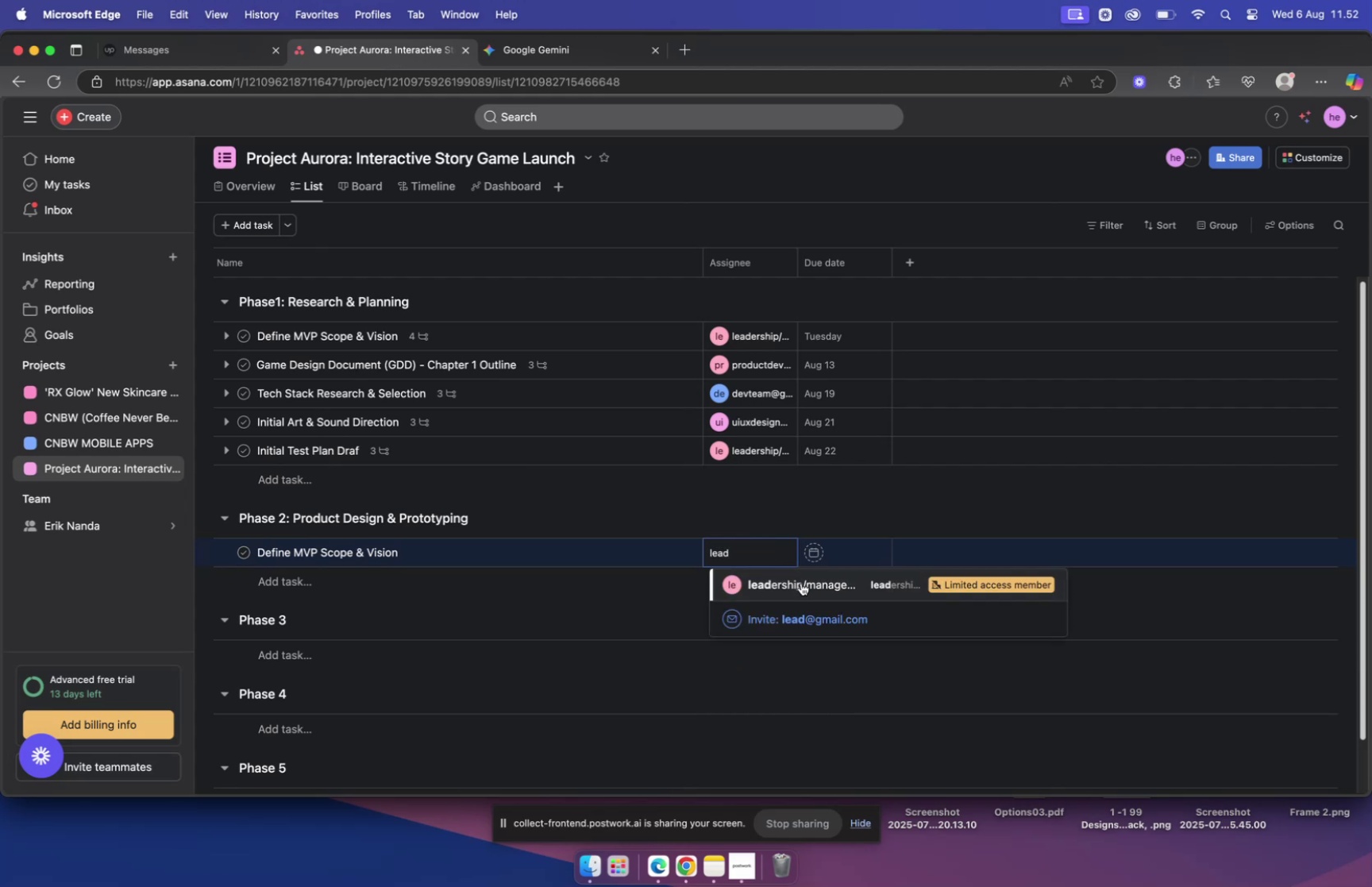 
left_click([801, 584])
 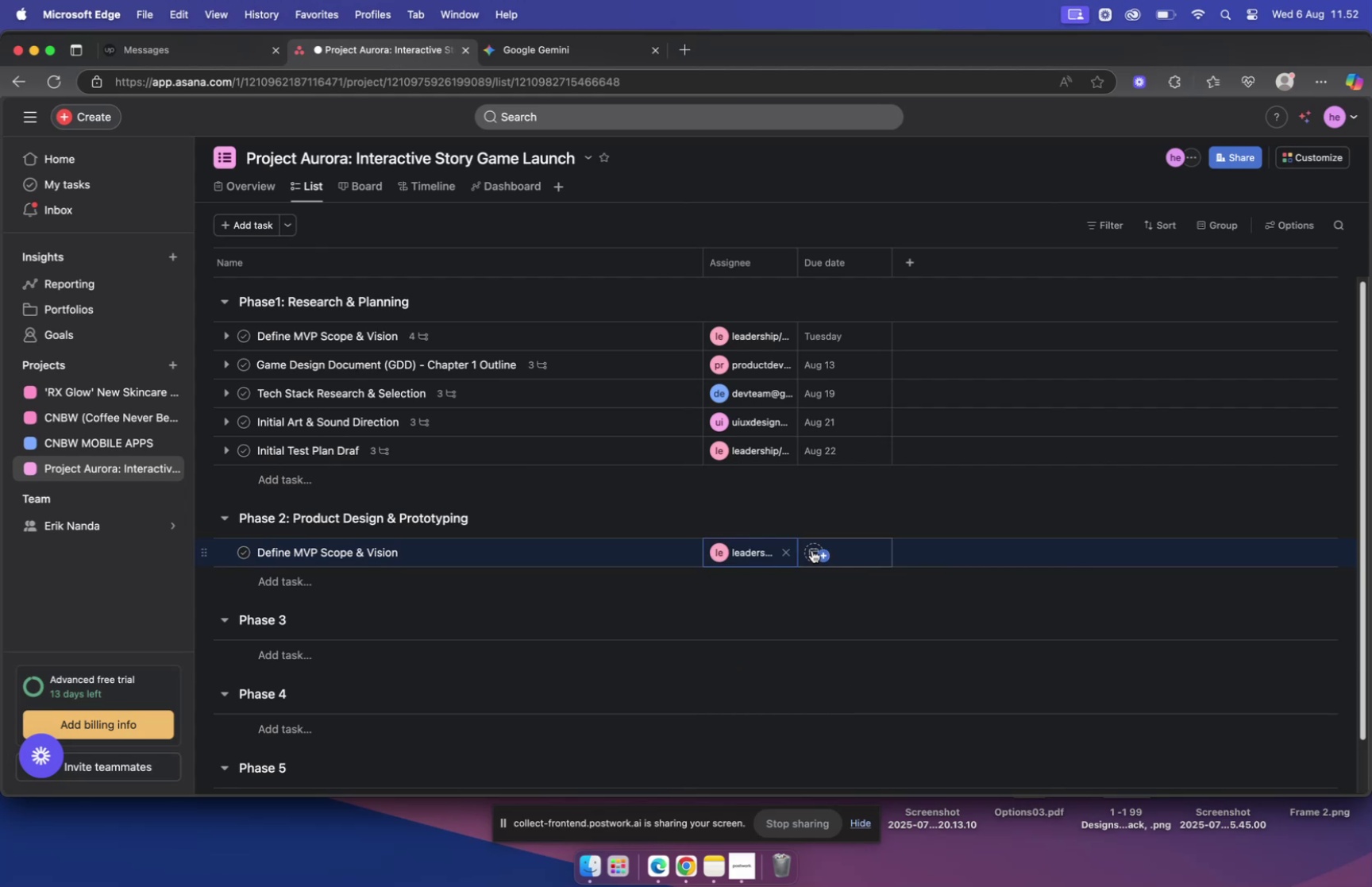 
left_click([813, 550])
 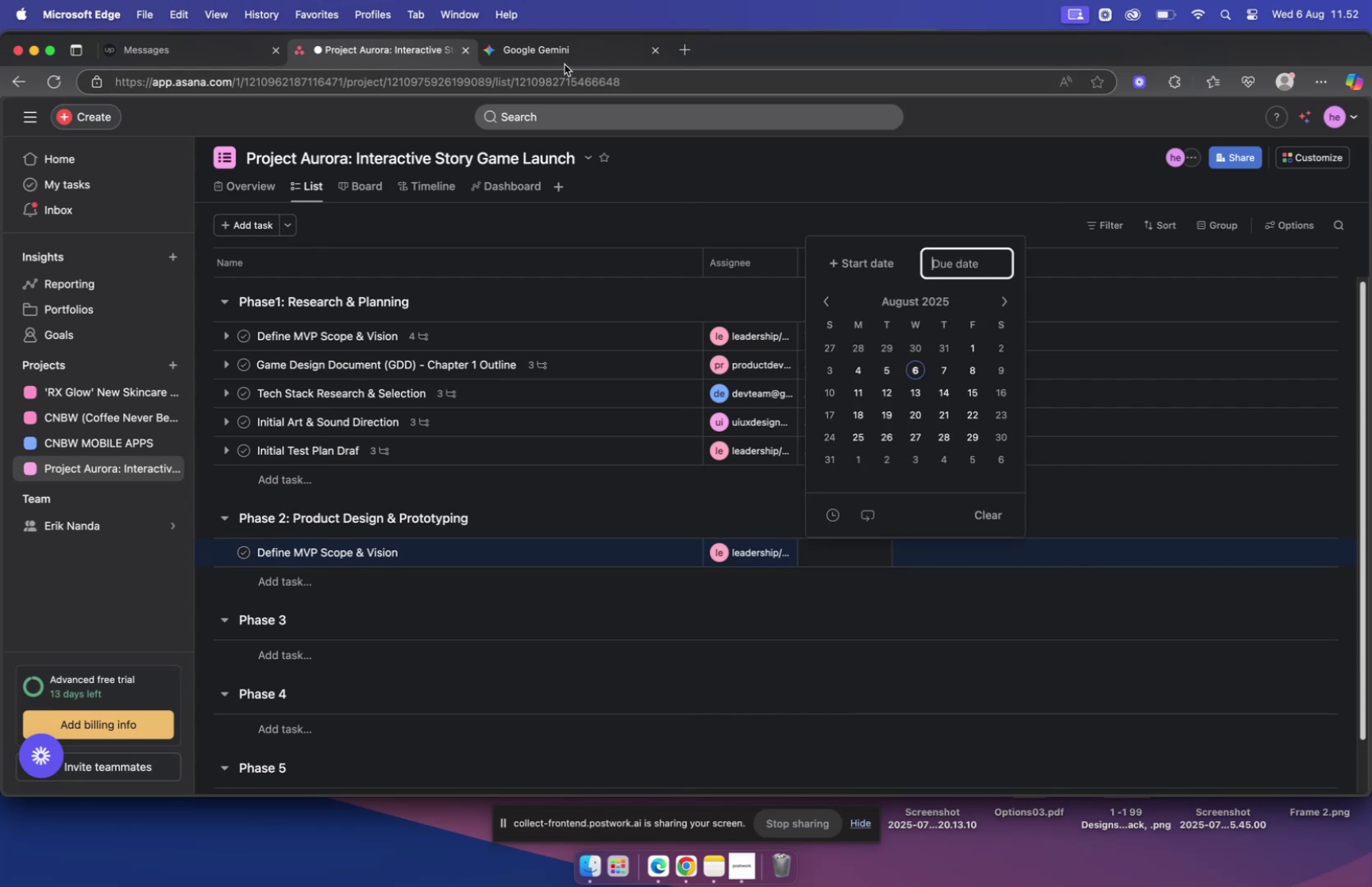 
left_click([562, 56])
 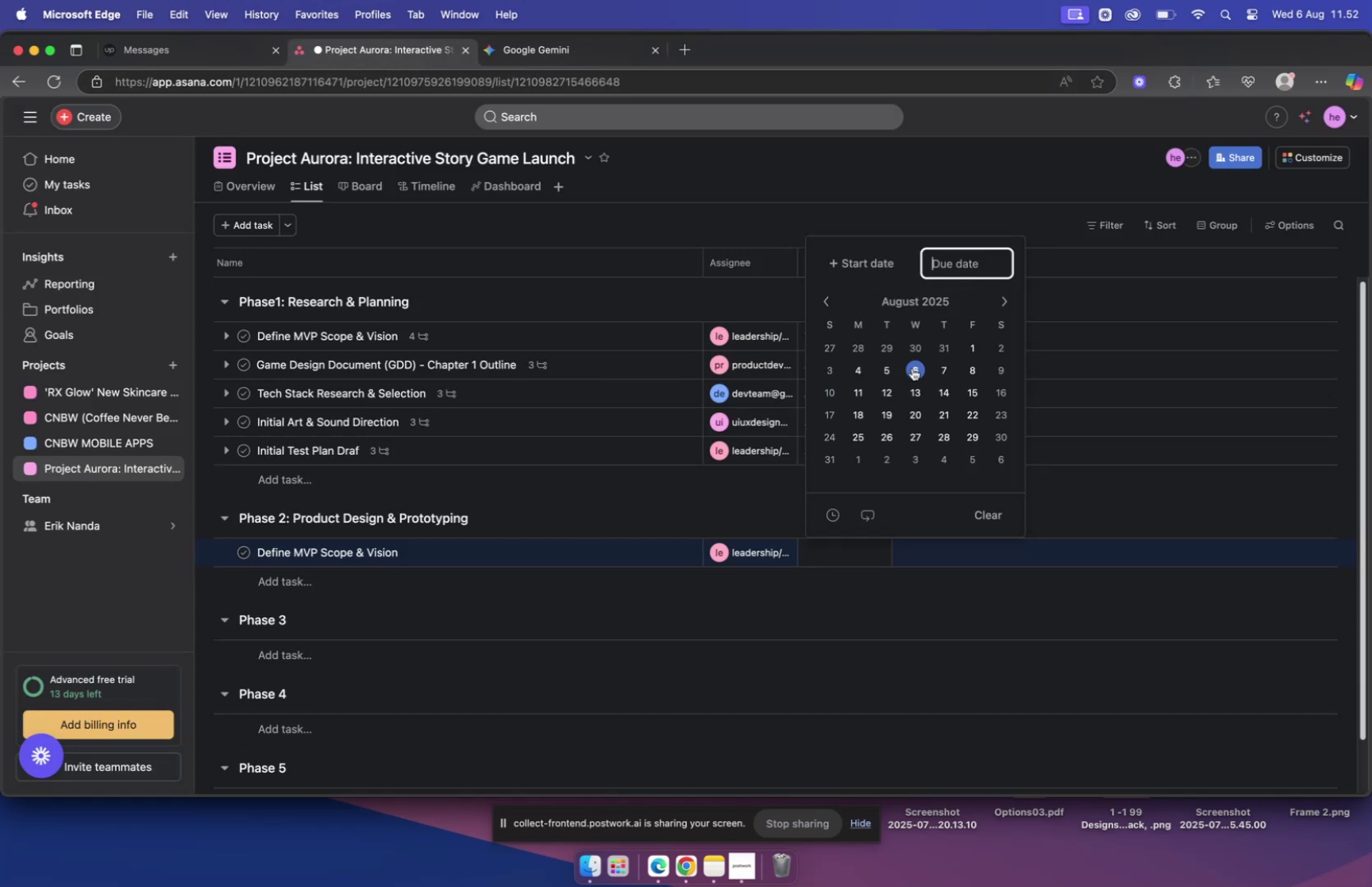 
wait(5.15)
 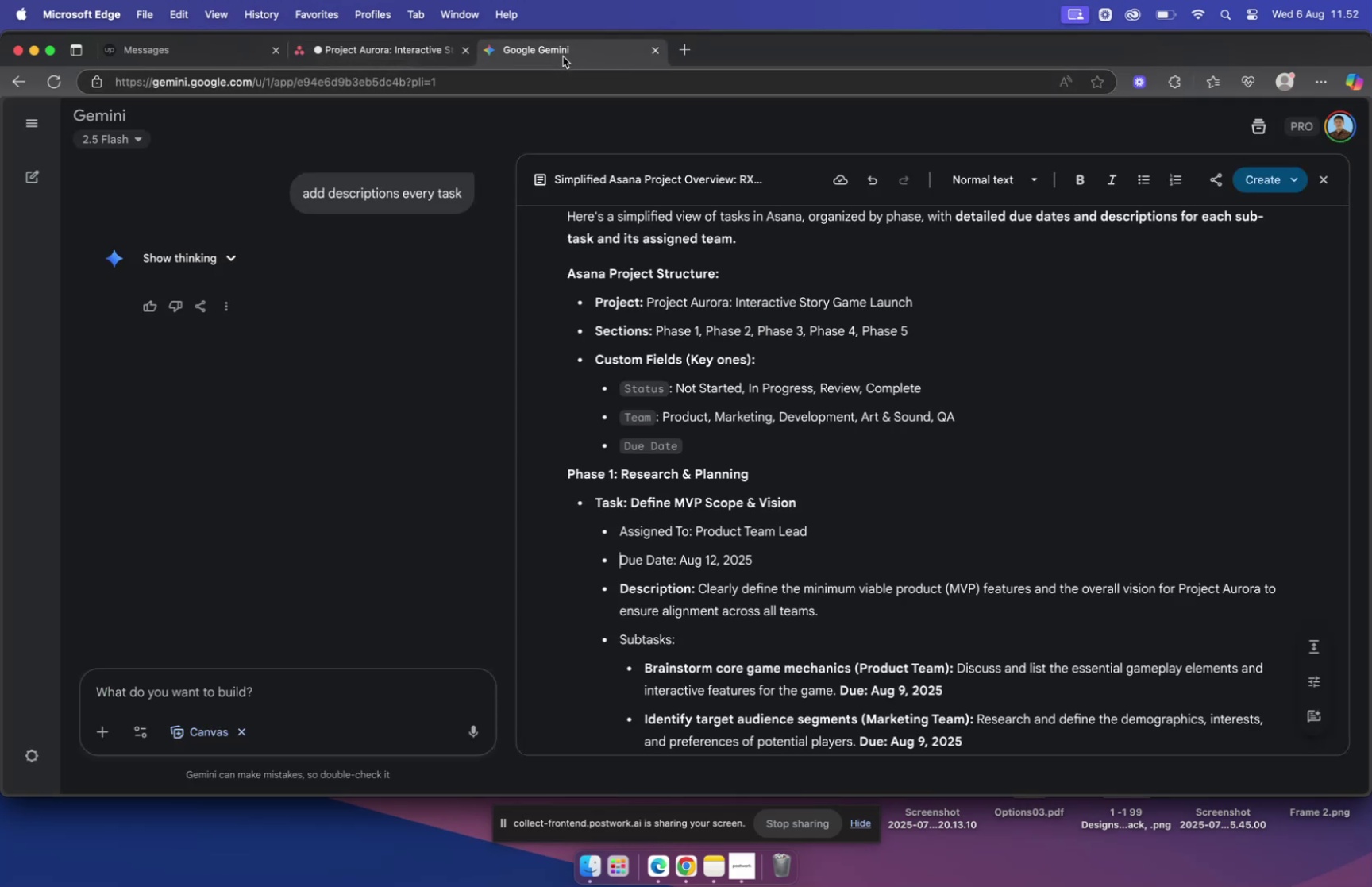 
left_click([889, 386])
 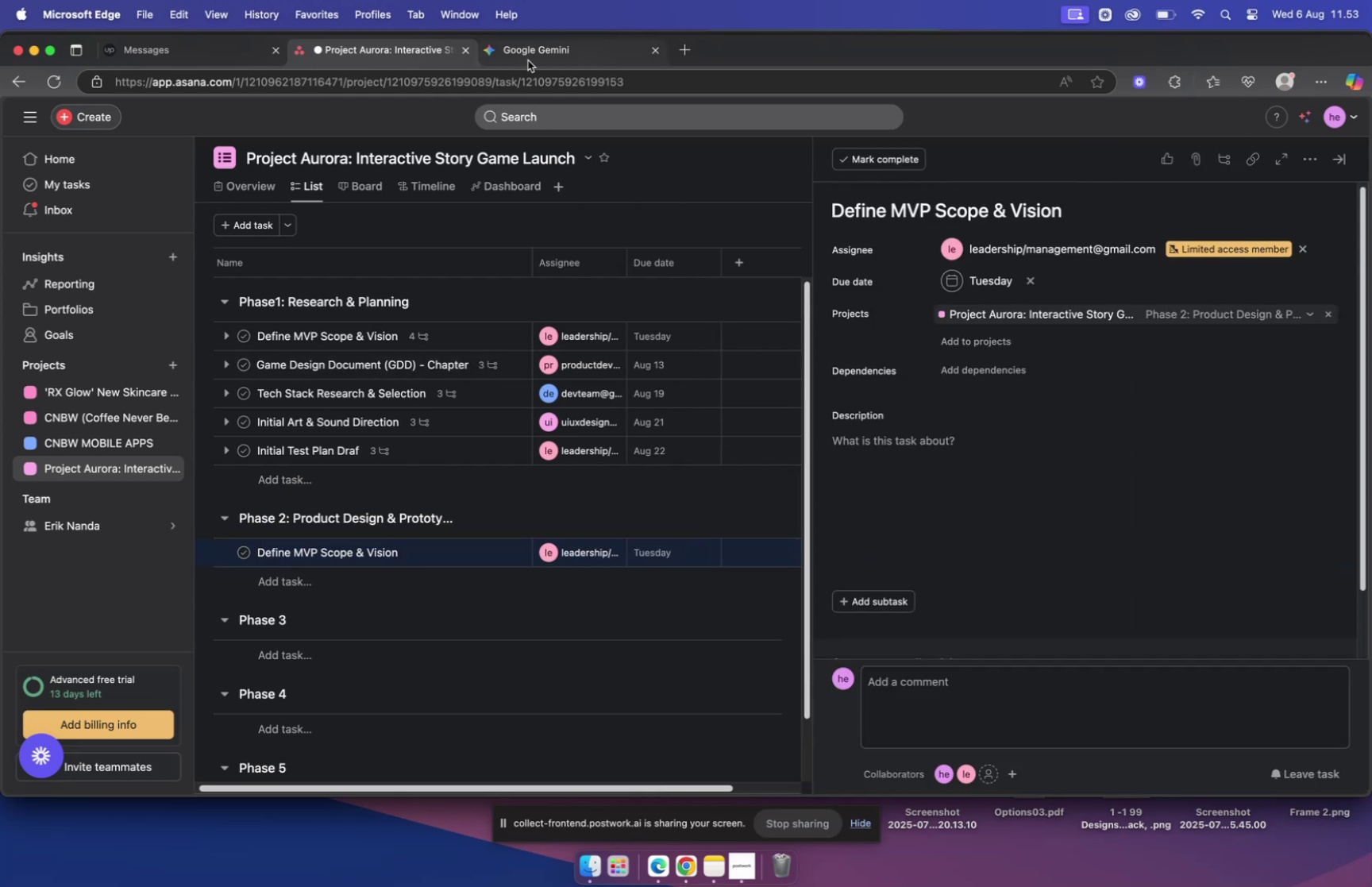 
wait(6.97)
 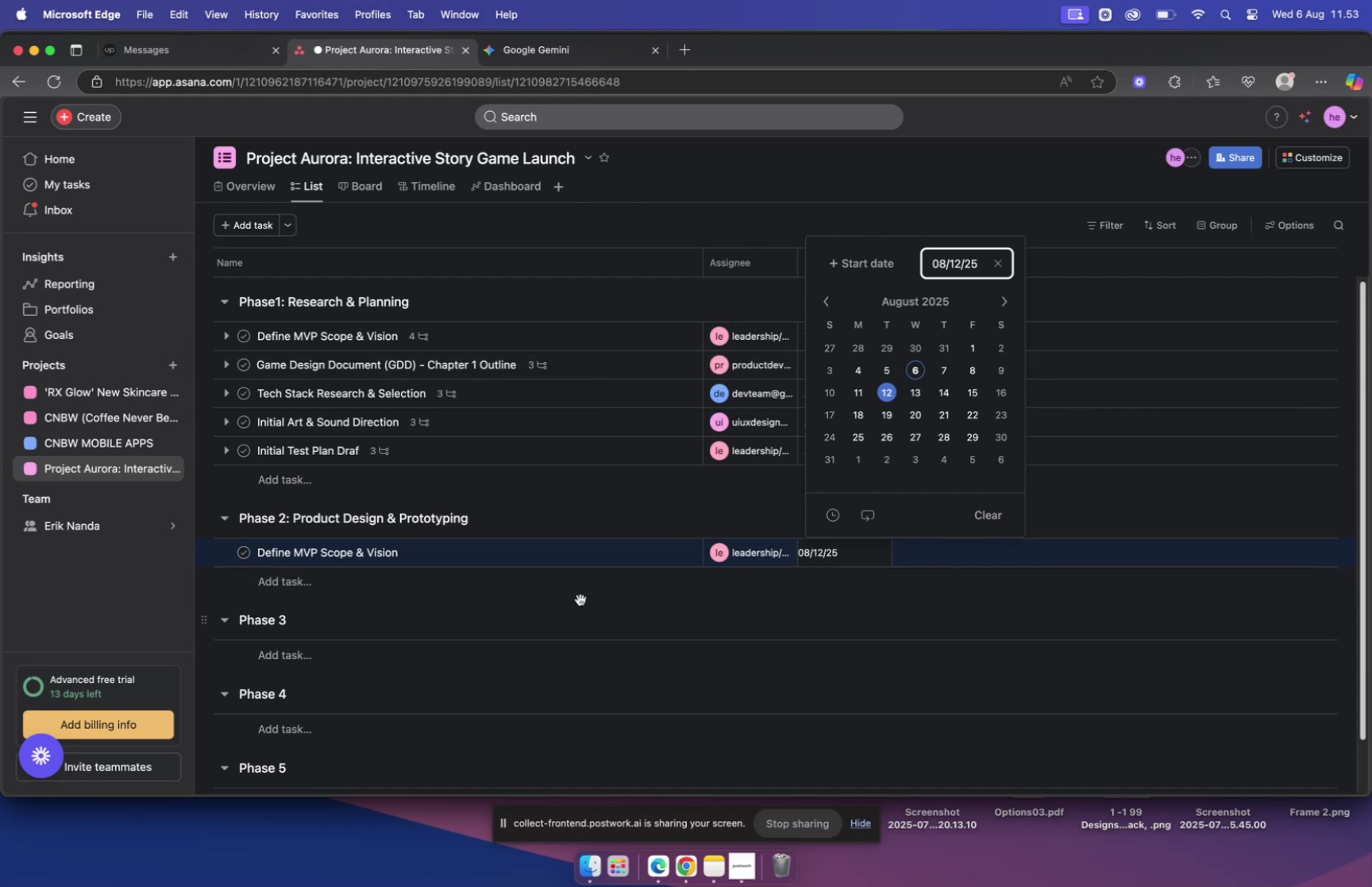 
scroll: coordinate [854, 455], scroll_direction: down, amount: 5.0
 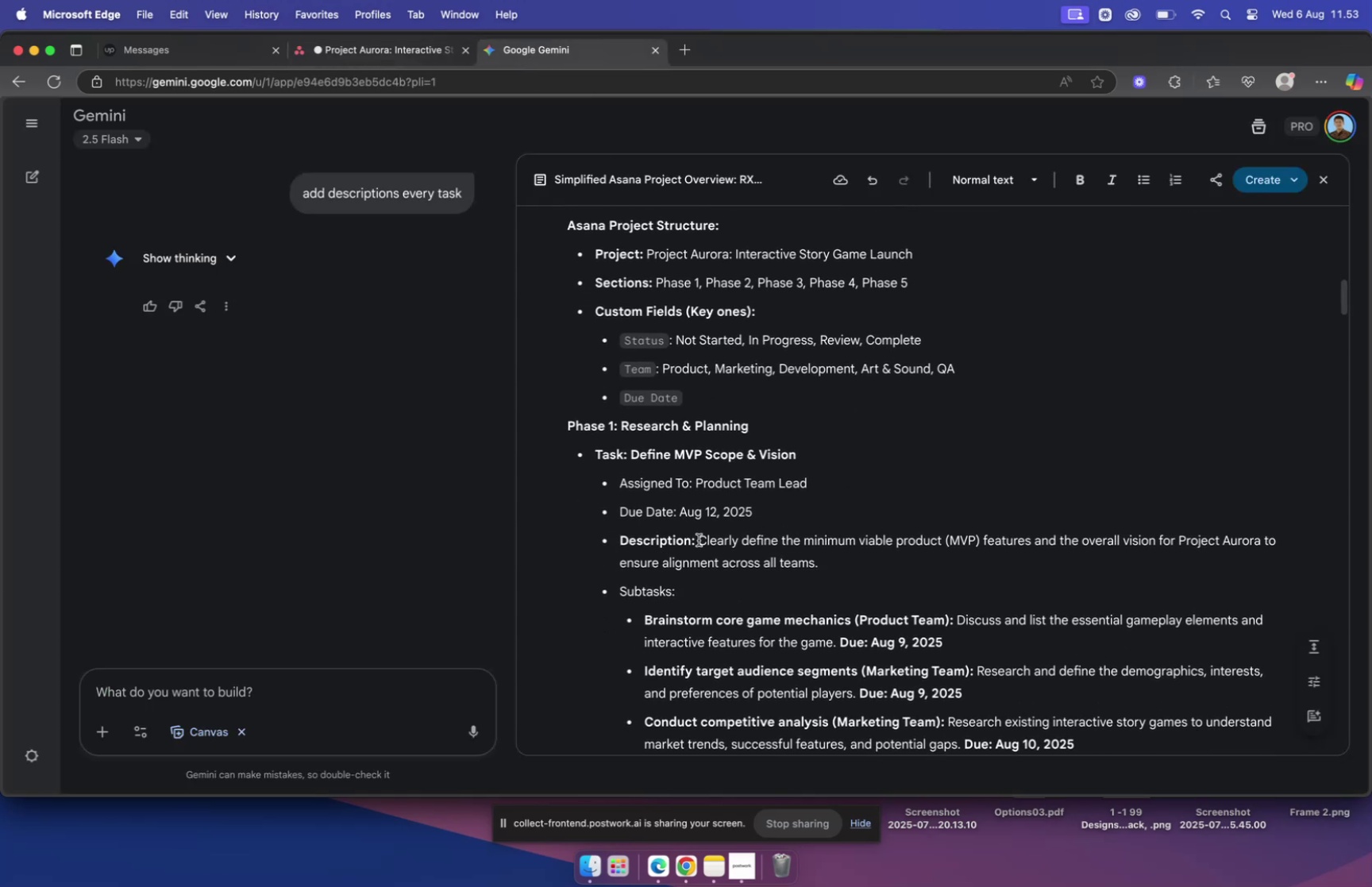 
left_click_drag(start_coordinate=[699, 540], to_coordinate=[836, 559])
 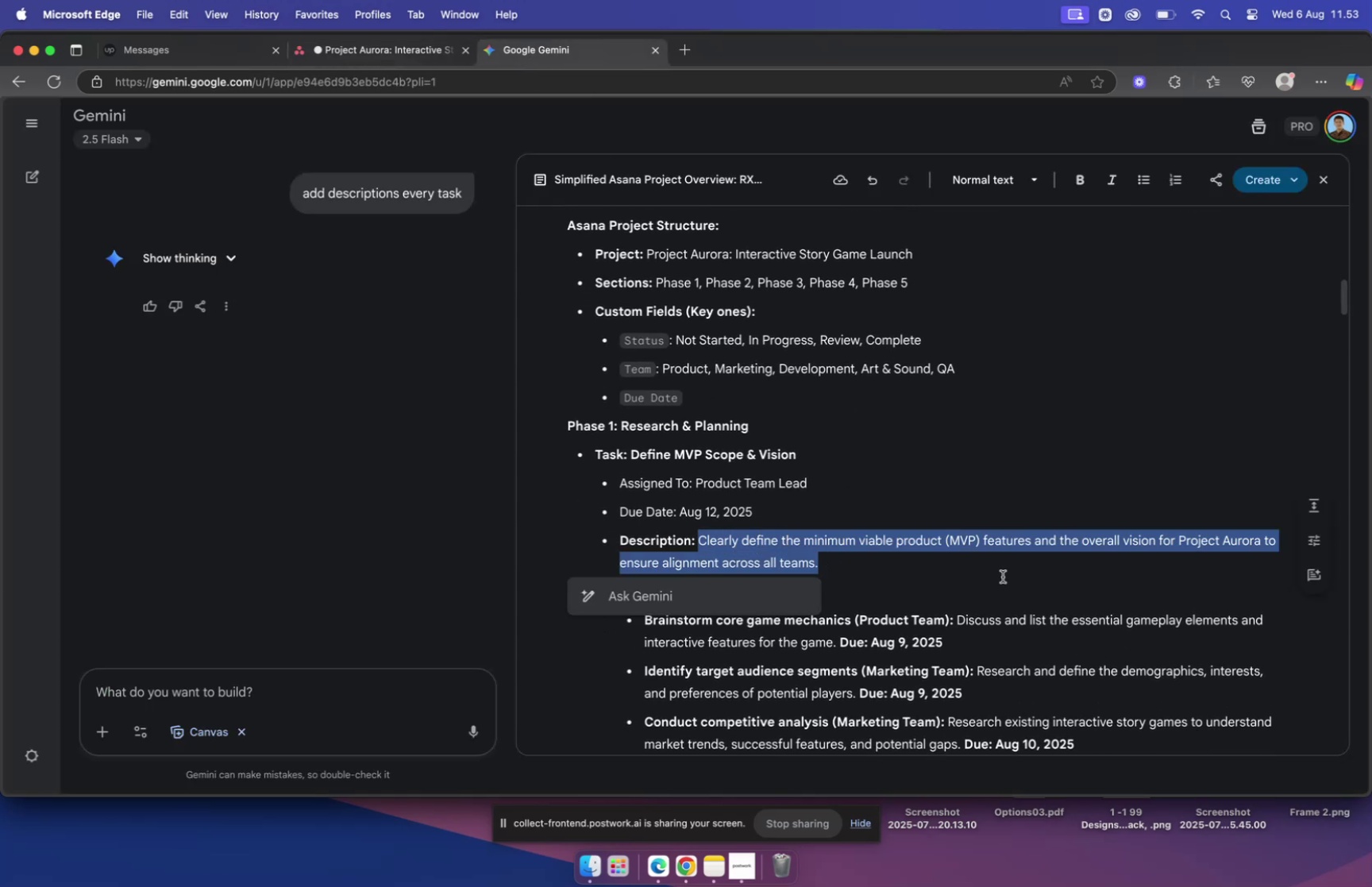 
key(Meta+C)
 